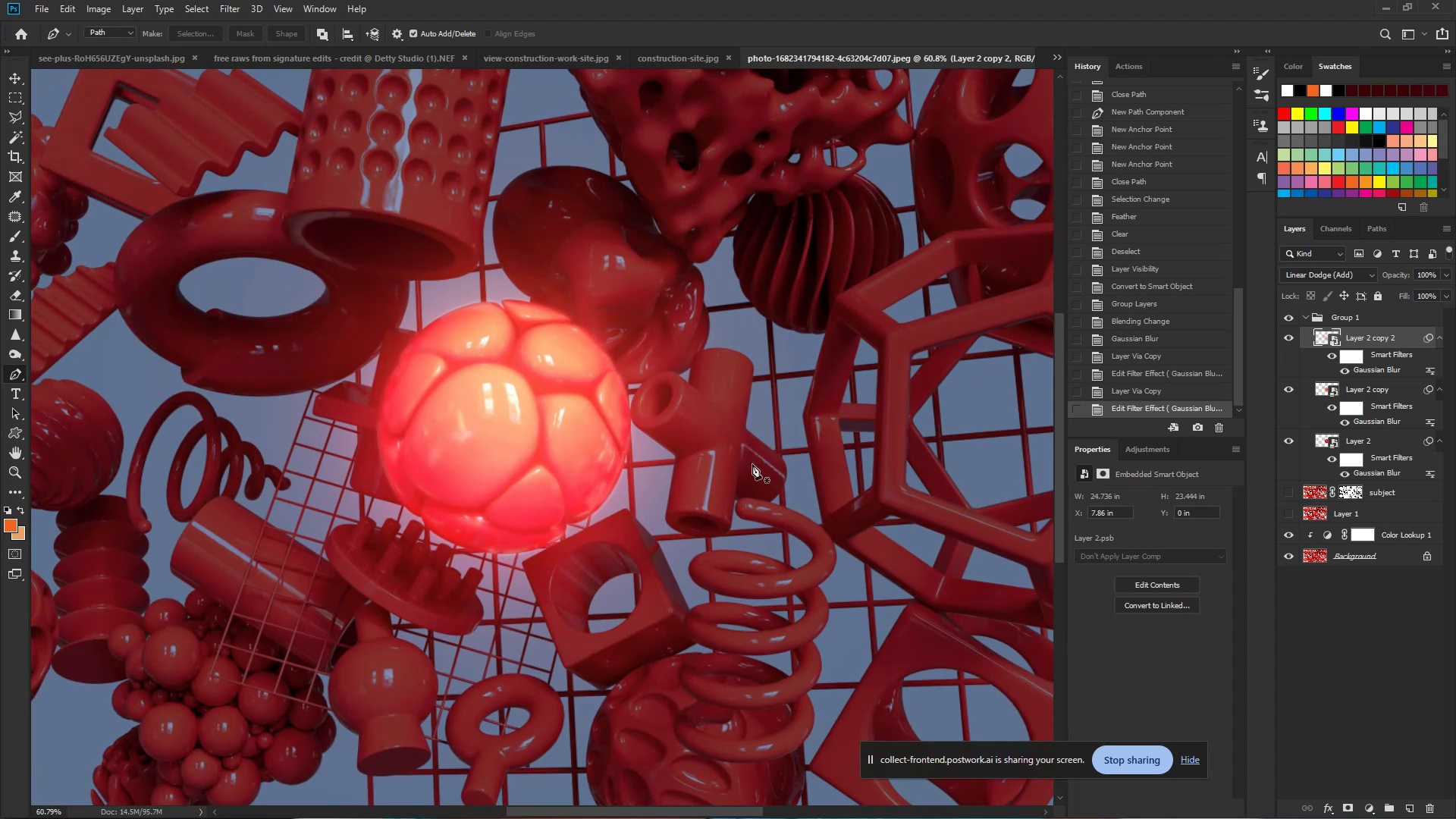 
left_click_drag(start_coordinate=[758, 472], to_coordinate=[752, 464])
 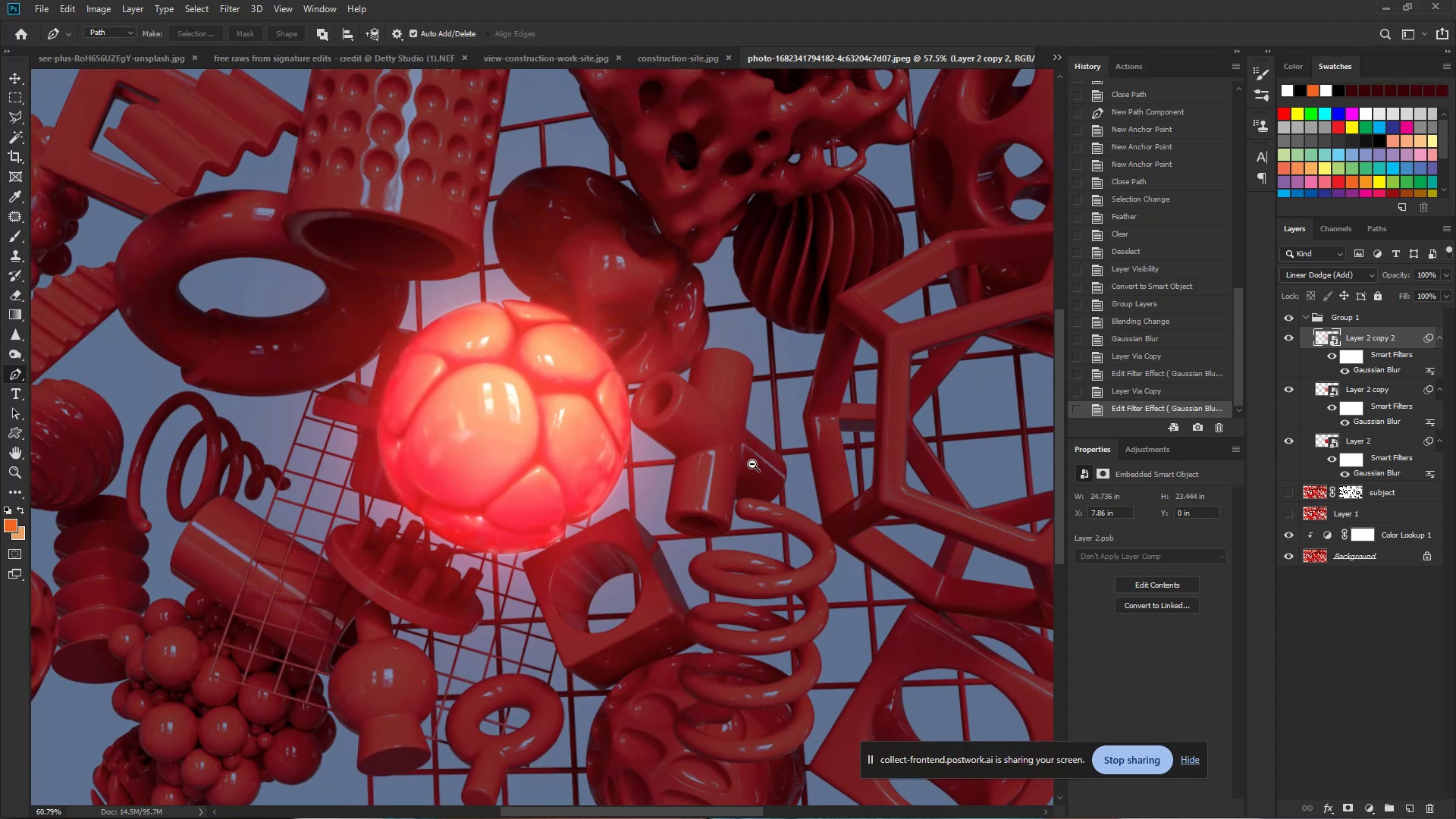 
key(Control+Space)
 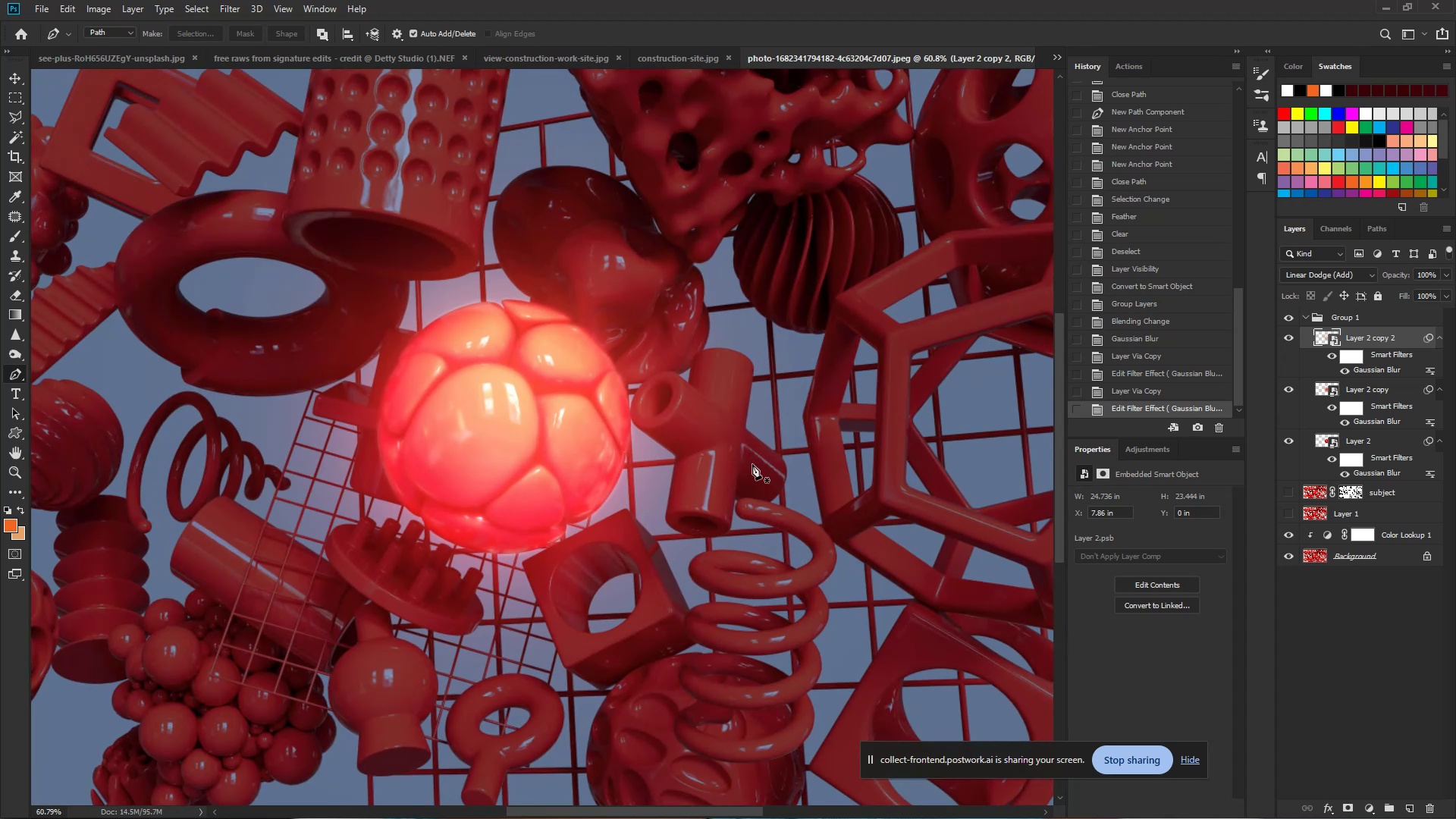 
wait(5.11)
 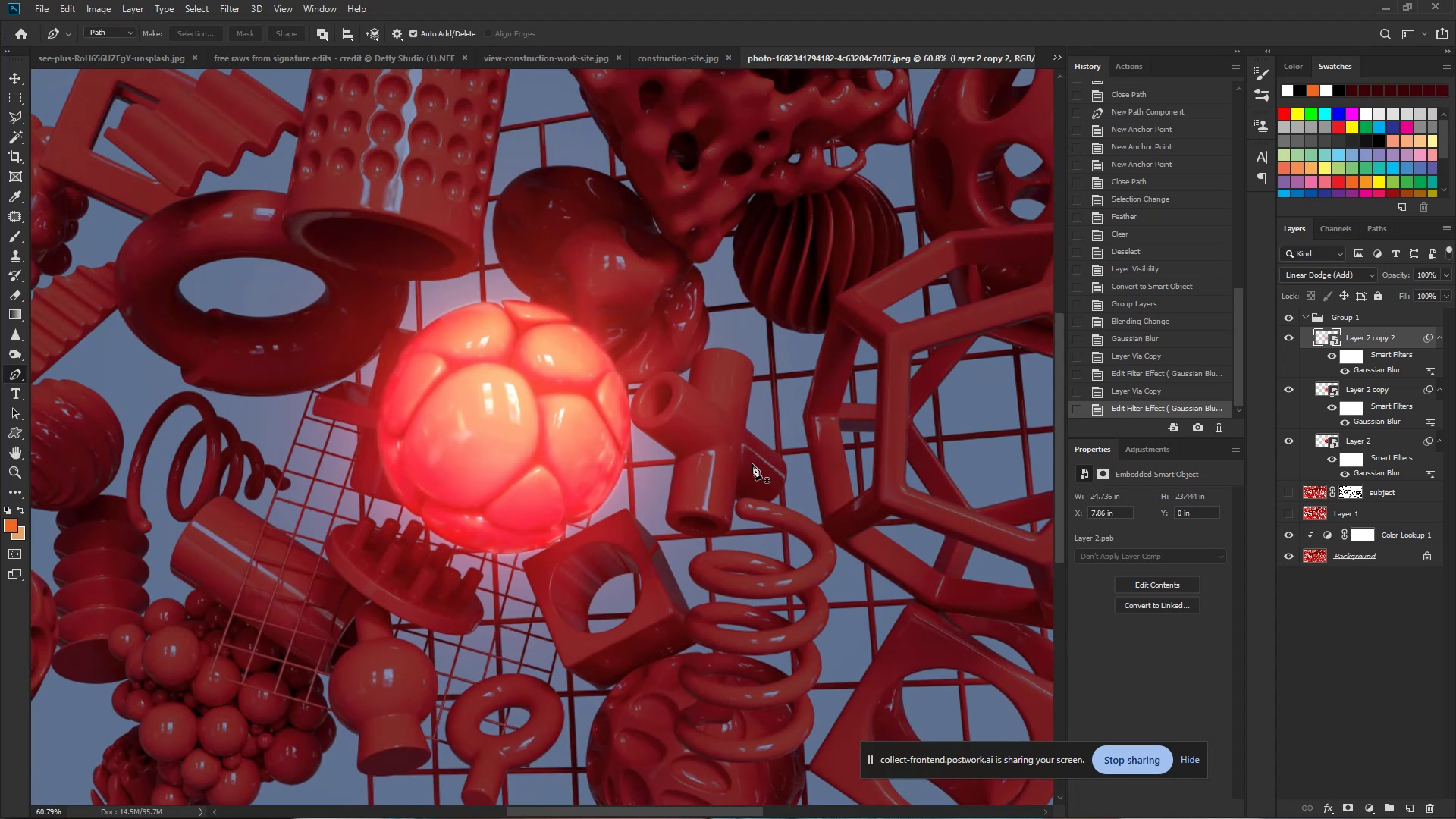 
left_click([1395, 338])
 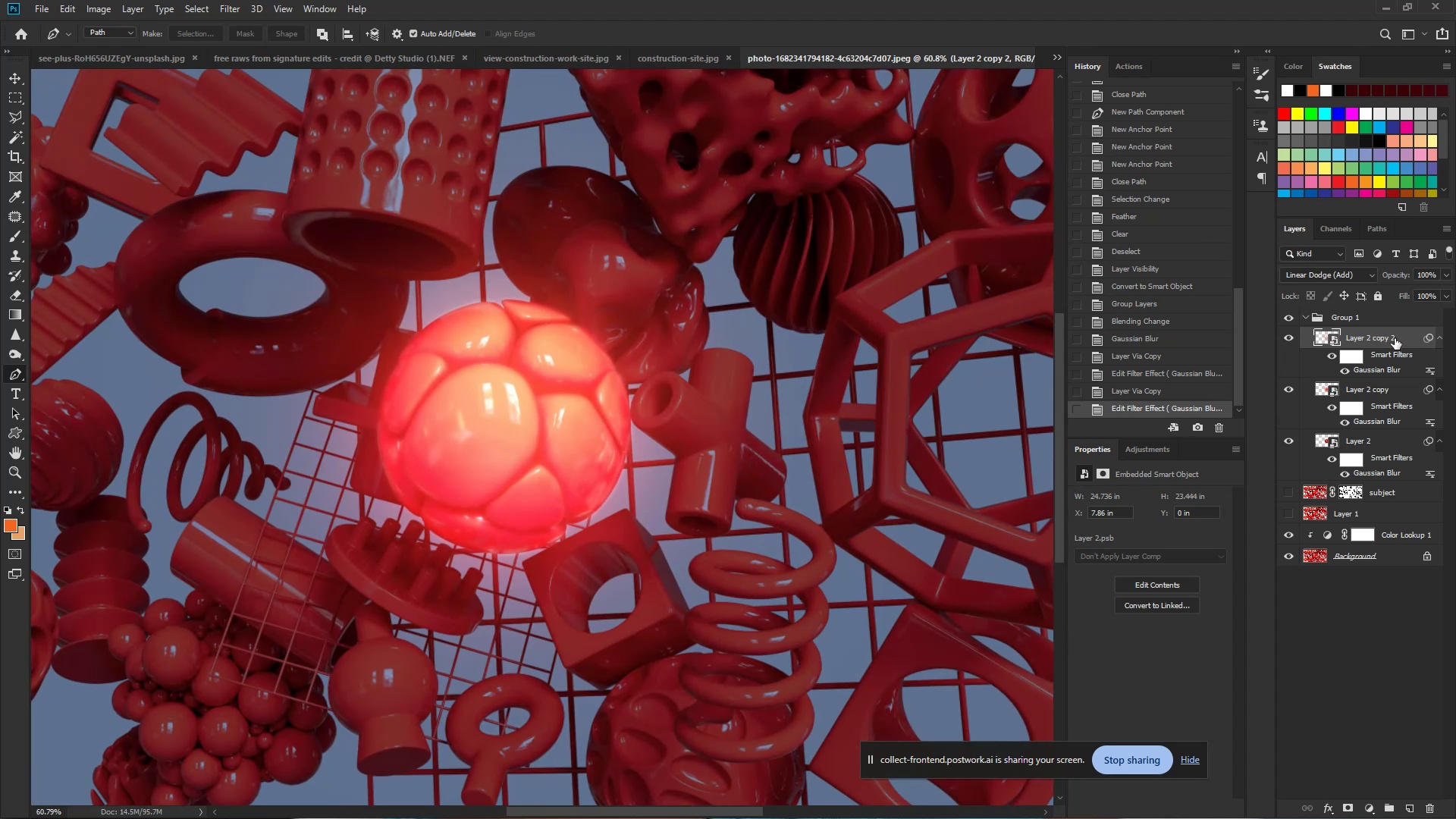 
key(Control+J)
 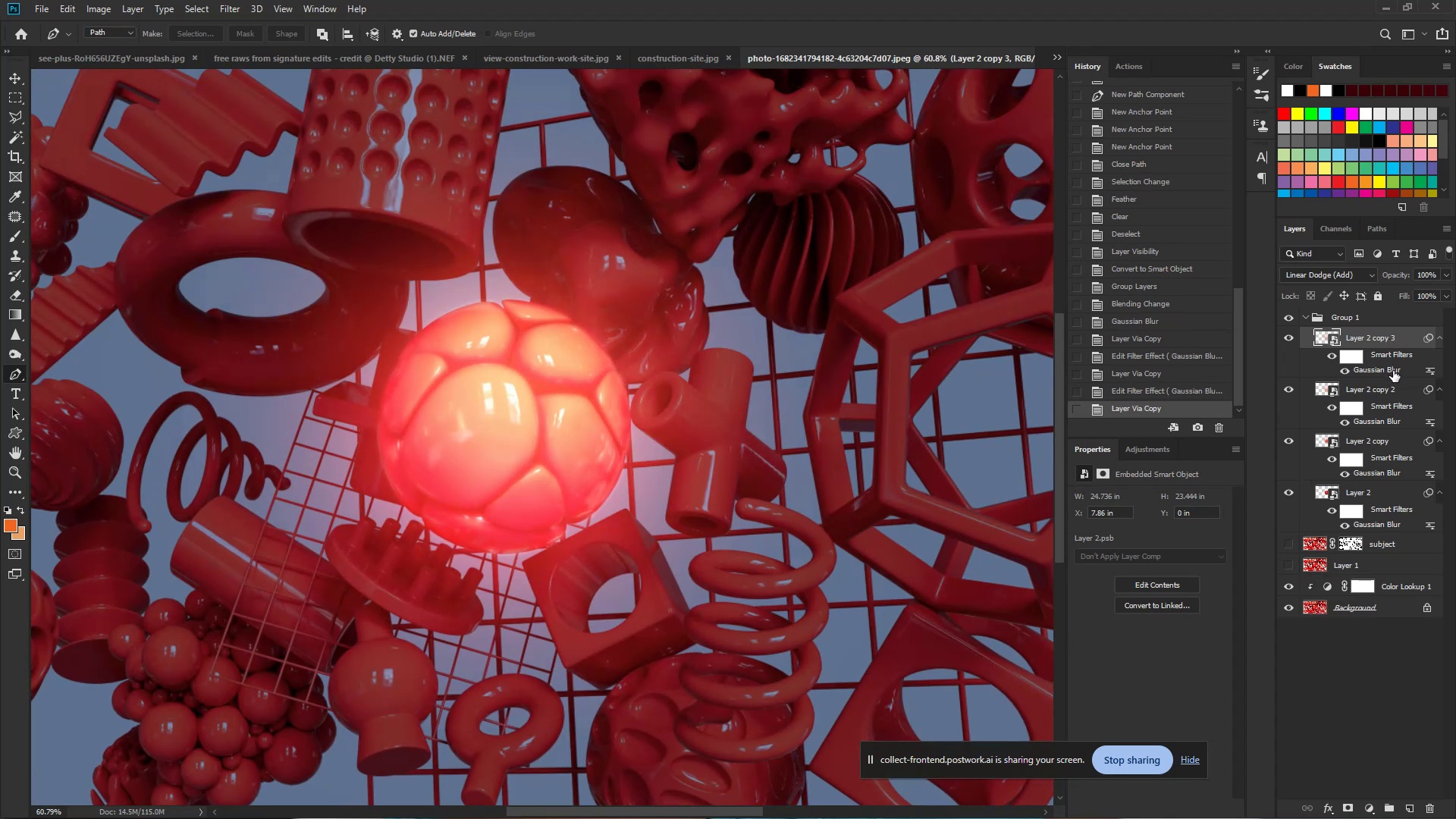 
double_click([1393, 371])
 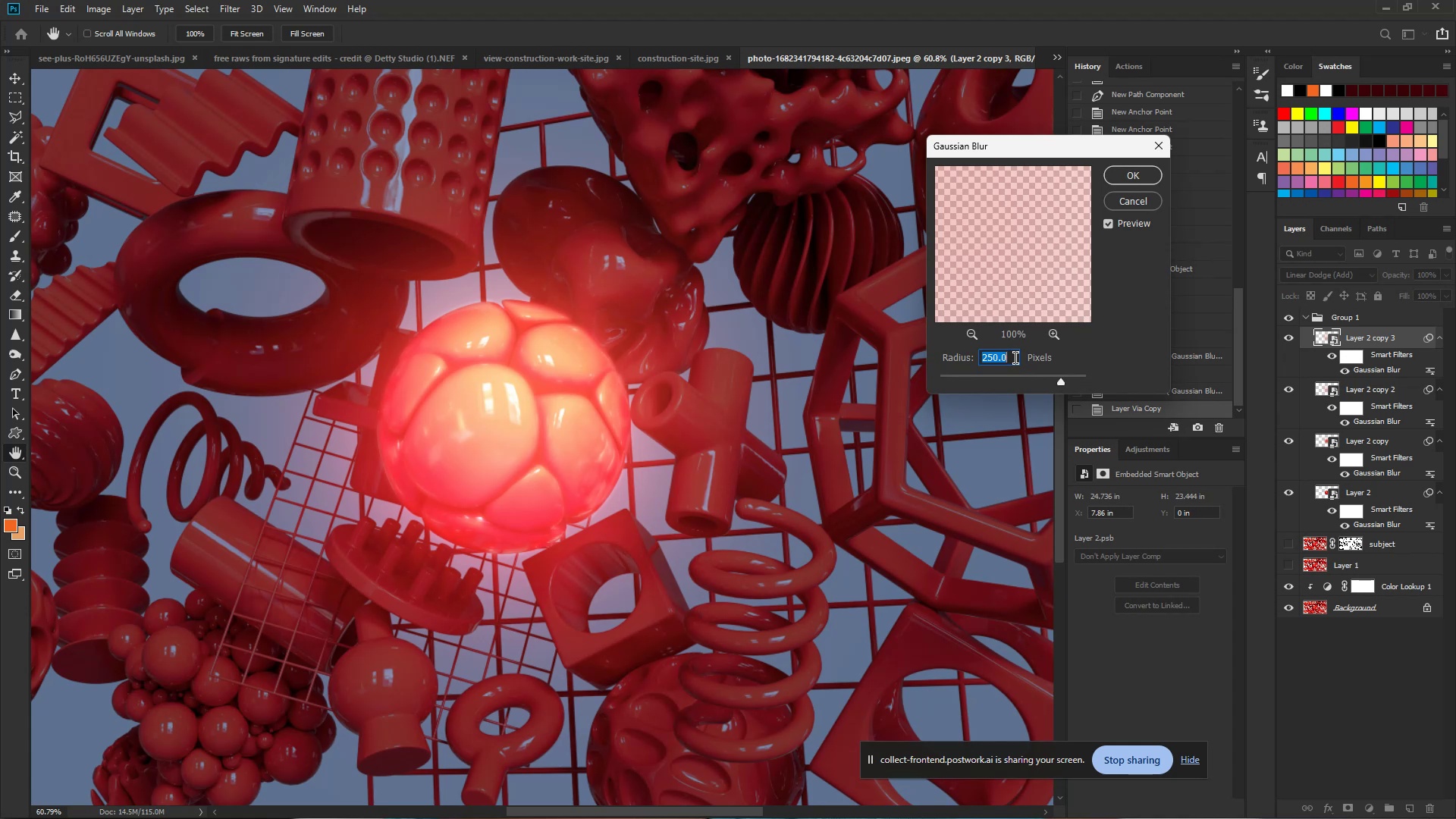 
key(Numpad5)
 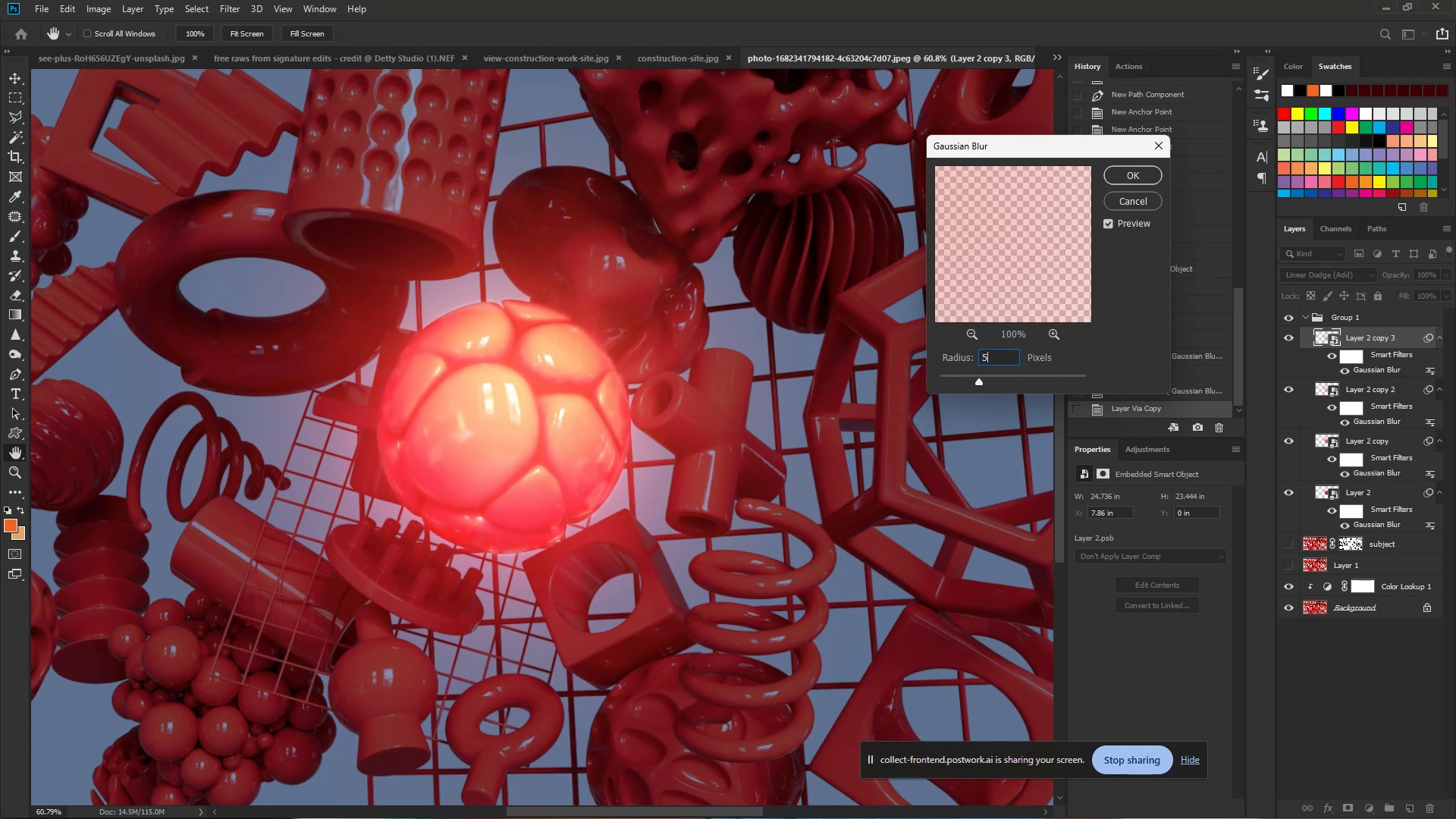 
key(Numpad0)
 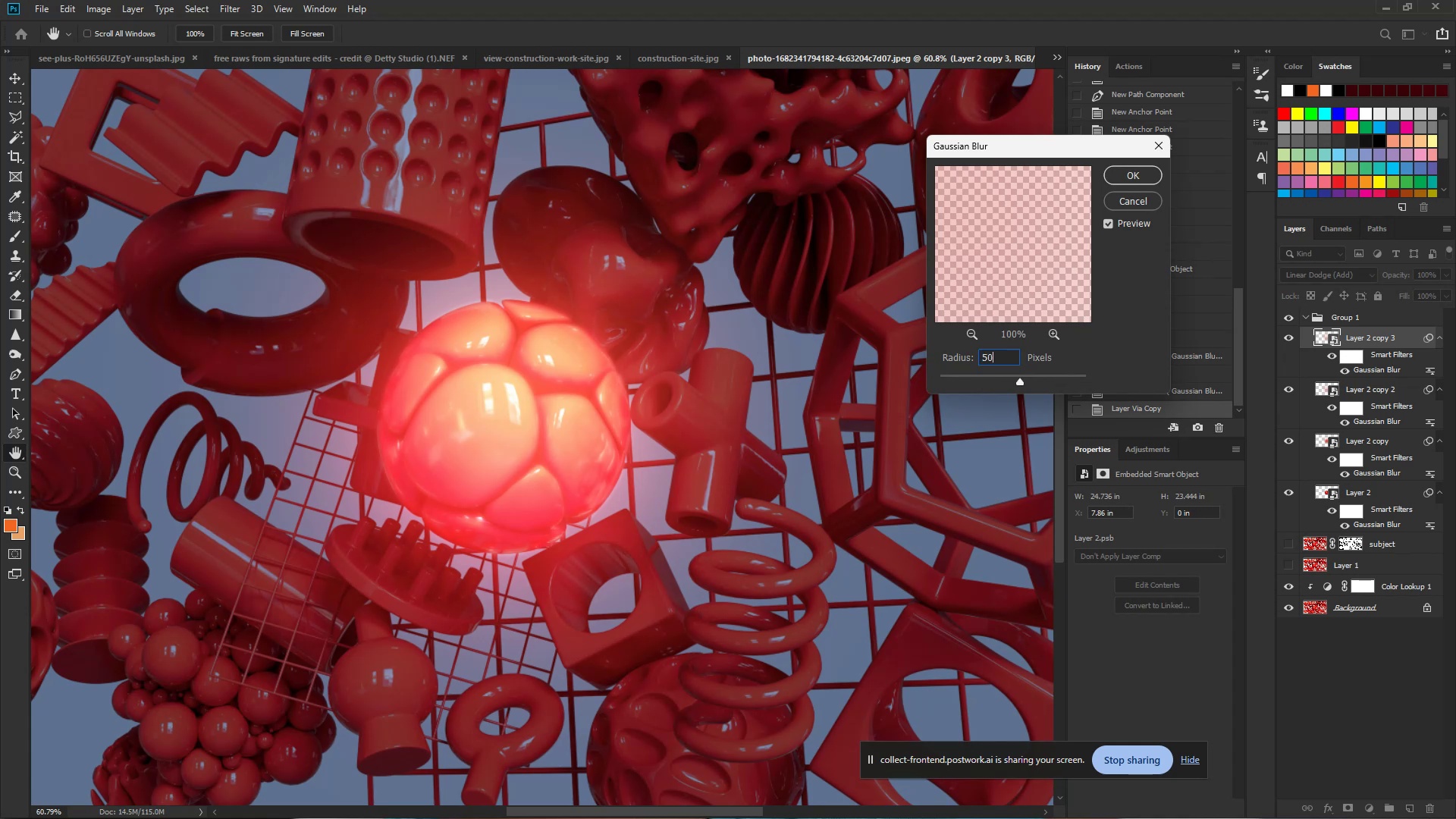 
key(Numpad0)
 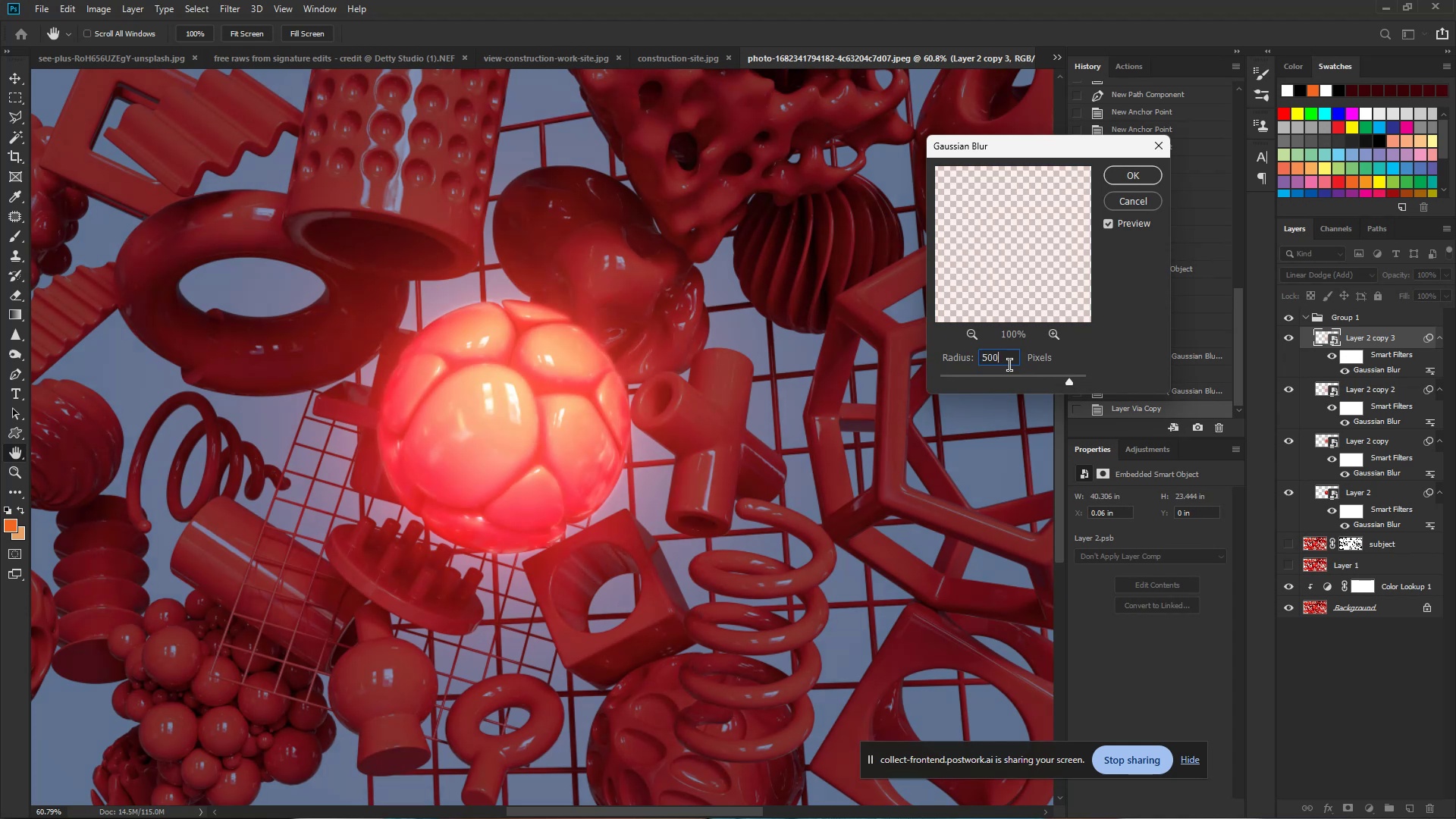 
wait(10.66)
 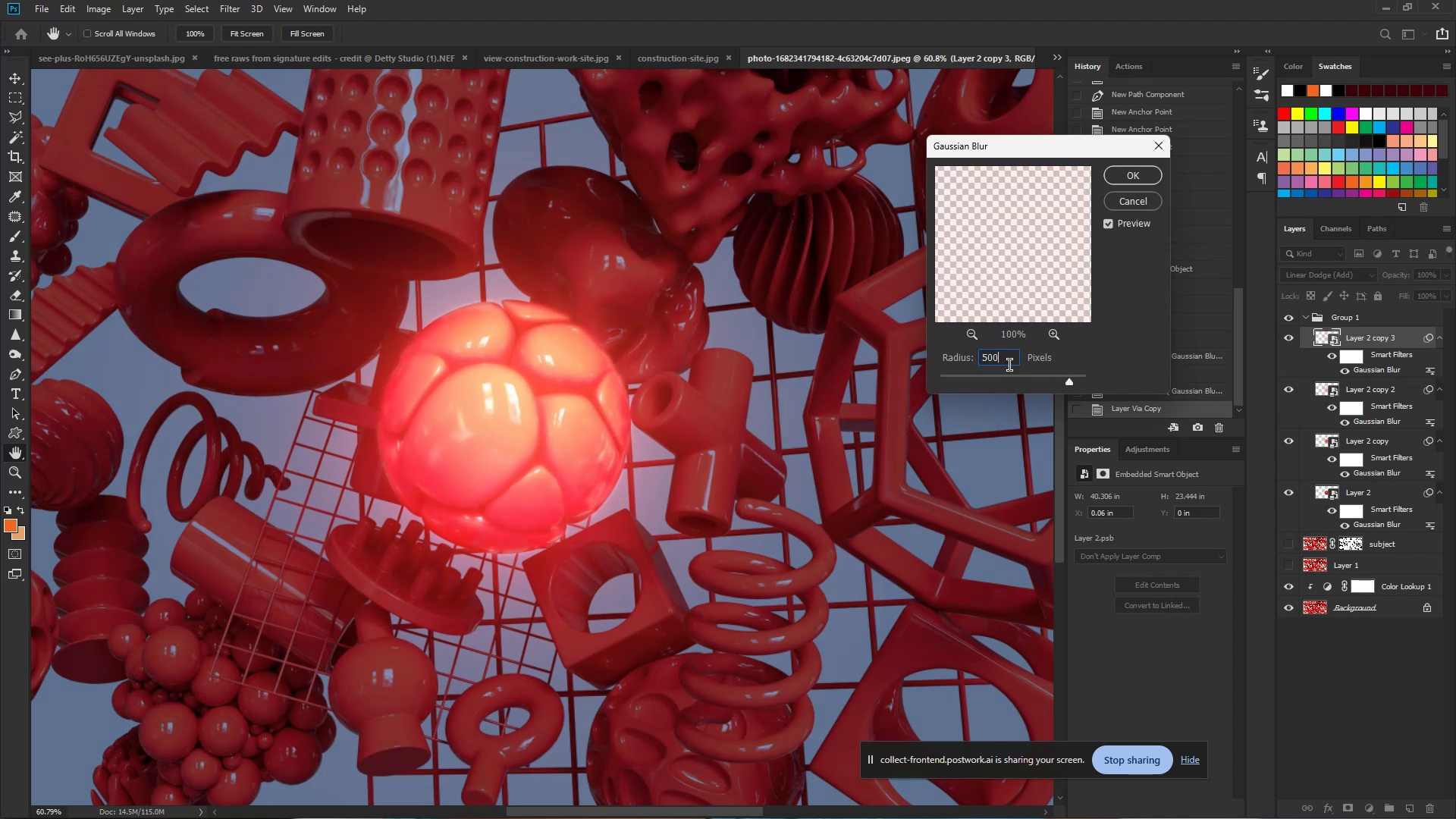 
hold_key(key=ControlLeft, duration=0.66)
 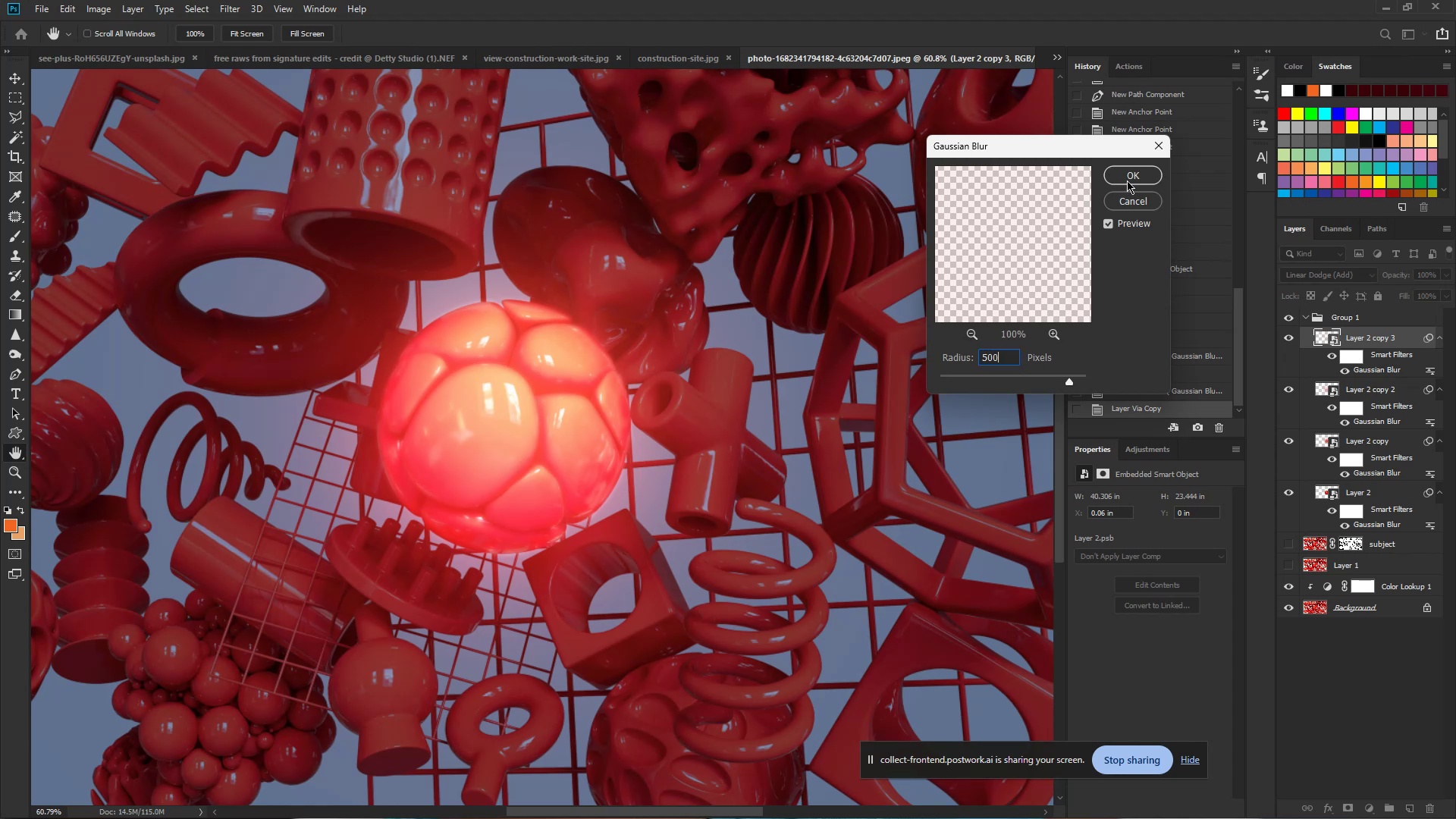 
hold_key(key=Space, duration=0.39)
 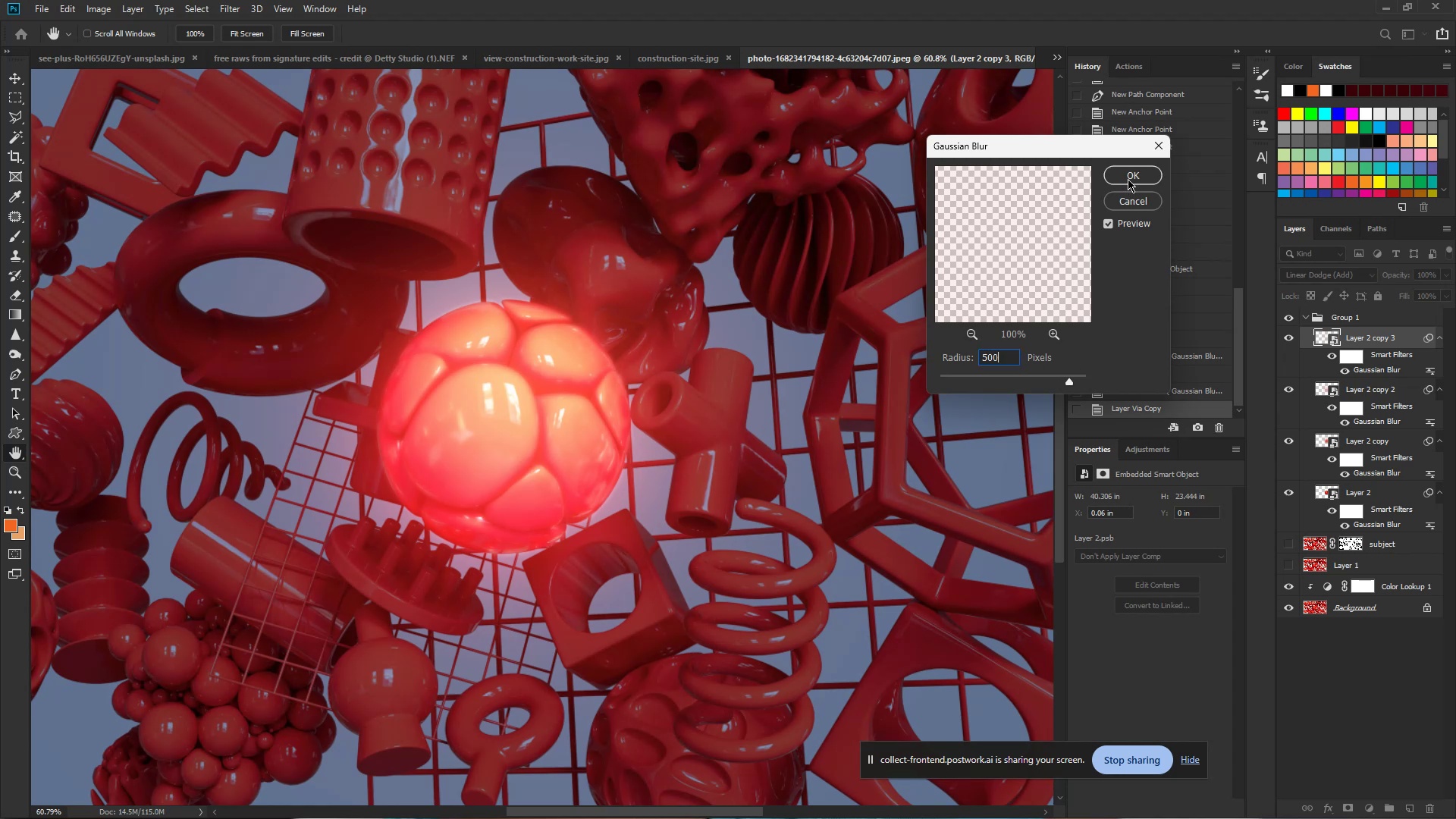 
left_click([1128, 179])
 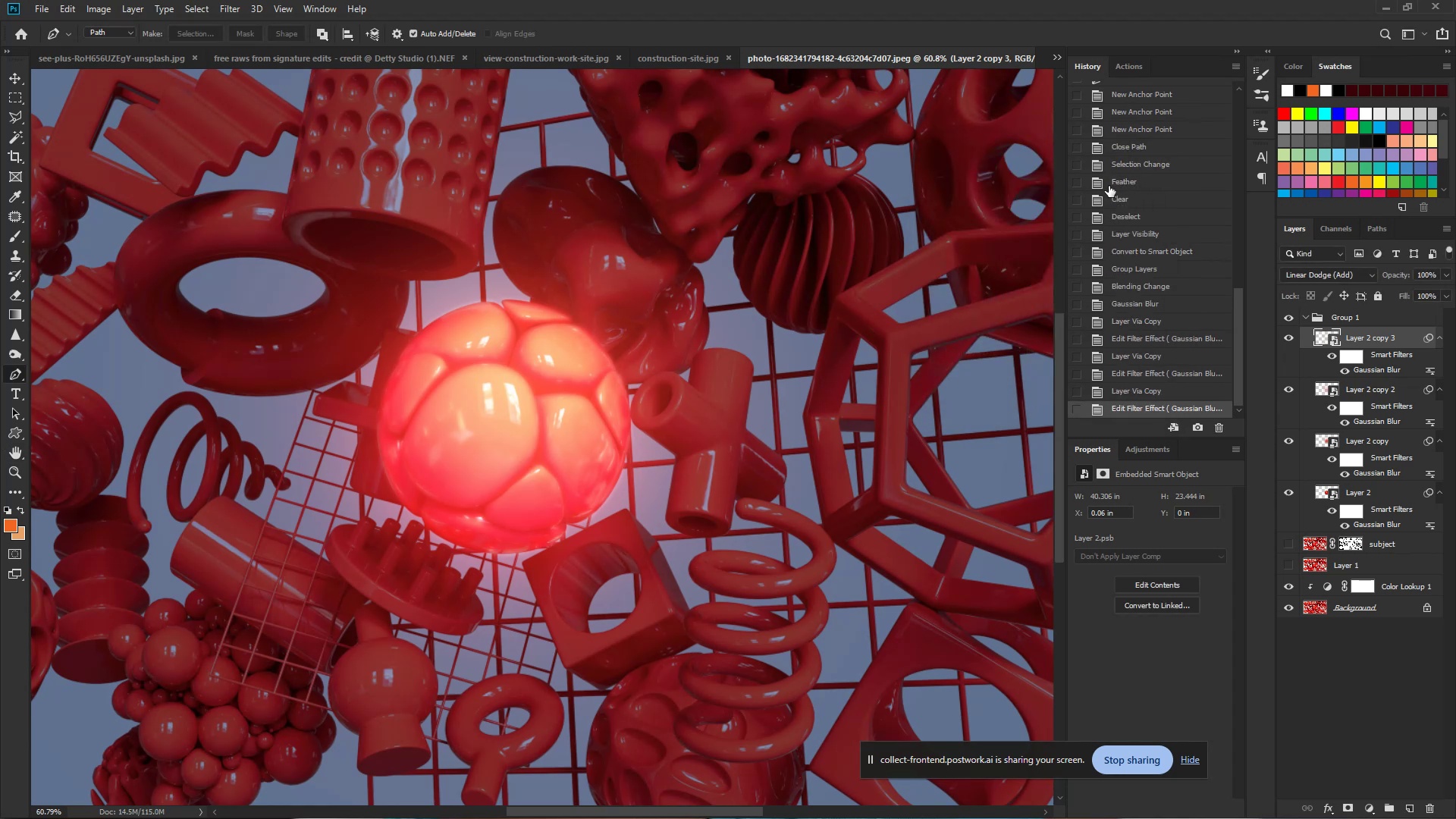 
hold_key(key=ControlLeft, duration=0.72)
 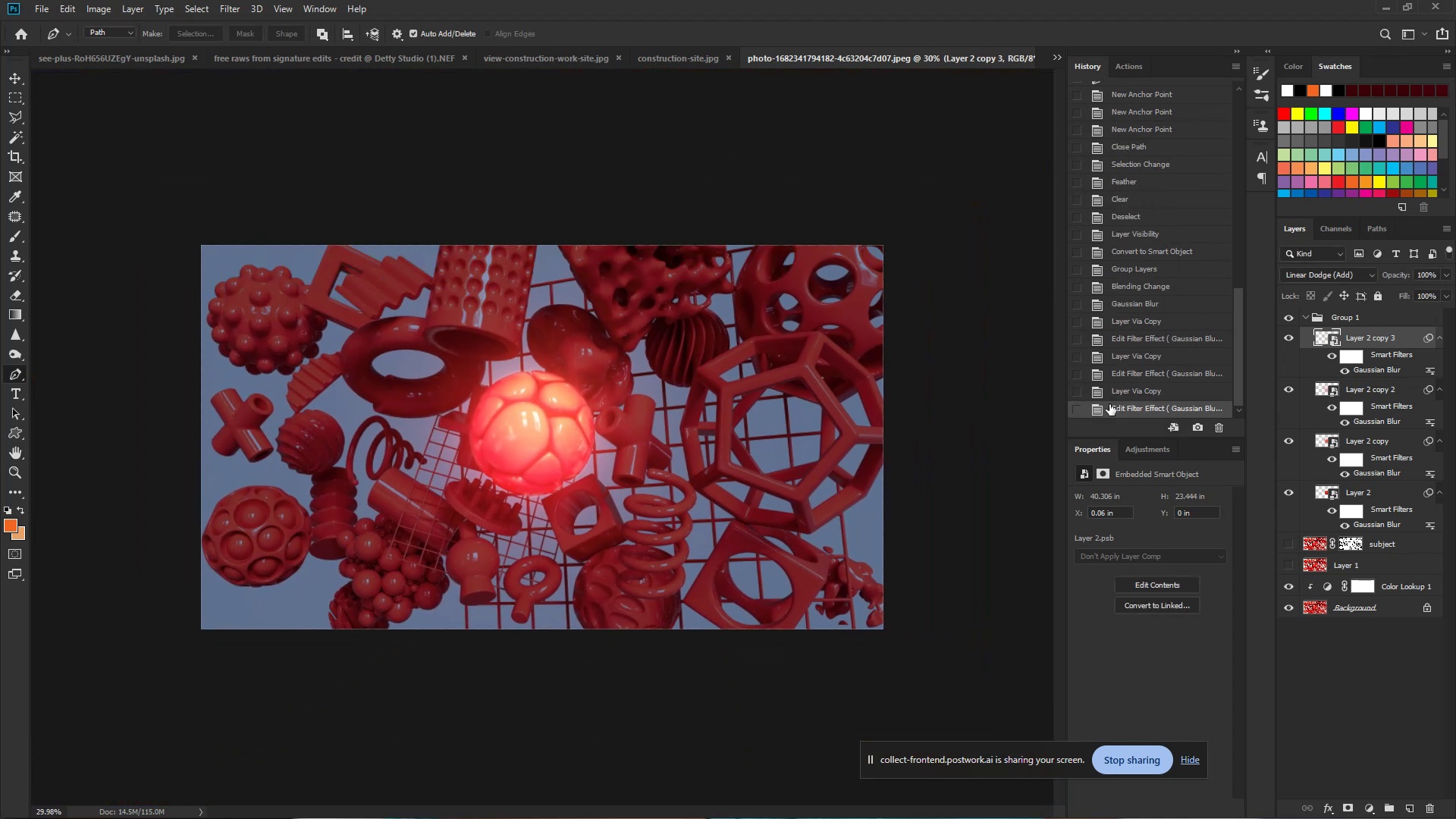 
hold_key(key=Space, duration=0.59)
 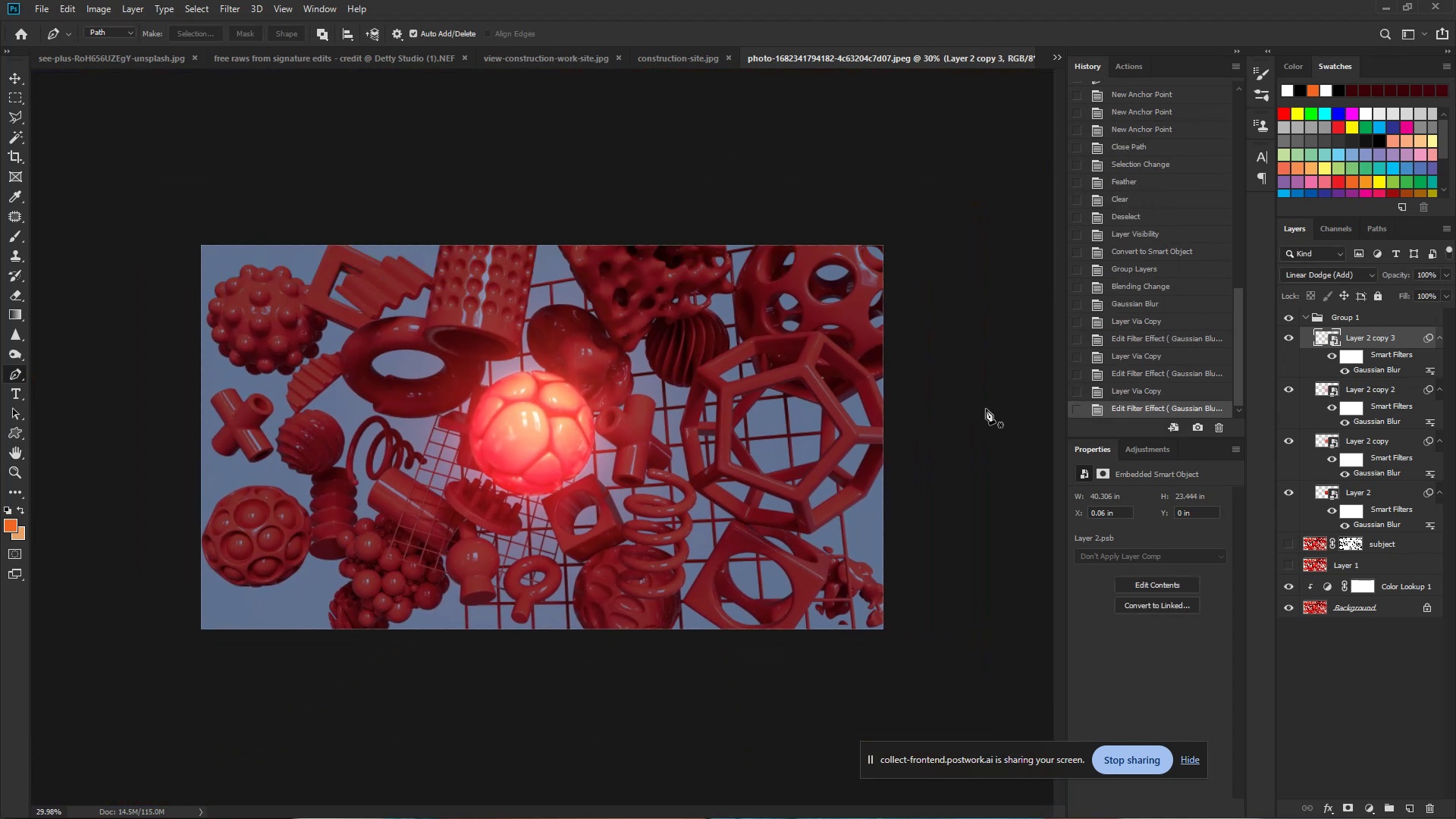 
left_click_drag(start_coordinate=[669, 412], to_coordinate=[620, 410])
 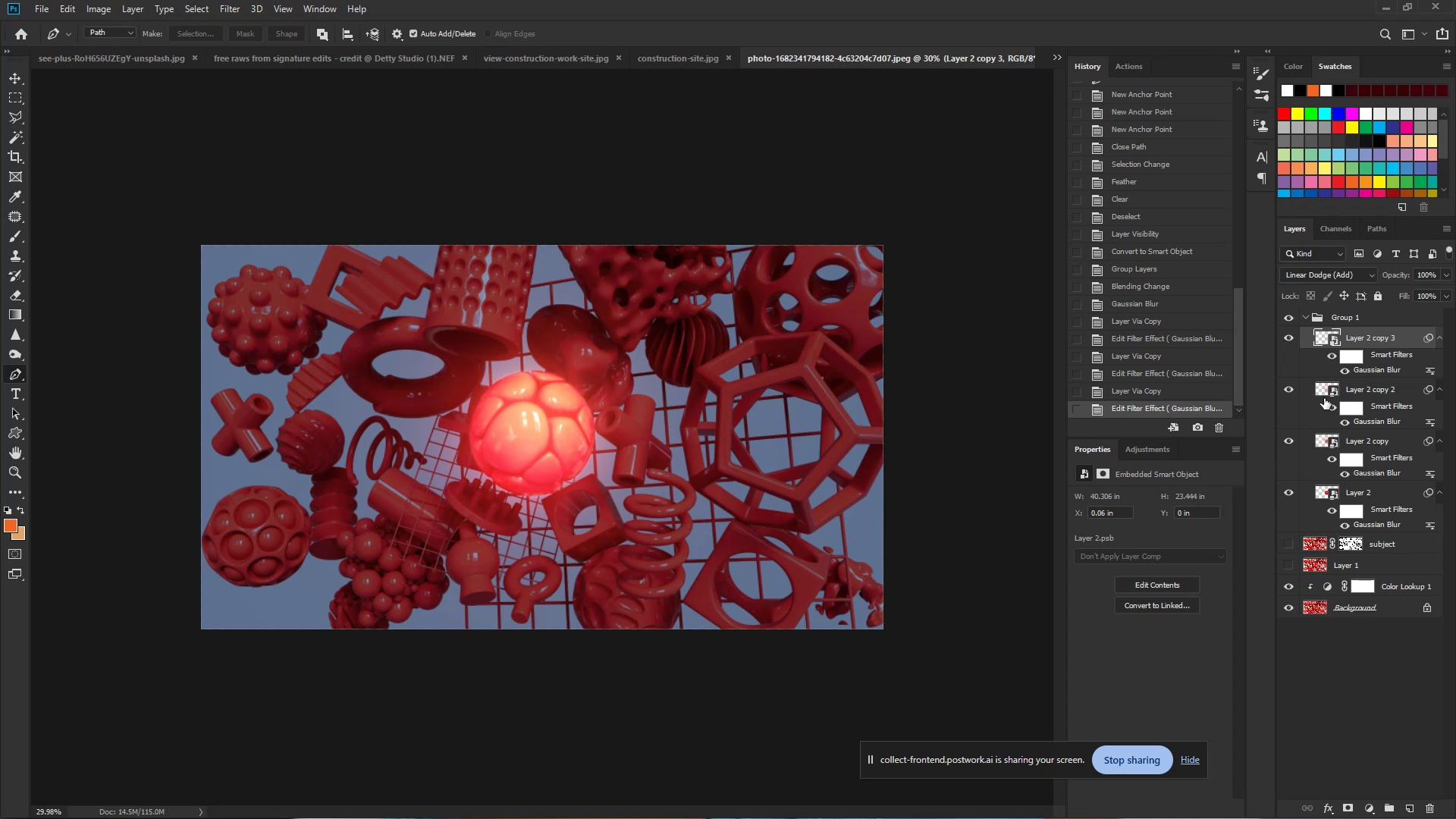 
wait(6.86)
 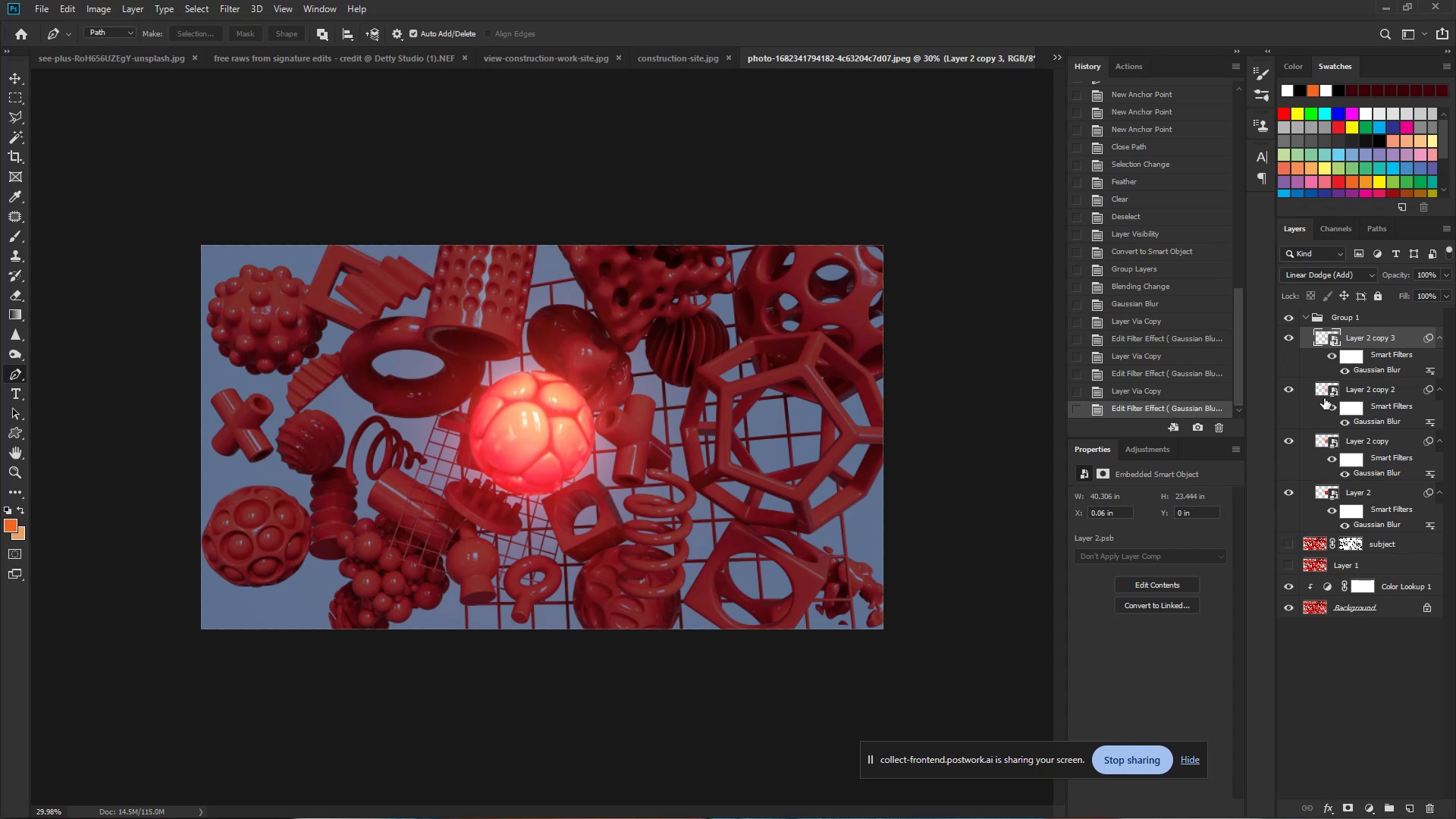 
left_click([1306, 316])
 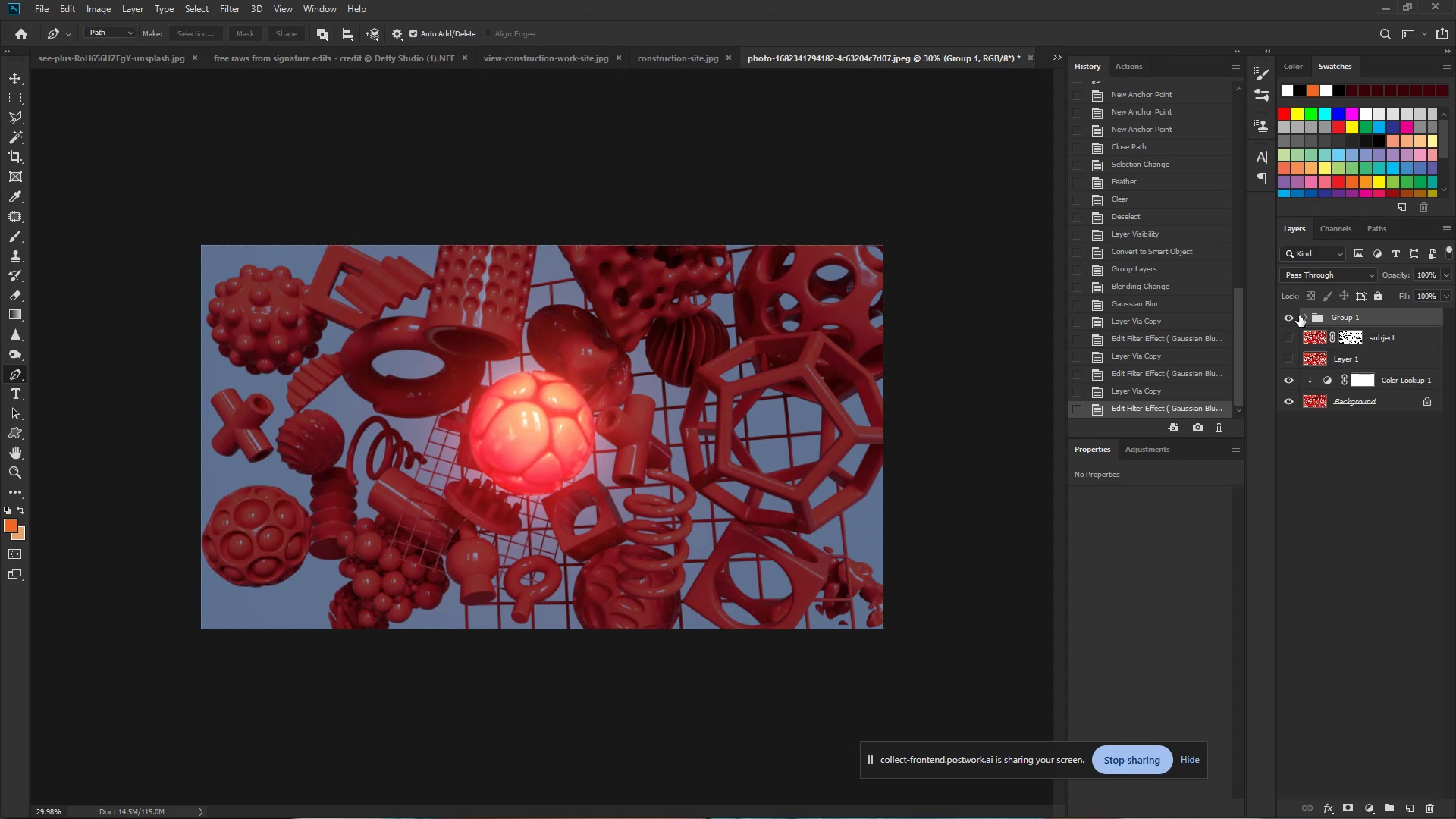 
left_click([1288, 315])
 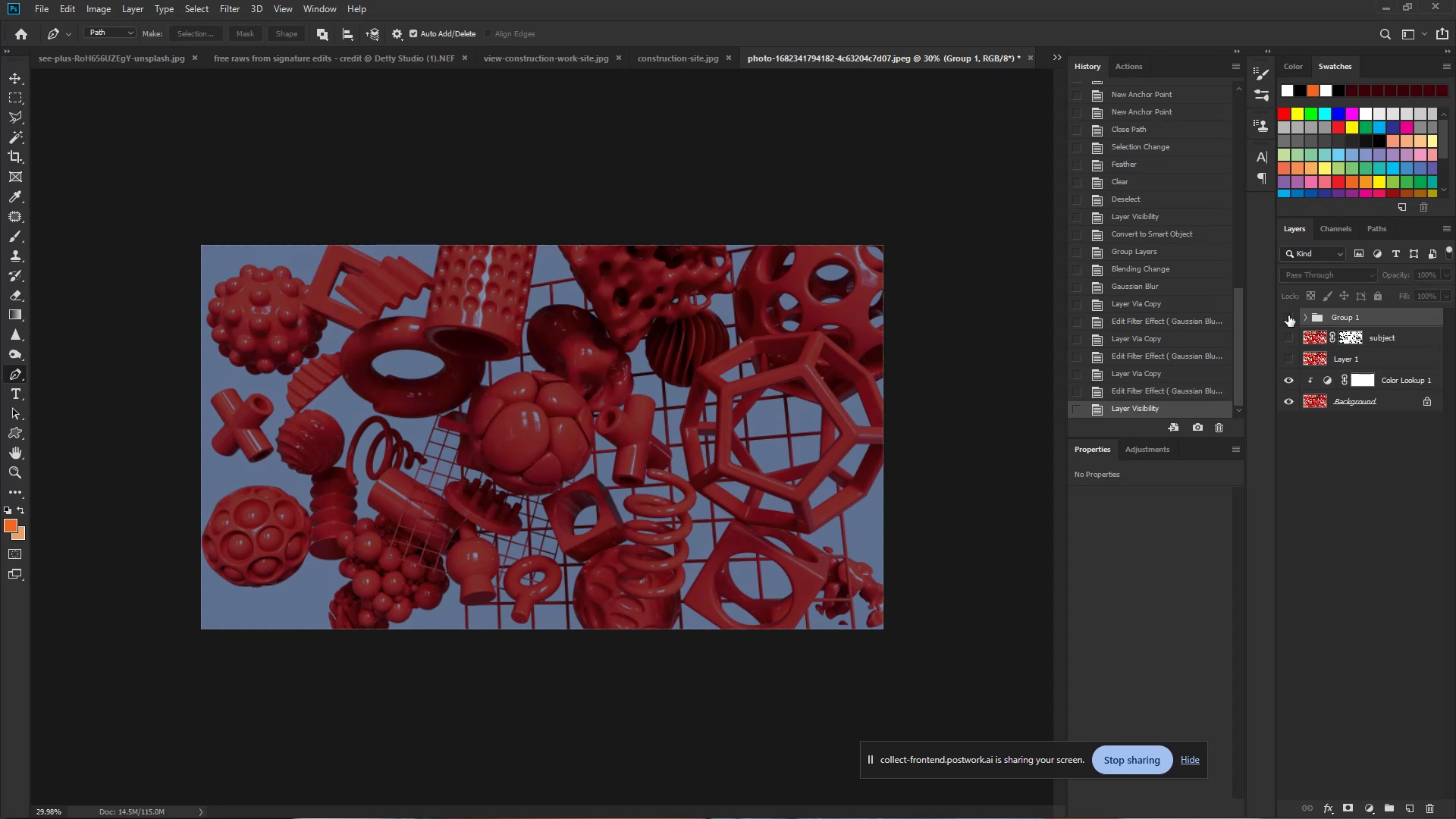 
left_click([1288, 315])
 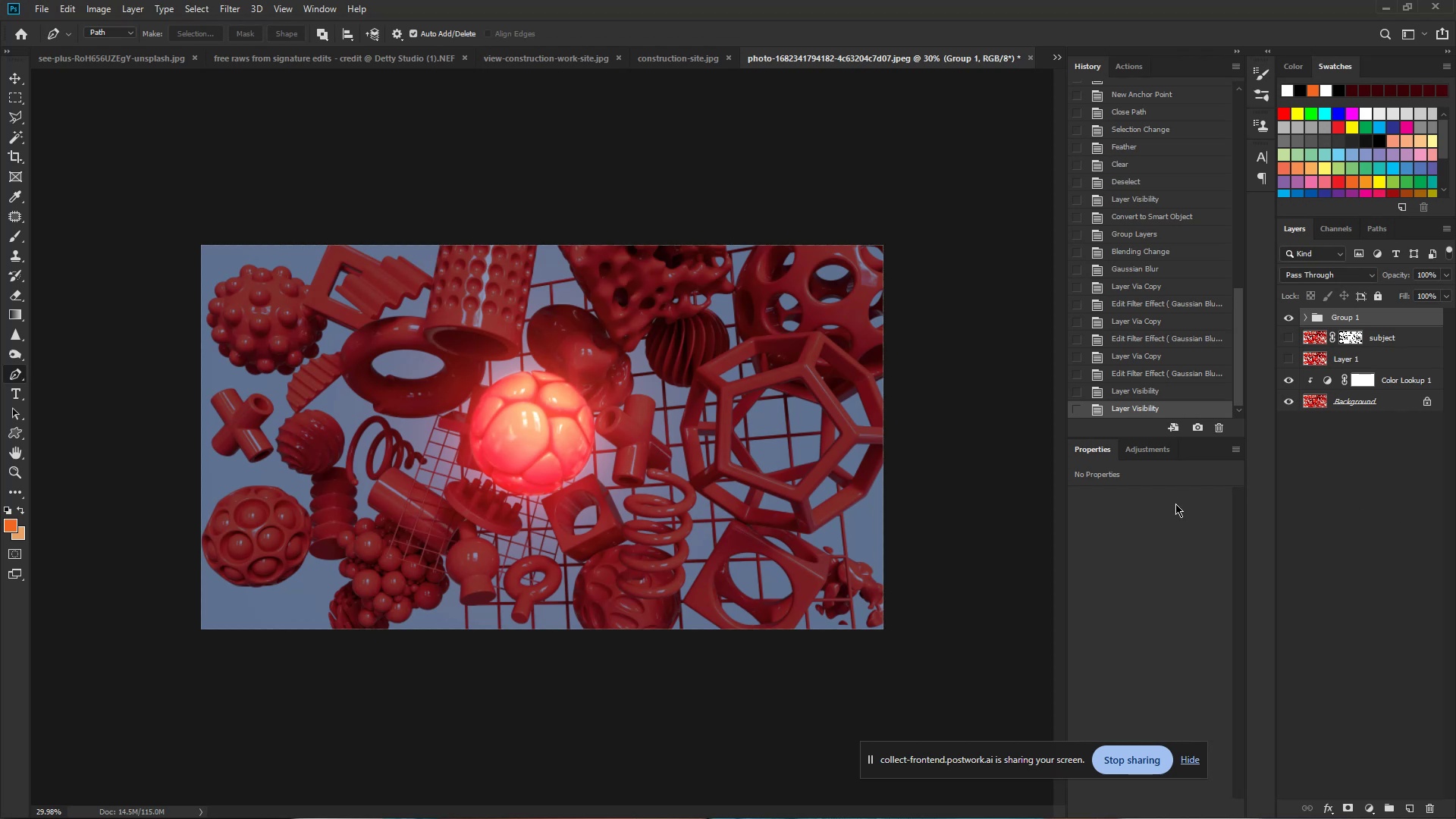 
wait(25.14)
 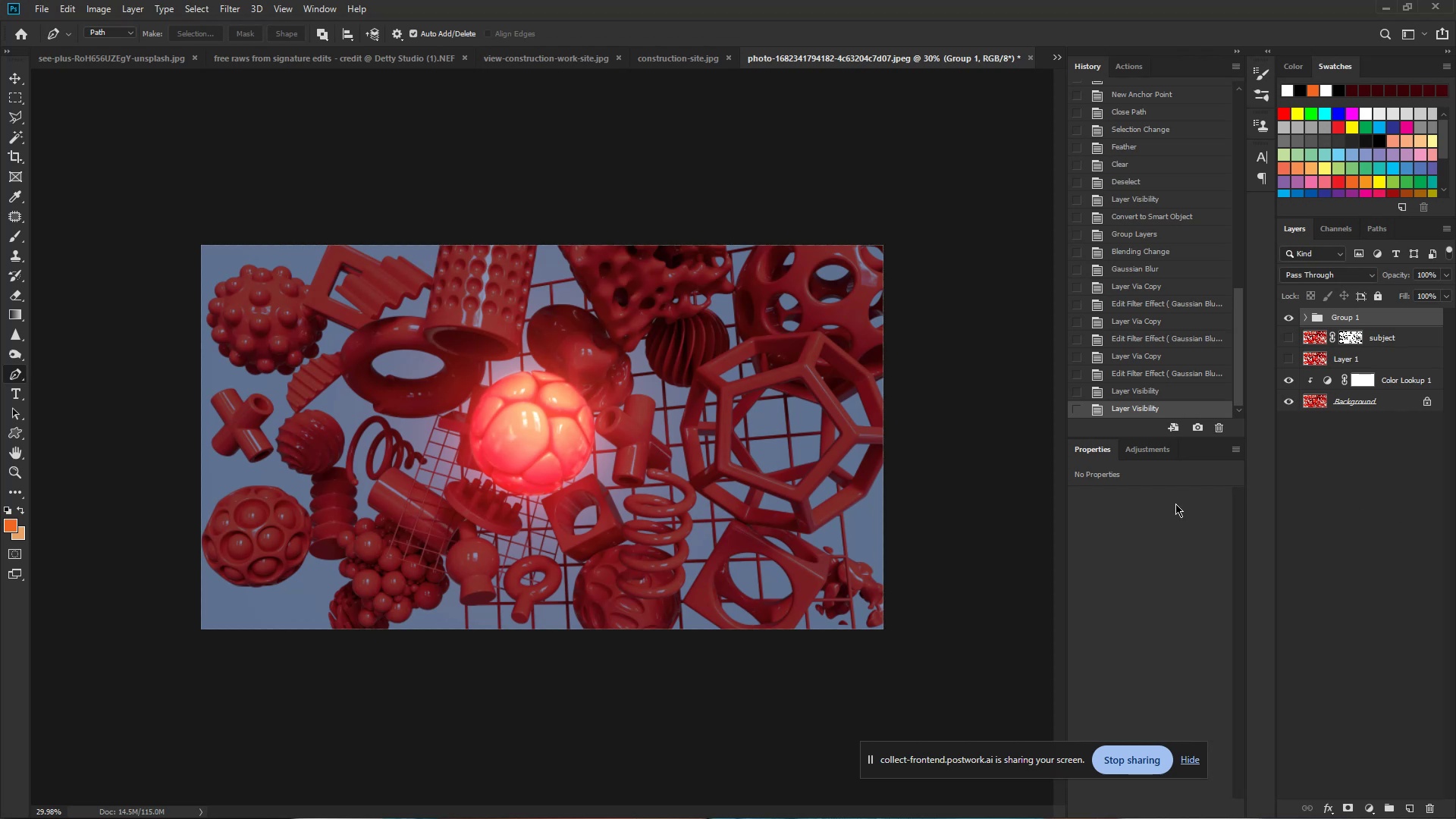 
left_click([1392, 809])
 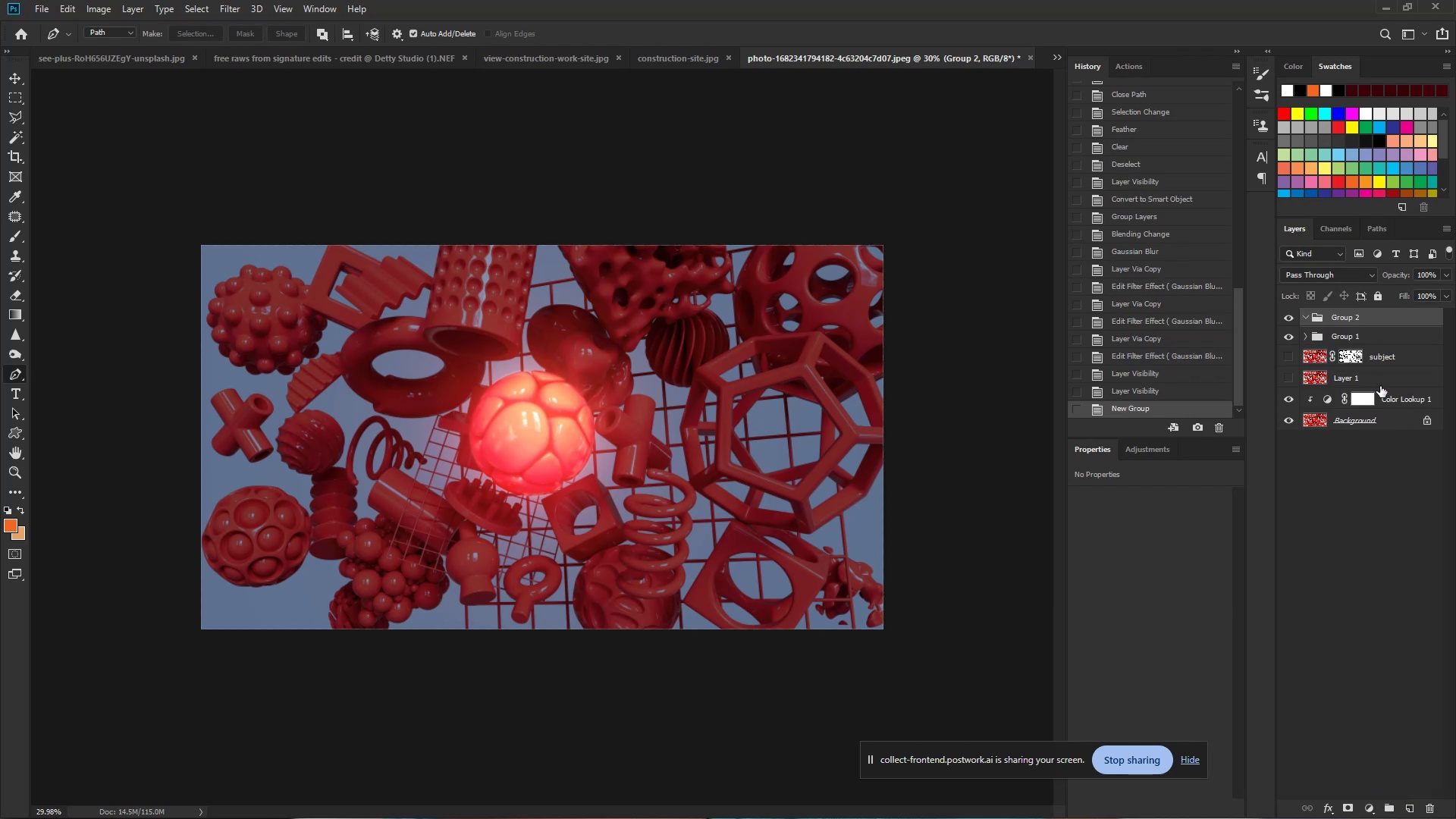 
key(Delete)
 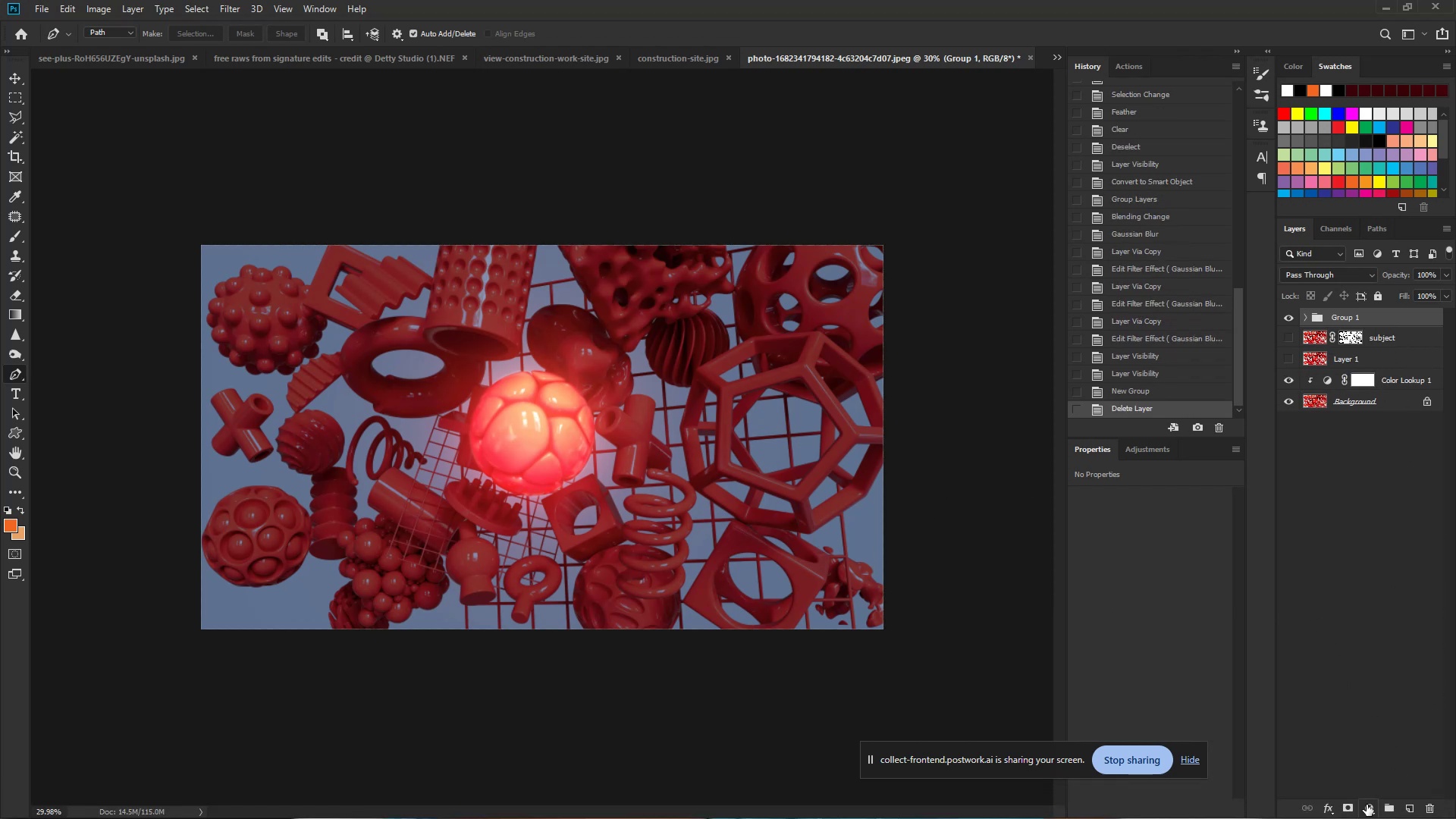 
left_click([1367, 805])
 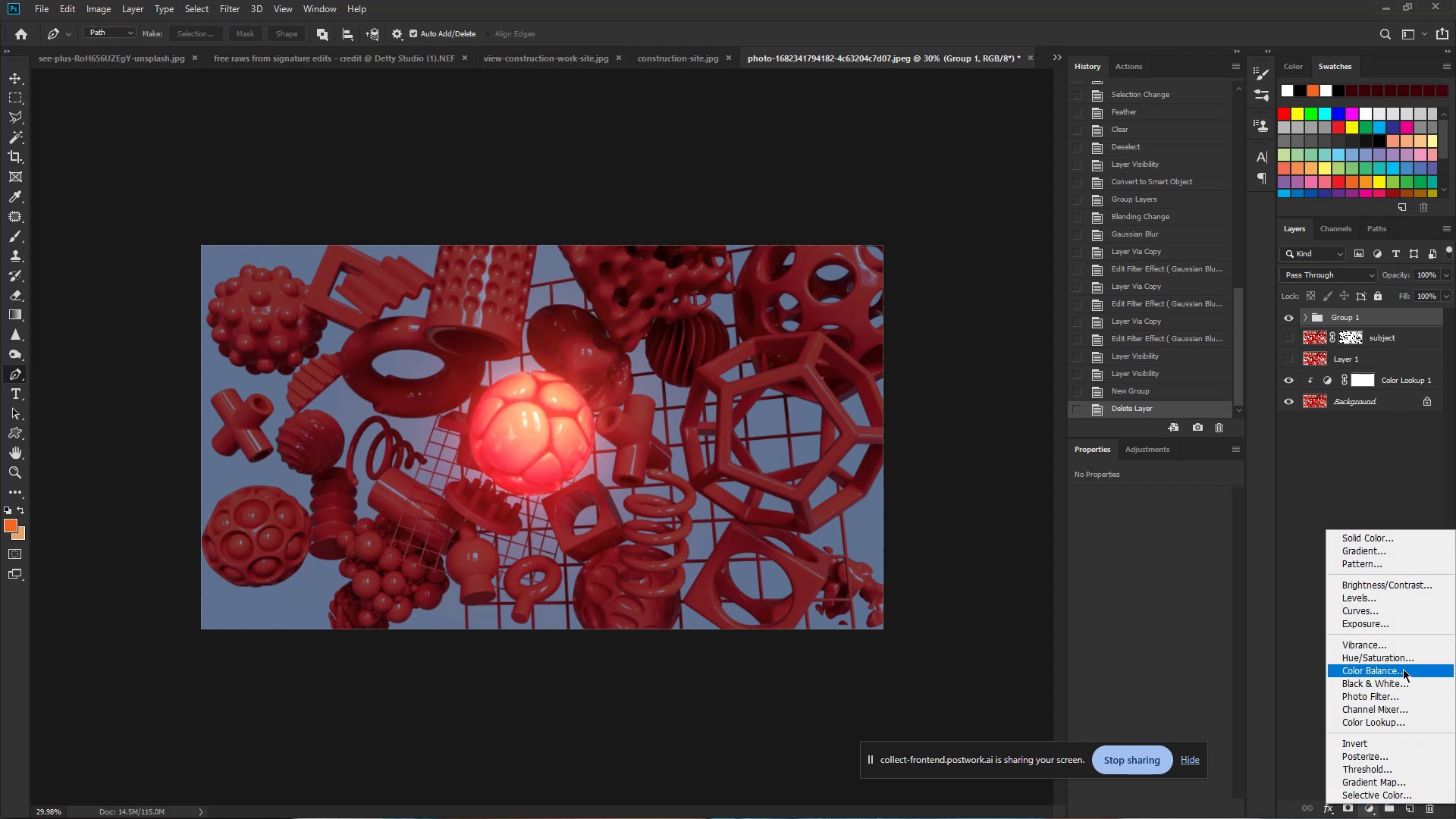 
left_click([1403, 661])
 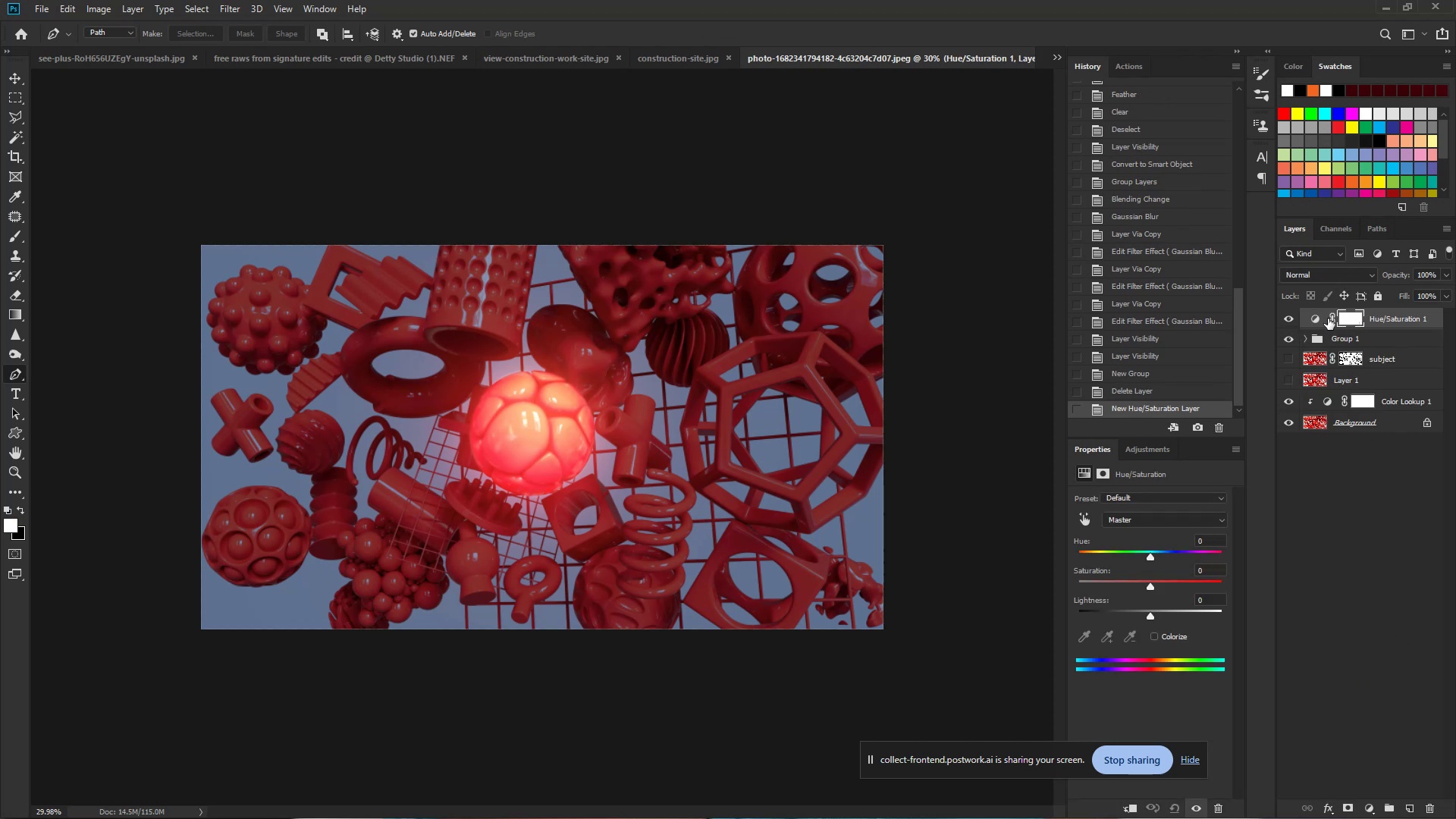 
right_click([1316, 319])
 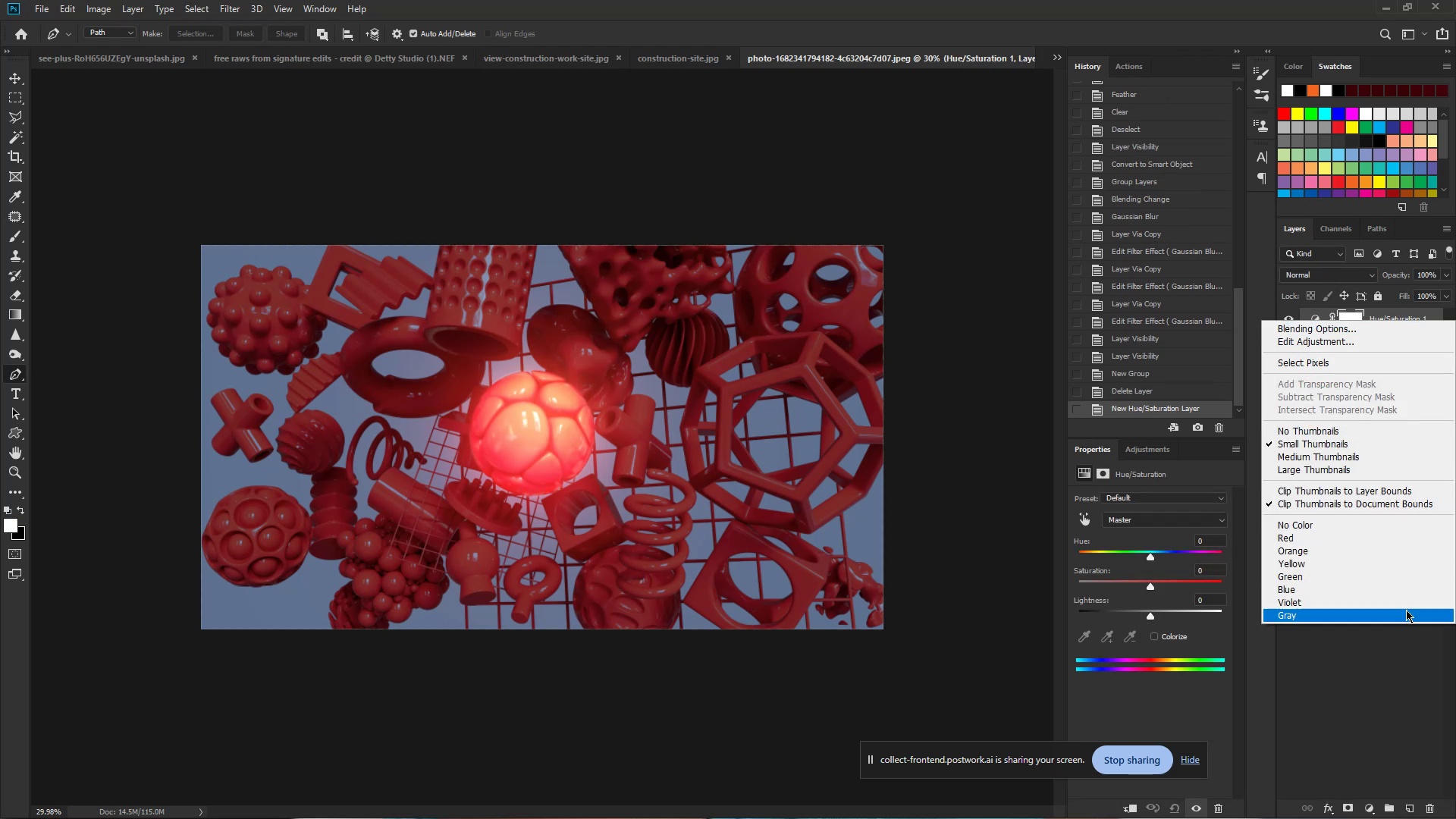 
left_click([1397, 677])
 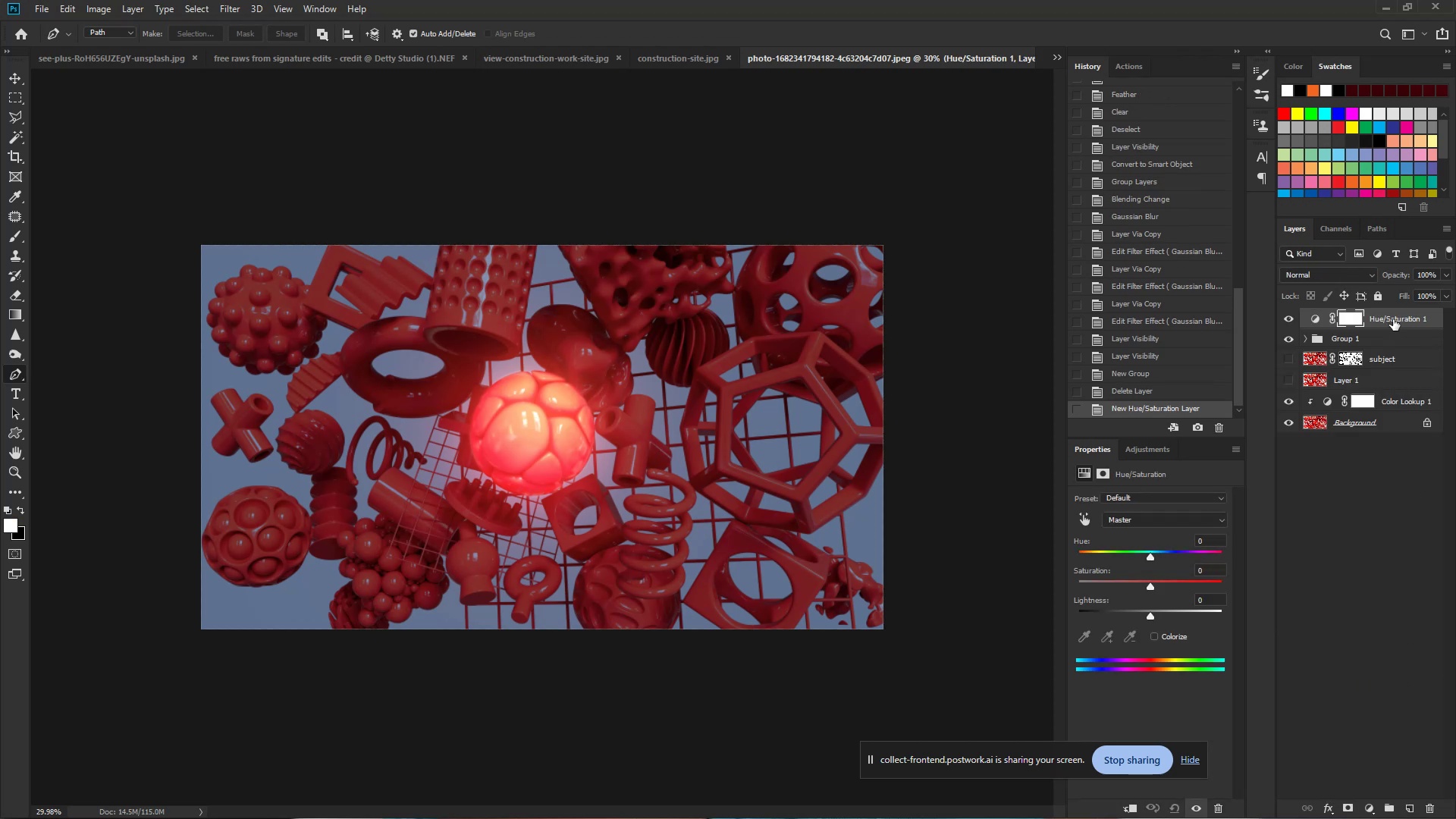 
right_click([1393, 319])
 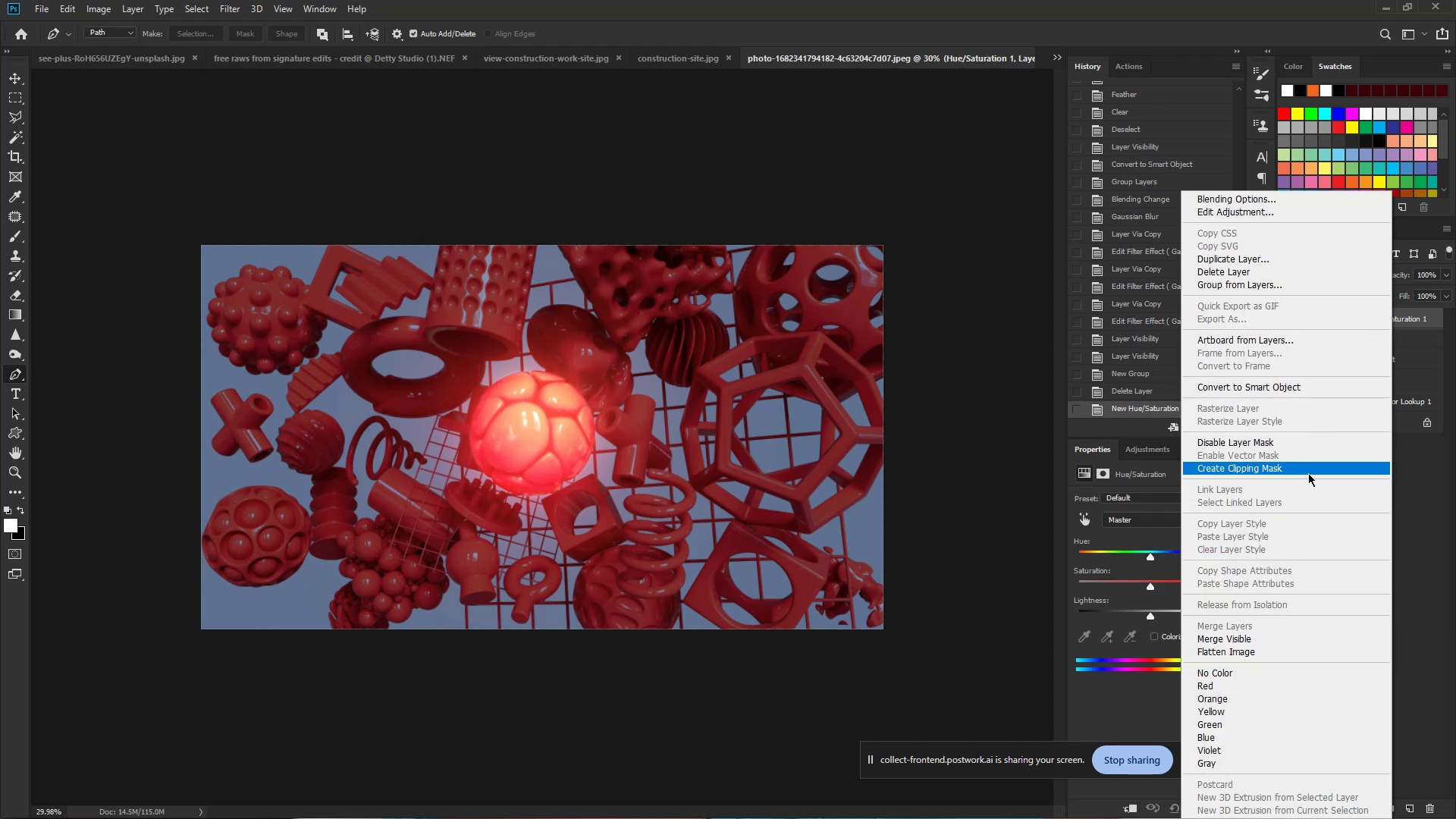 
left_click([1308, 472])
 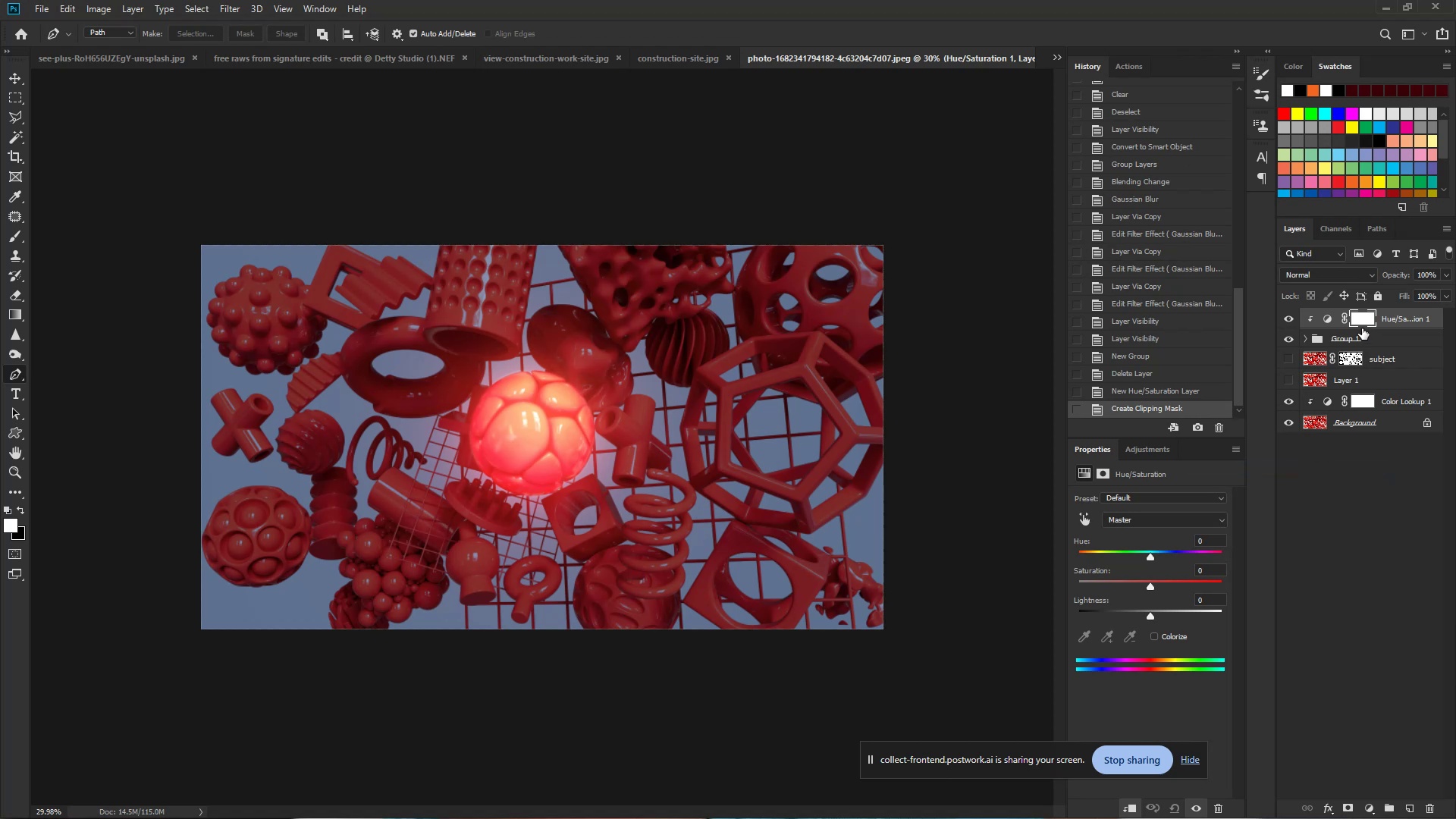 
wait(10.86)
 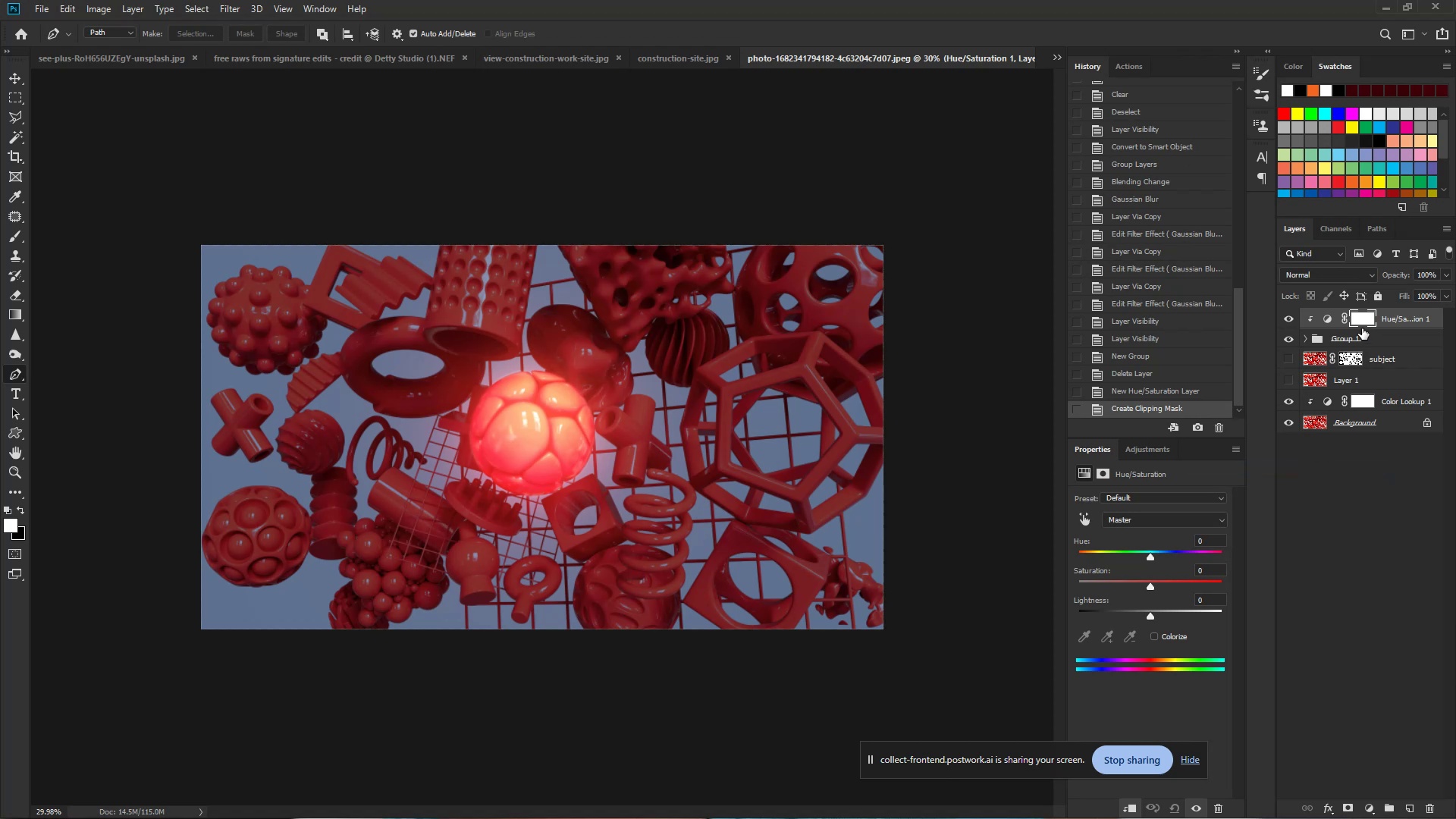 
left_click([1155, 637])
 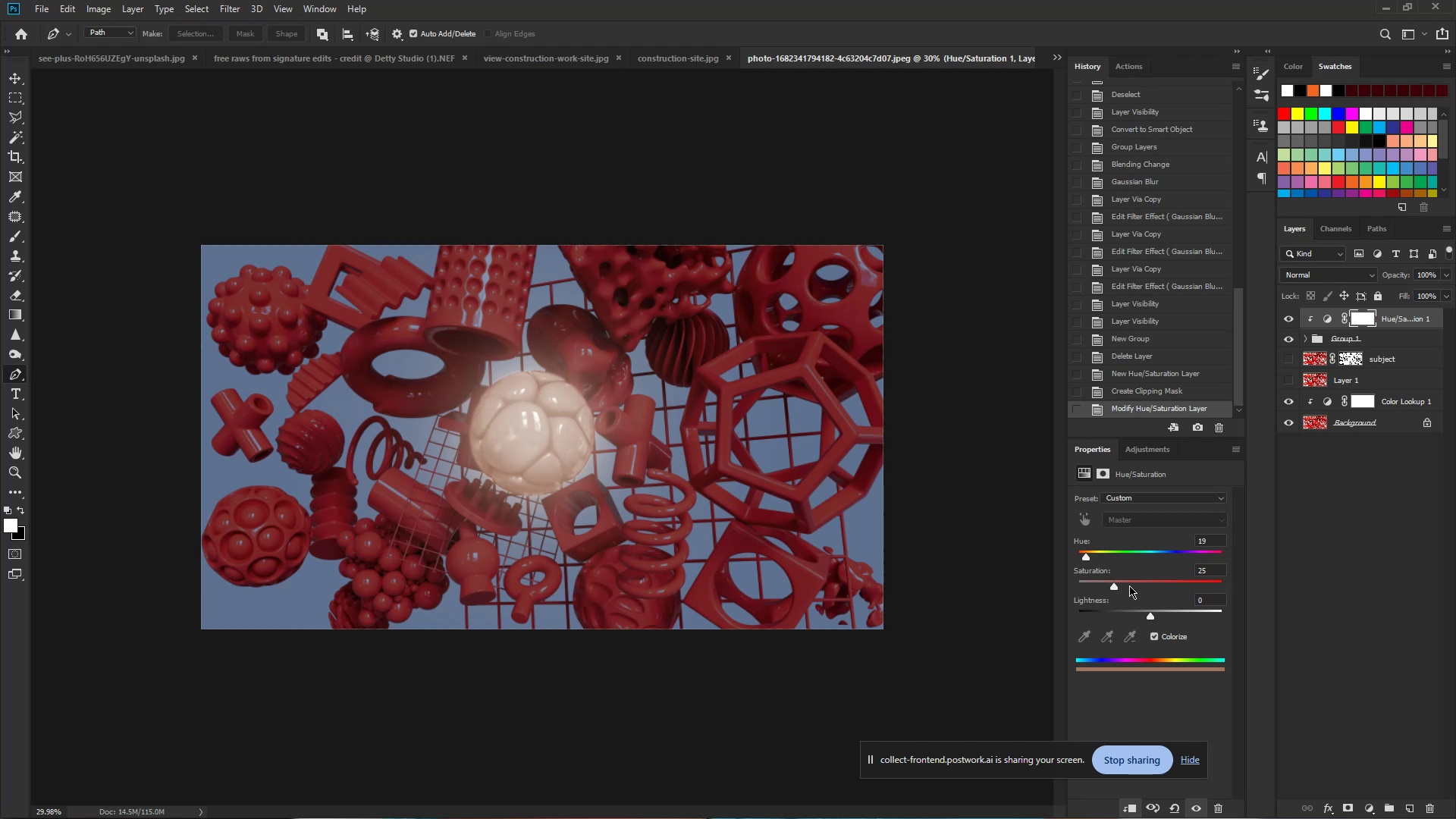 
wait(17.03)
 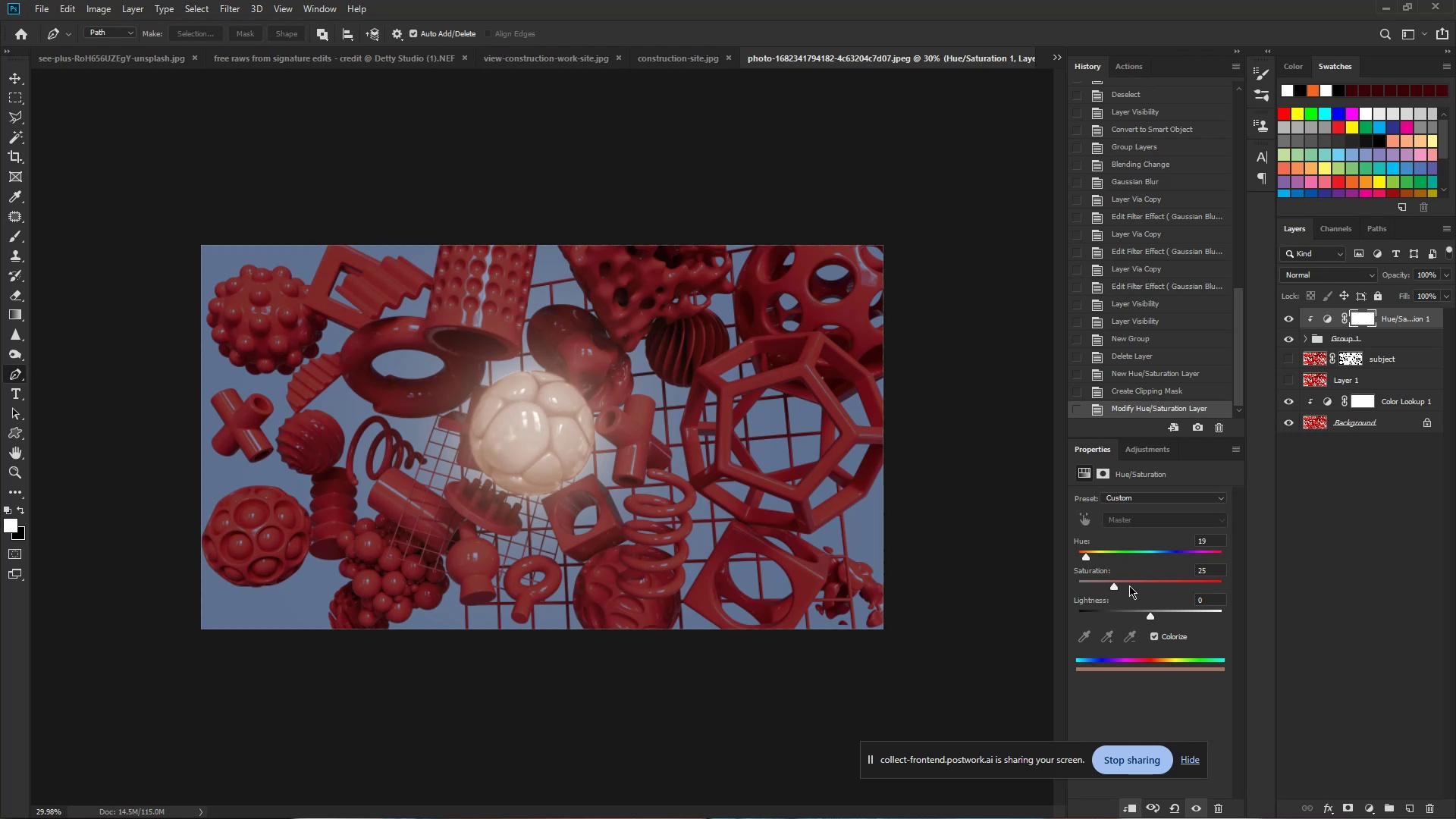 
left_click_drag(start_coordinate=[1088, 560], to_coordinate=[1091, 569])
 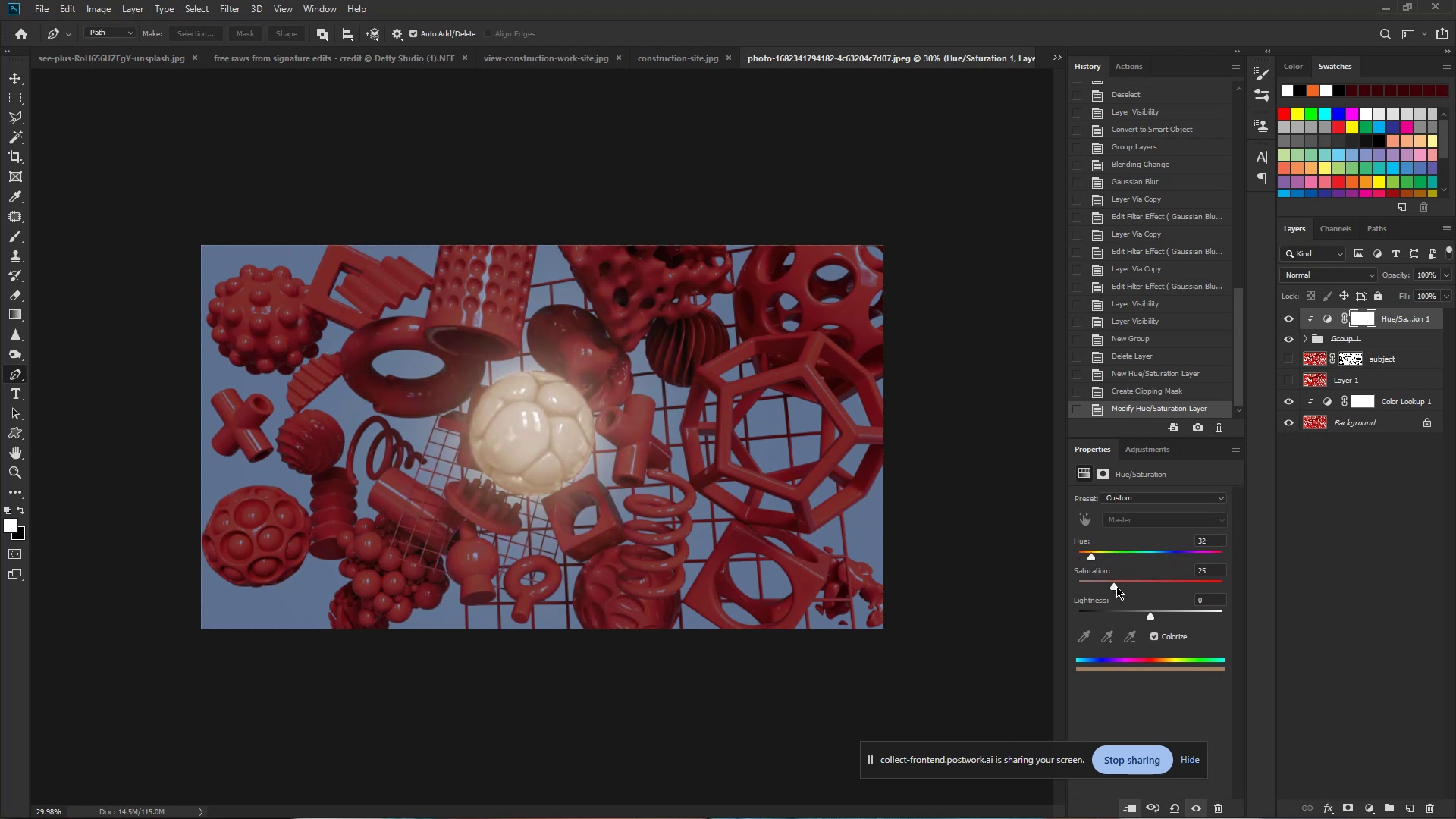 
left_click_drag(start_coordinate=[1116, 586], to_coordinate=[1197, 593])
 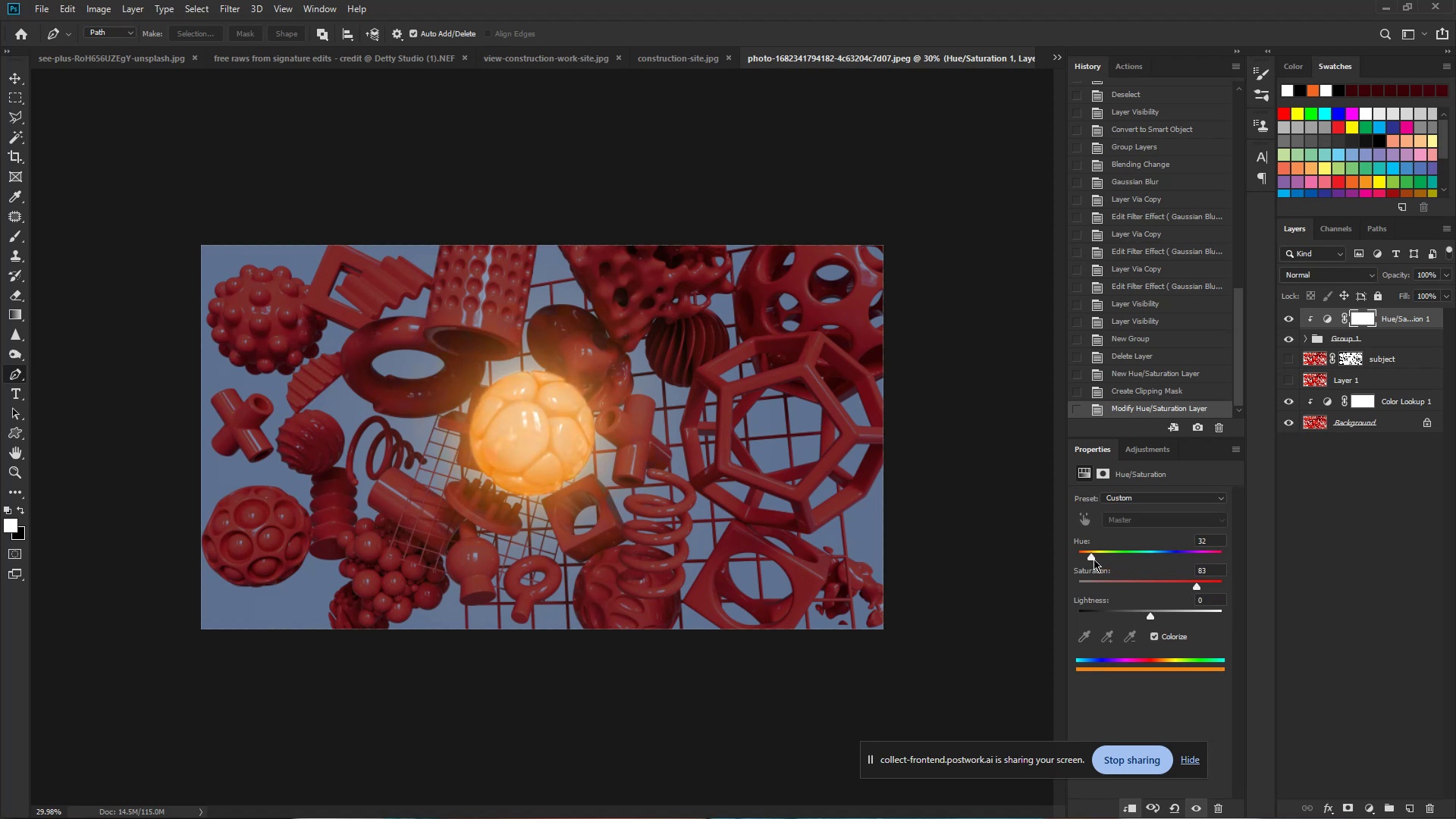 
left_click_drag(start_coordinate=[1092, 558], to_coordinate=[1228, 567])
 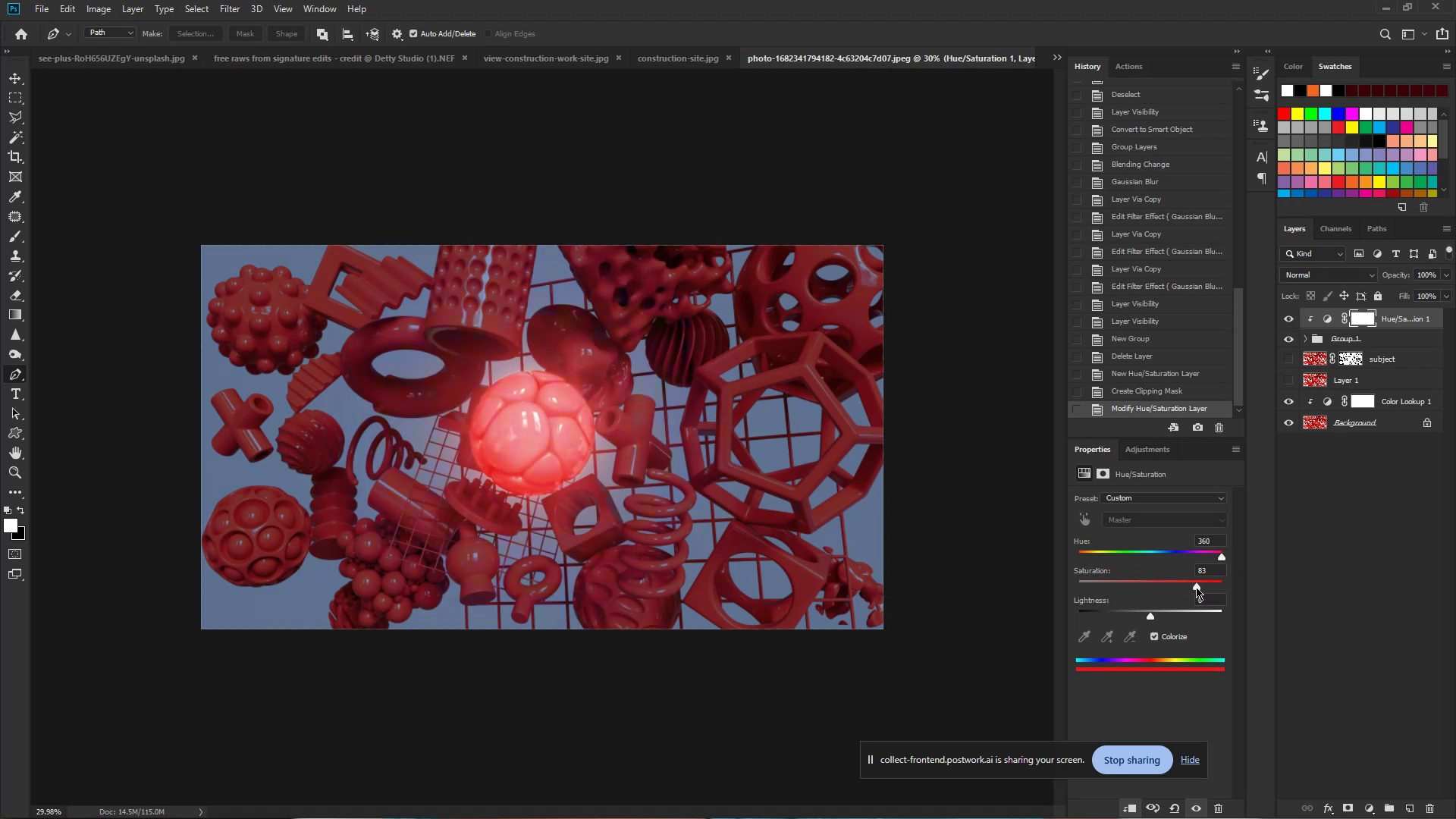 
left_click_drag(start_coordinate=[1198, 585], to_coordinate=[1222, 584])
 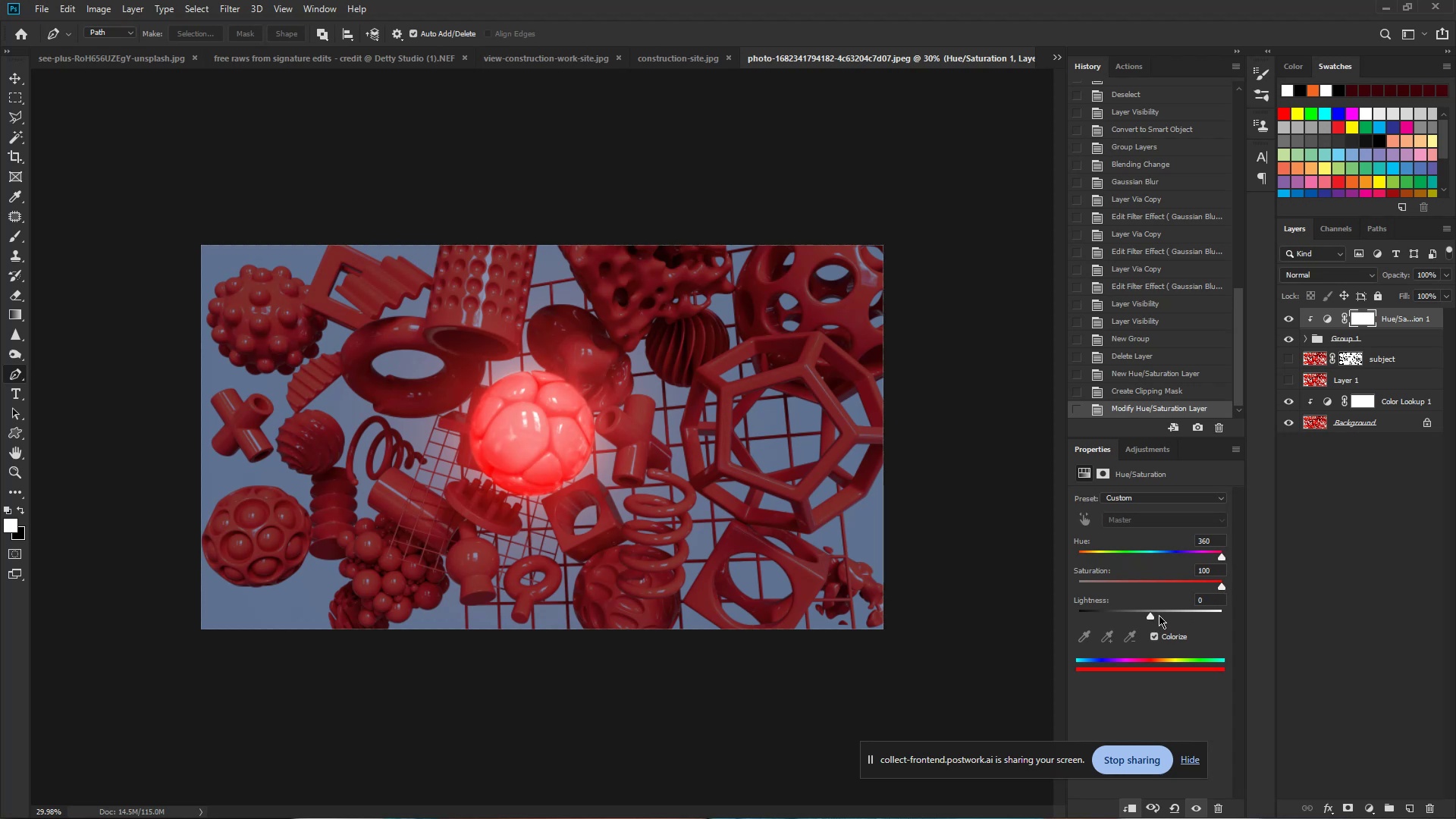 
left_click_drag(start_coordinate=[1151, 614], to_coordinate=[1137, 617])
 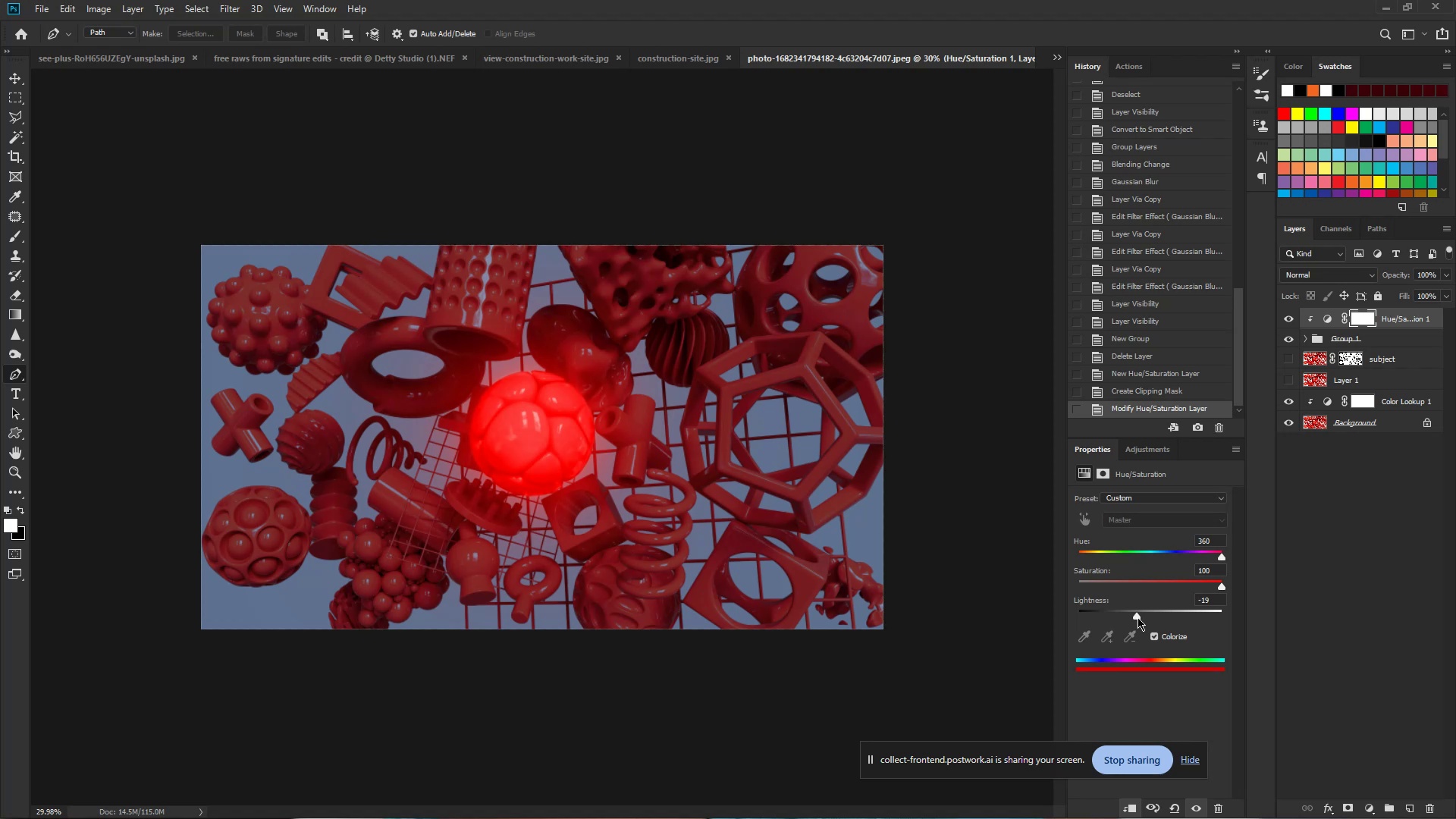 
left_click_drag(start_coordinate=[1138, 617], to_coordinate=[1147, 618])
 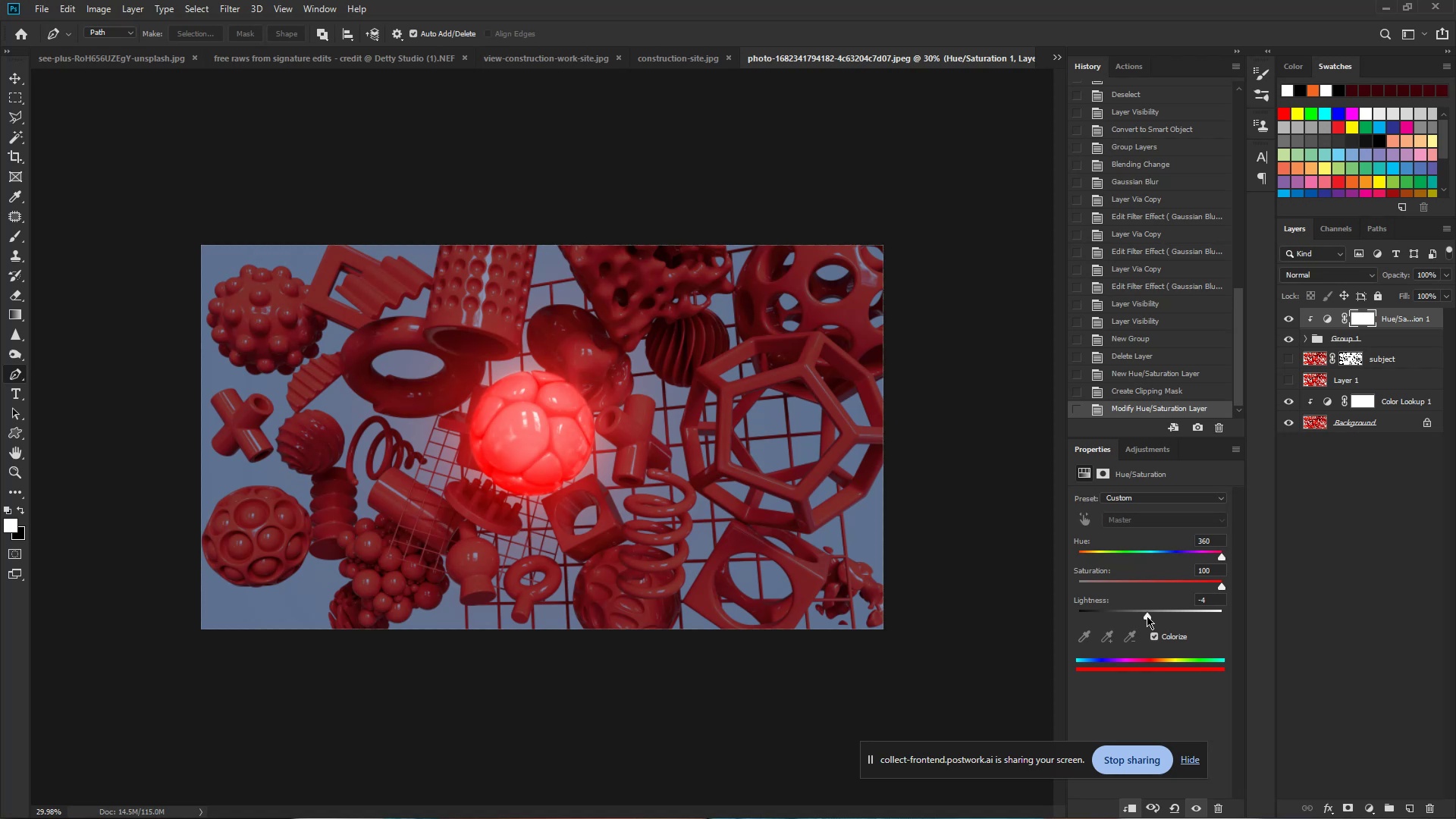 
wait(22.77)
 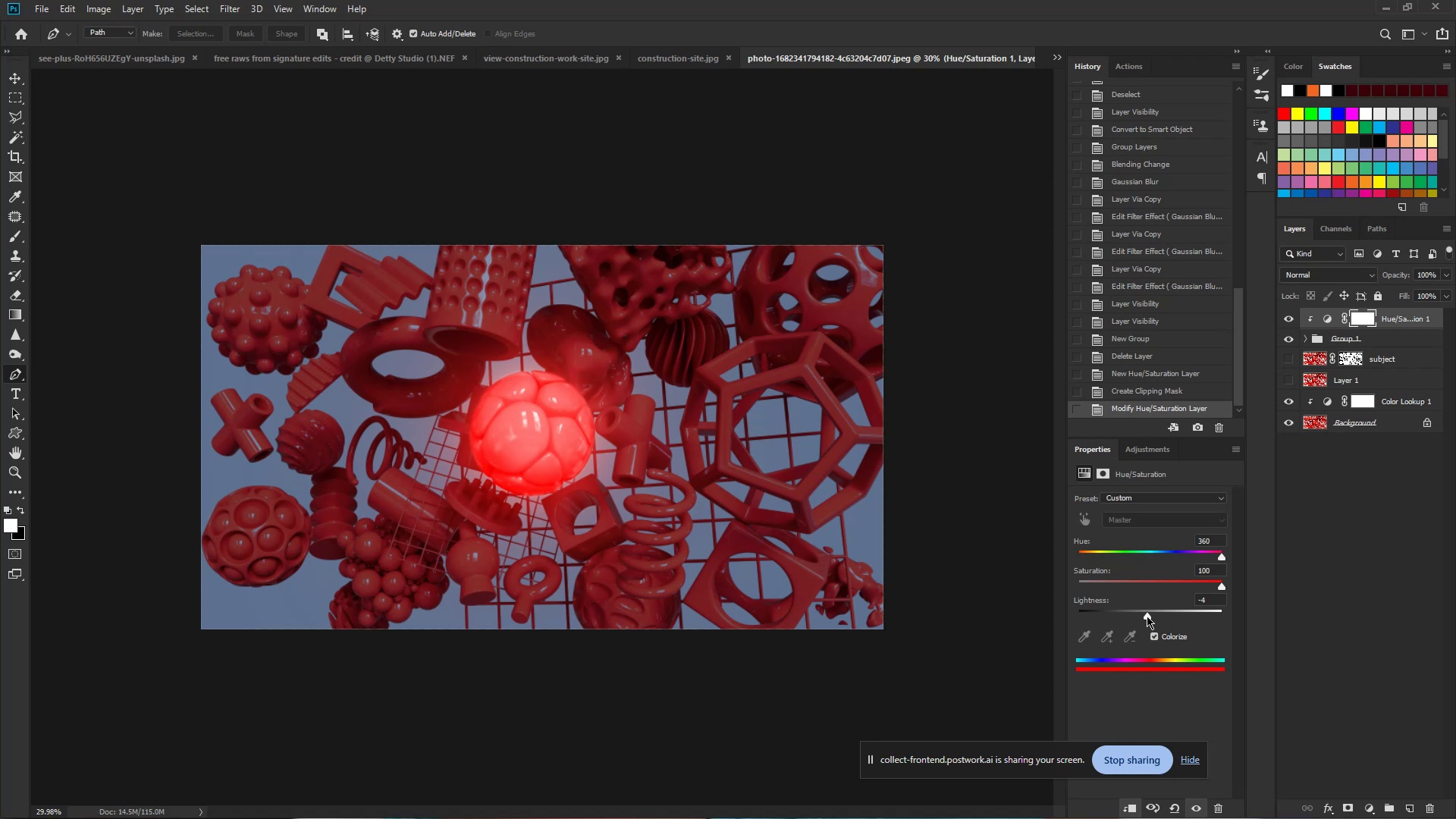 
left_click_drag(start_coordinate=[1220, 557], to_coordinate=[1239, 553])
 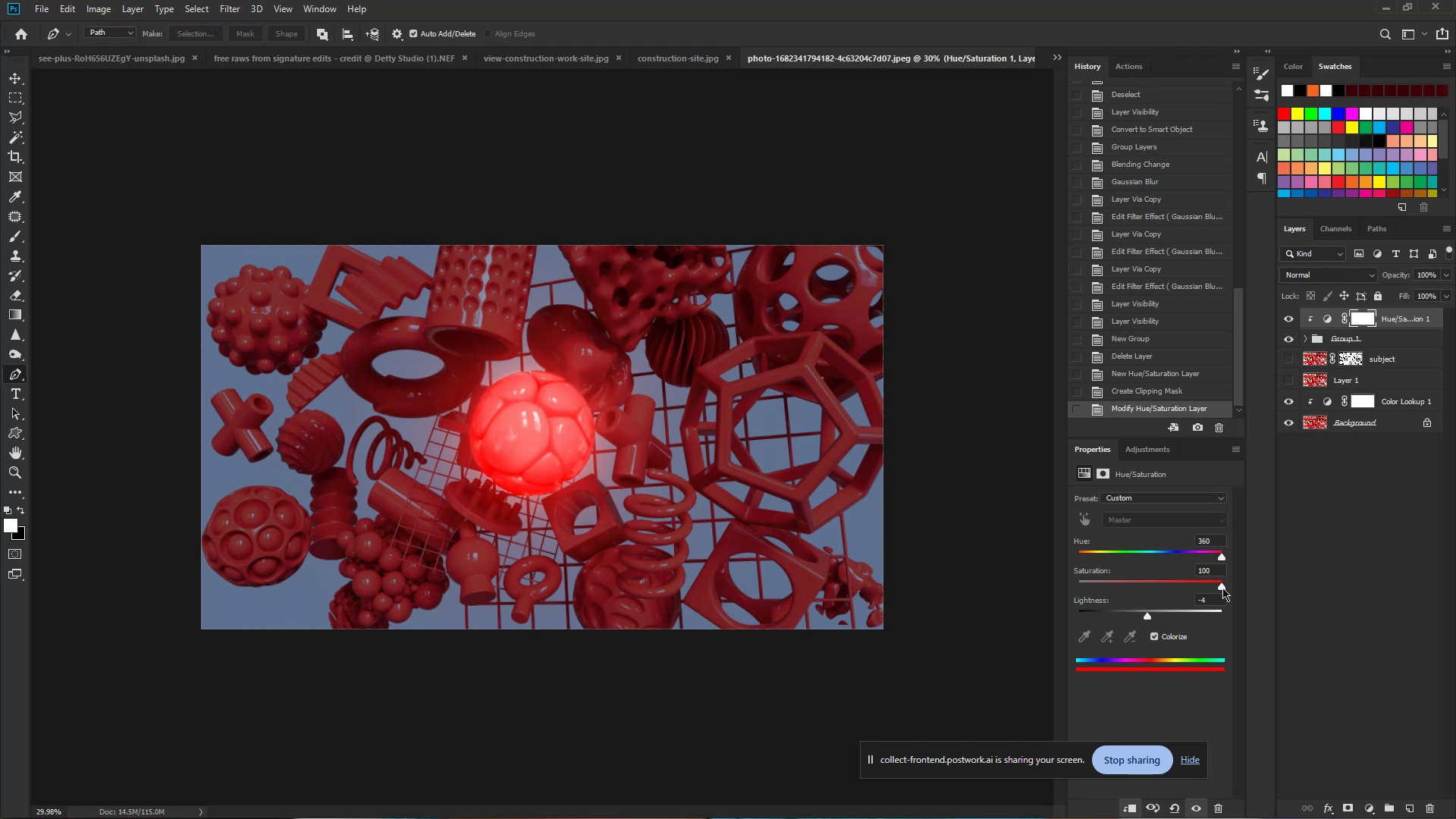 
left_click_drag(start_coordinate=[1222, 588], to_coordinate=[1215, 589])
 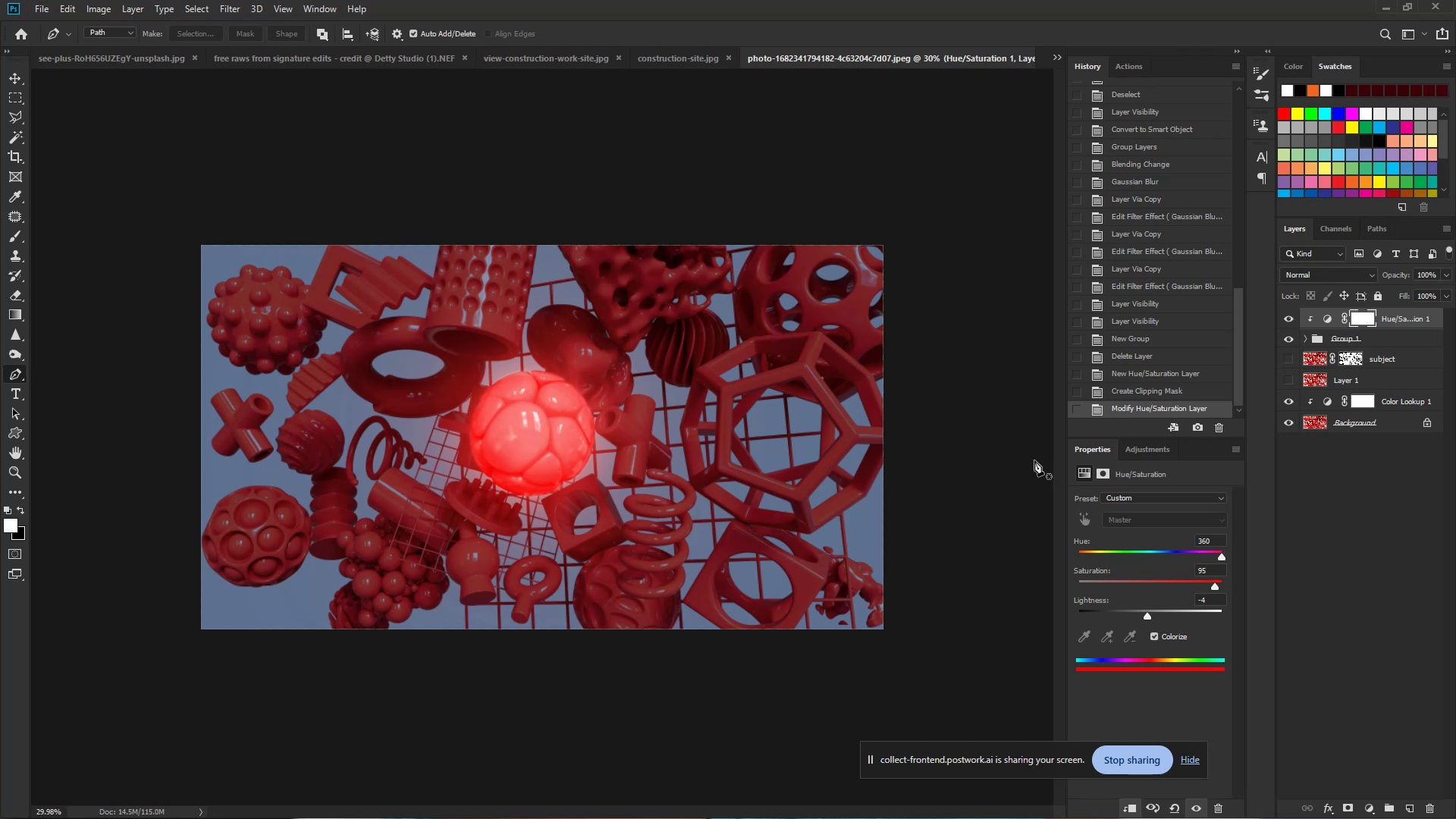 
wait(6.83)
 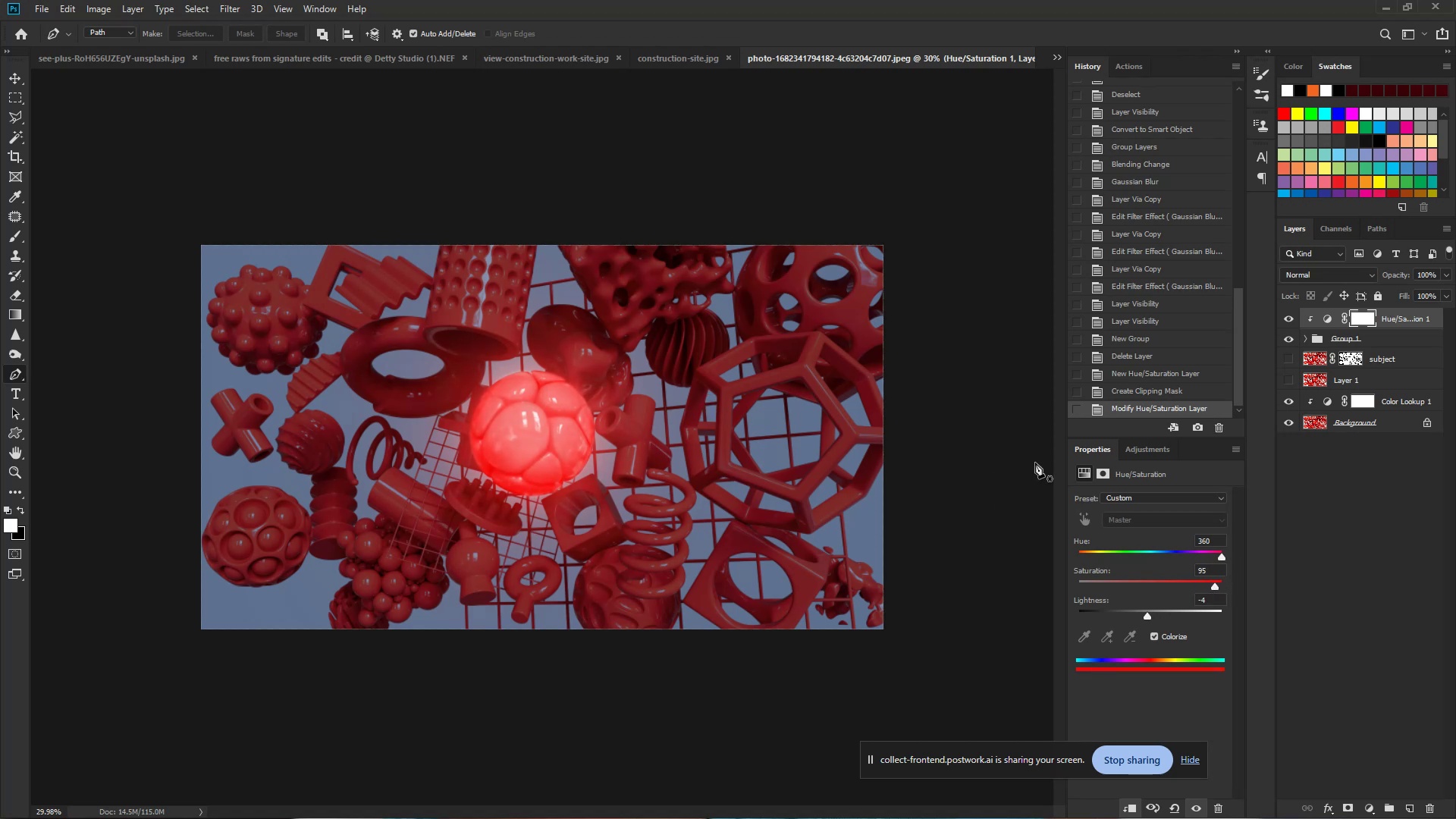 
left_click([1290, 320])
 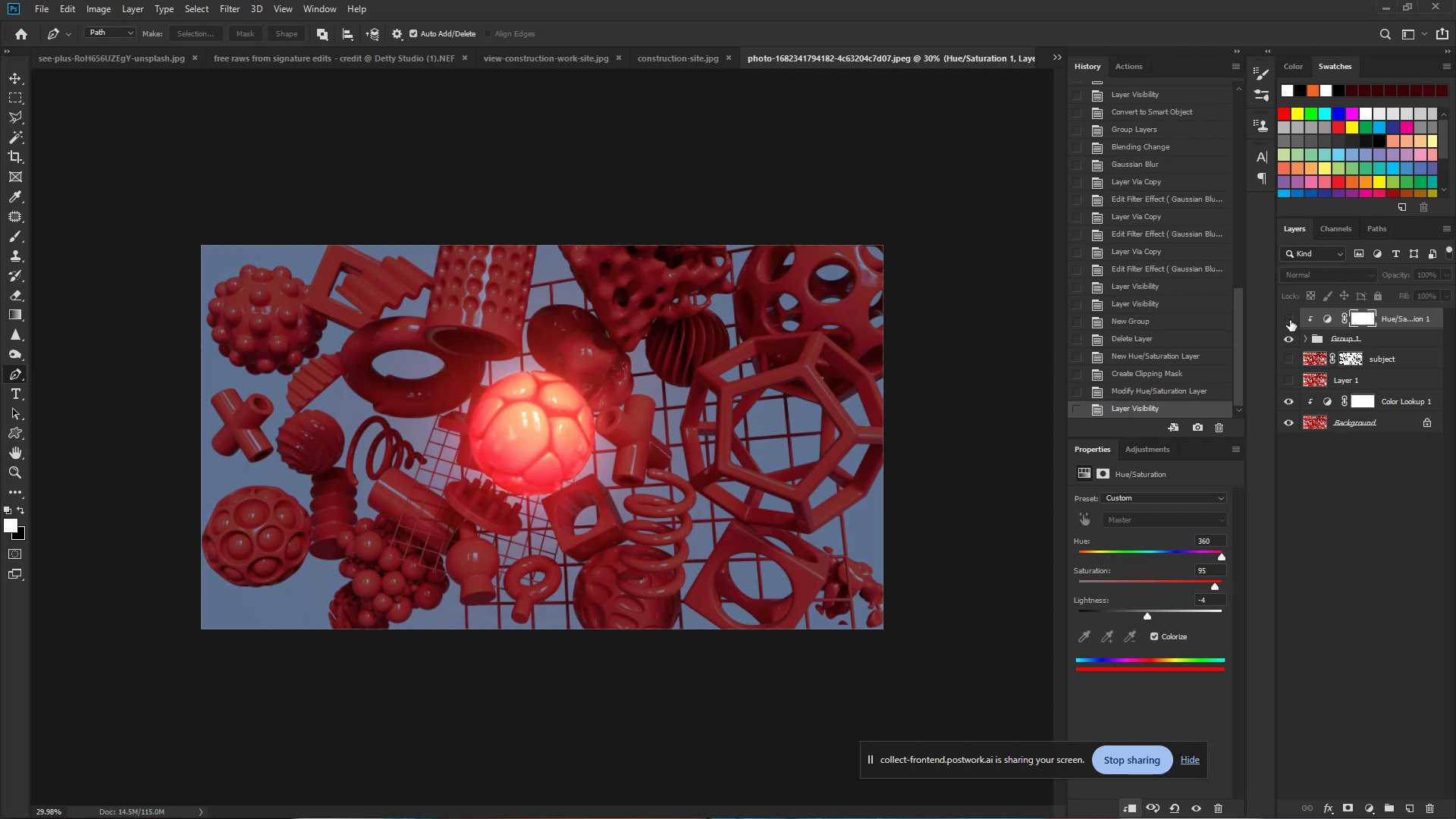 
left_click([1290, 320])
 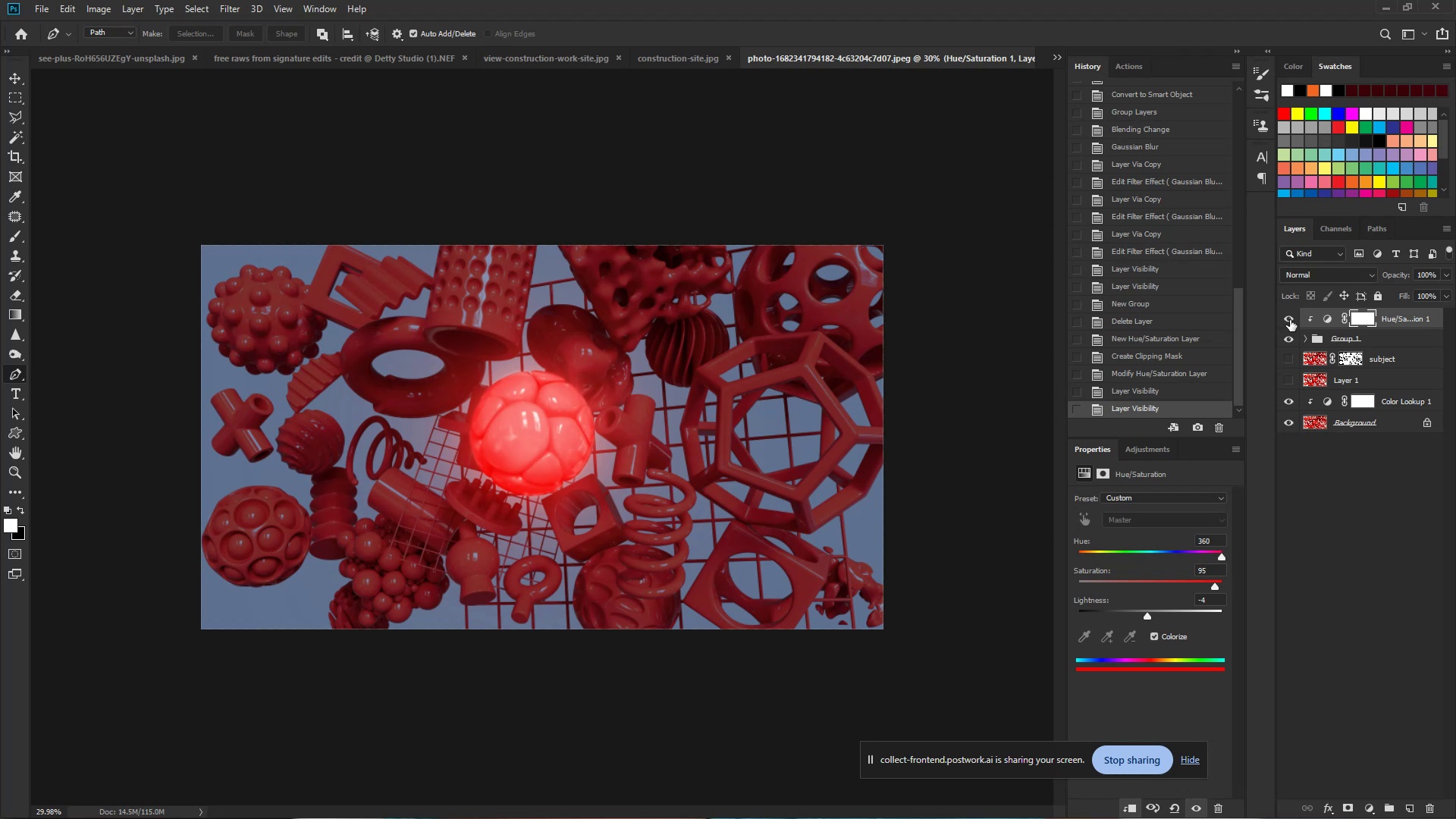 
wait(17.61)
 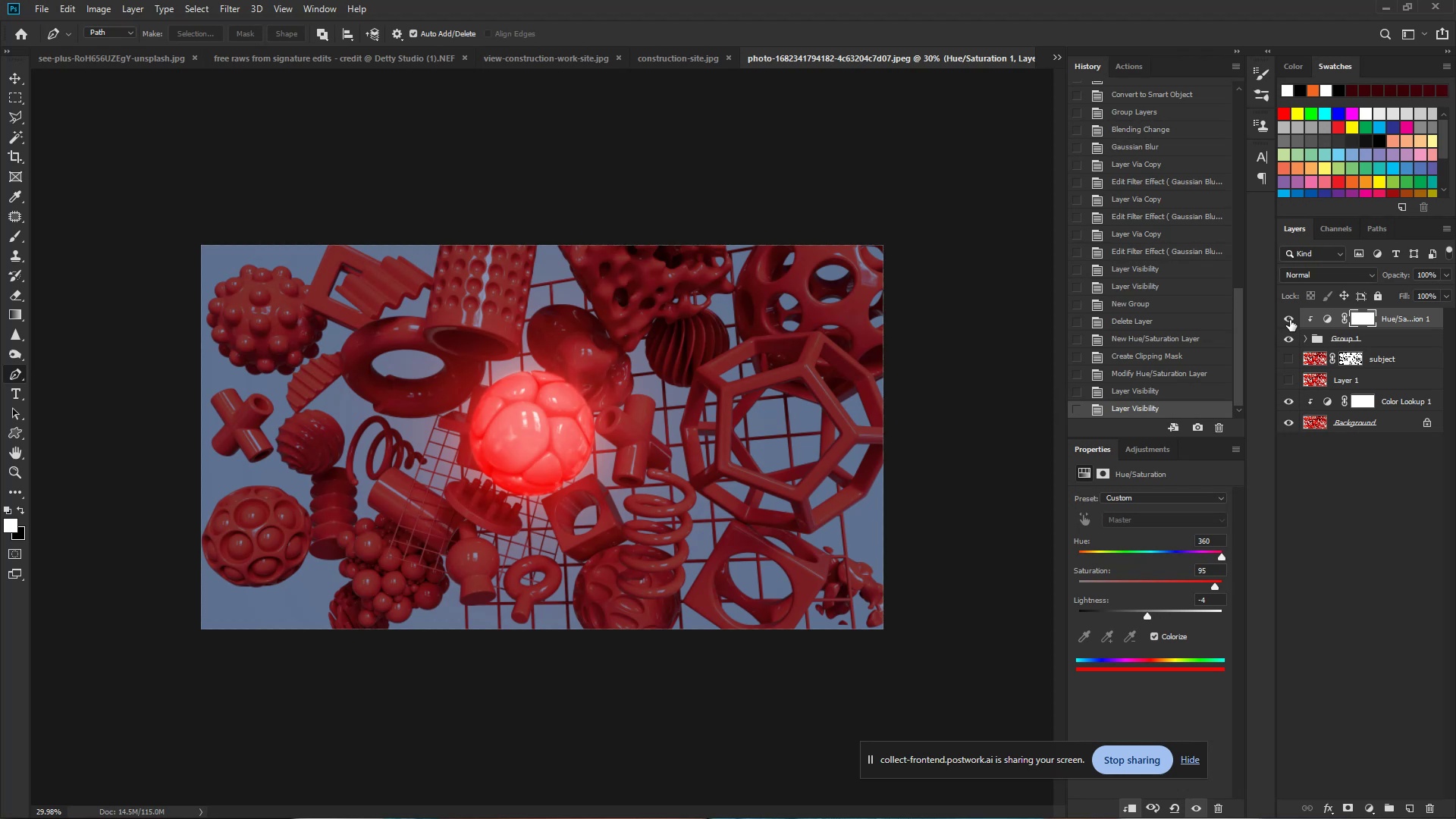 
double_click([1396, 321])
 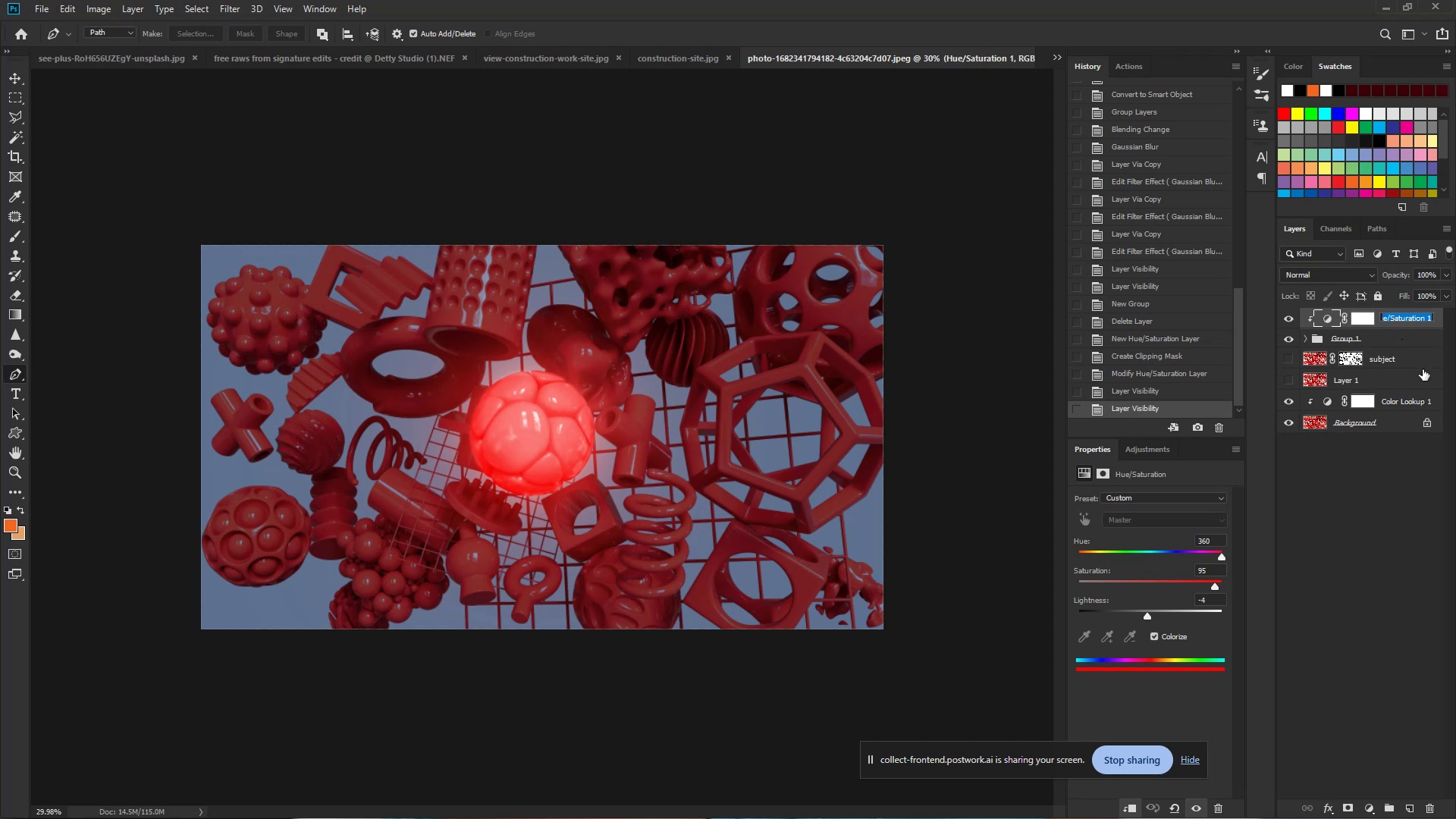 
left_click([1395, 540])
 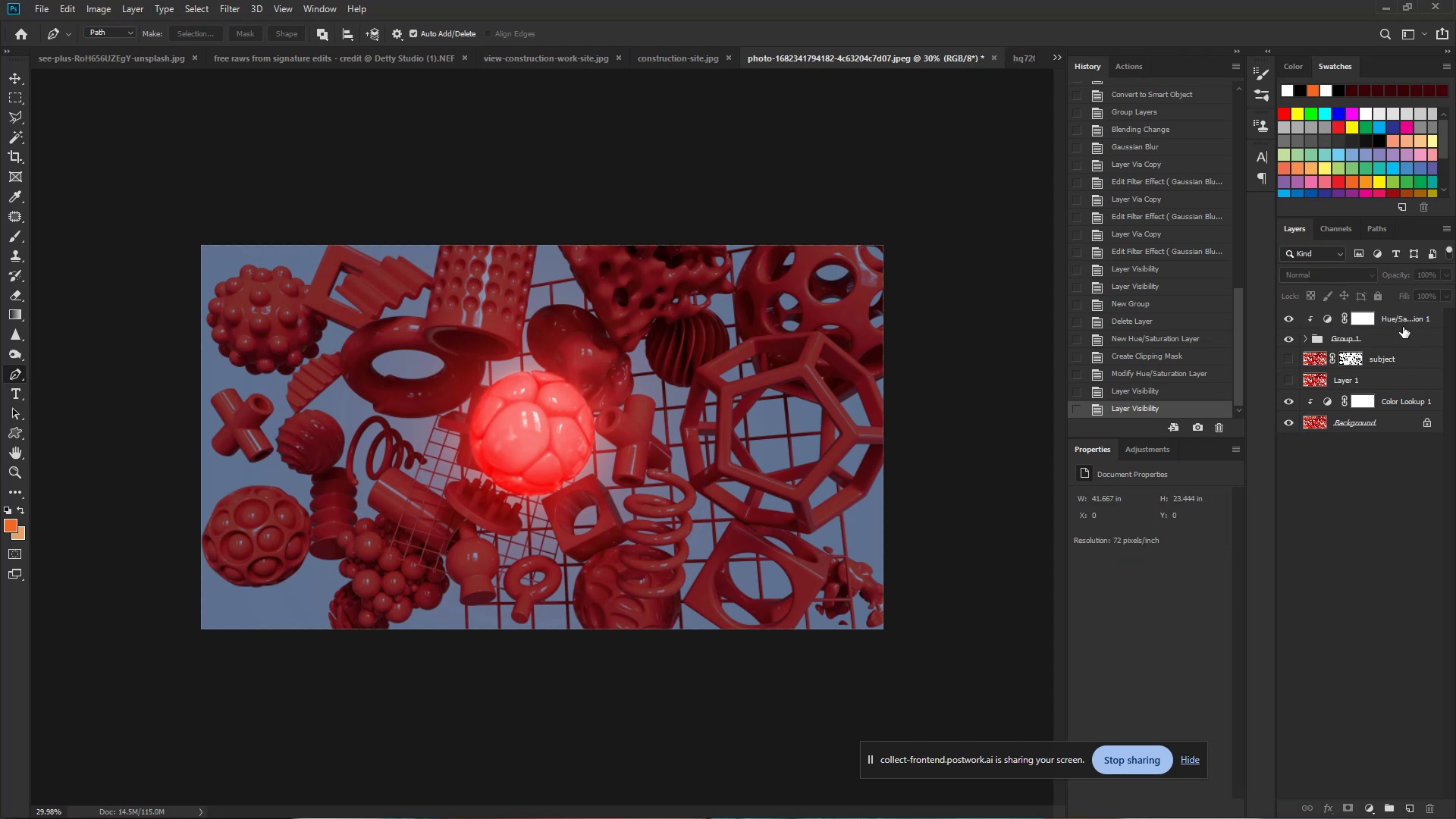 
left_click([1401, 322])
 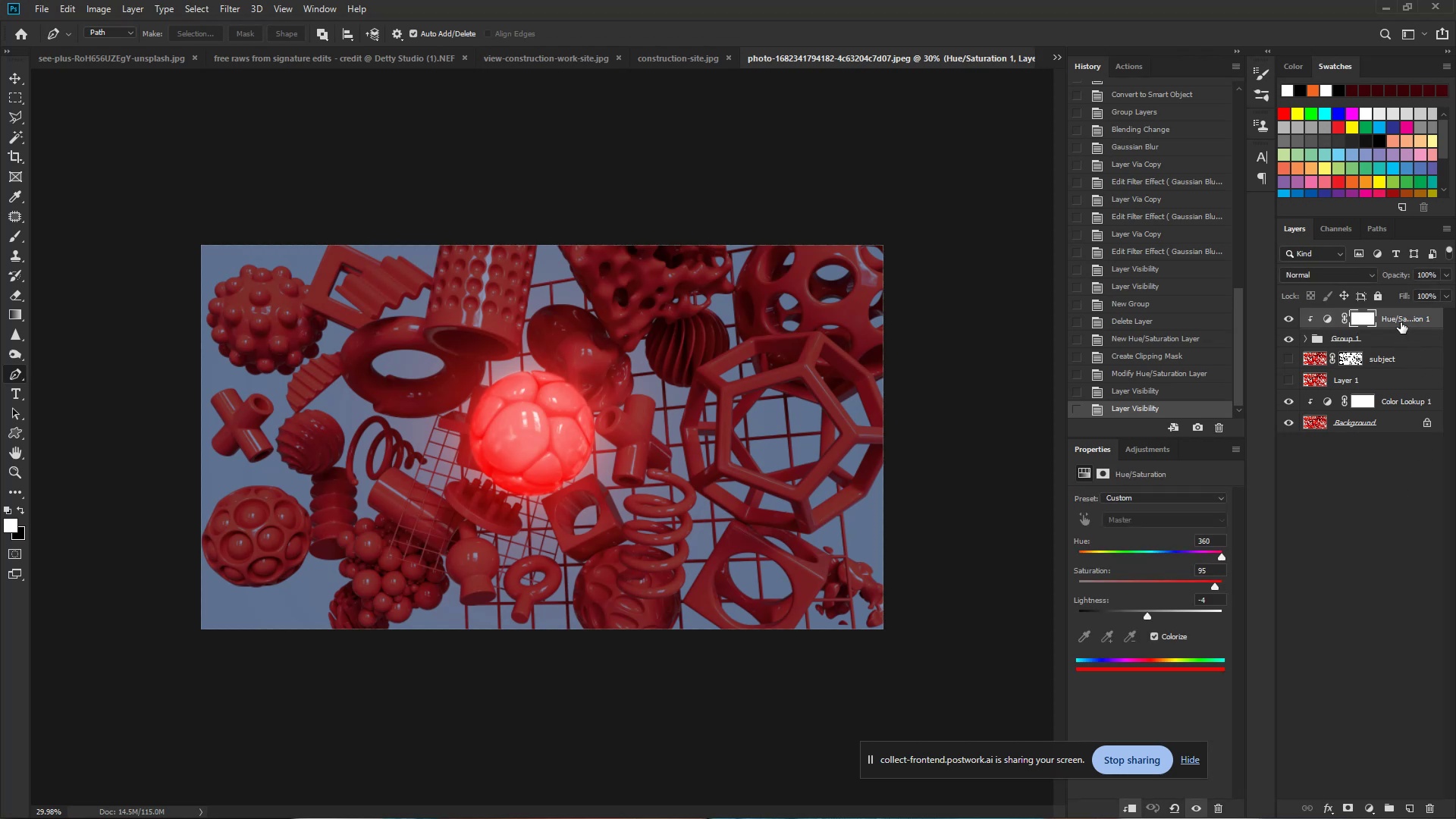 
key(Control+J)
 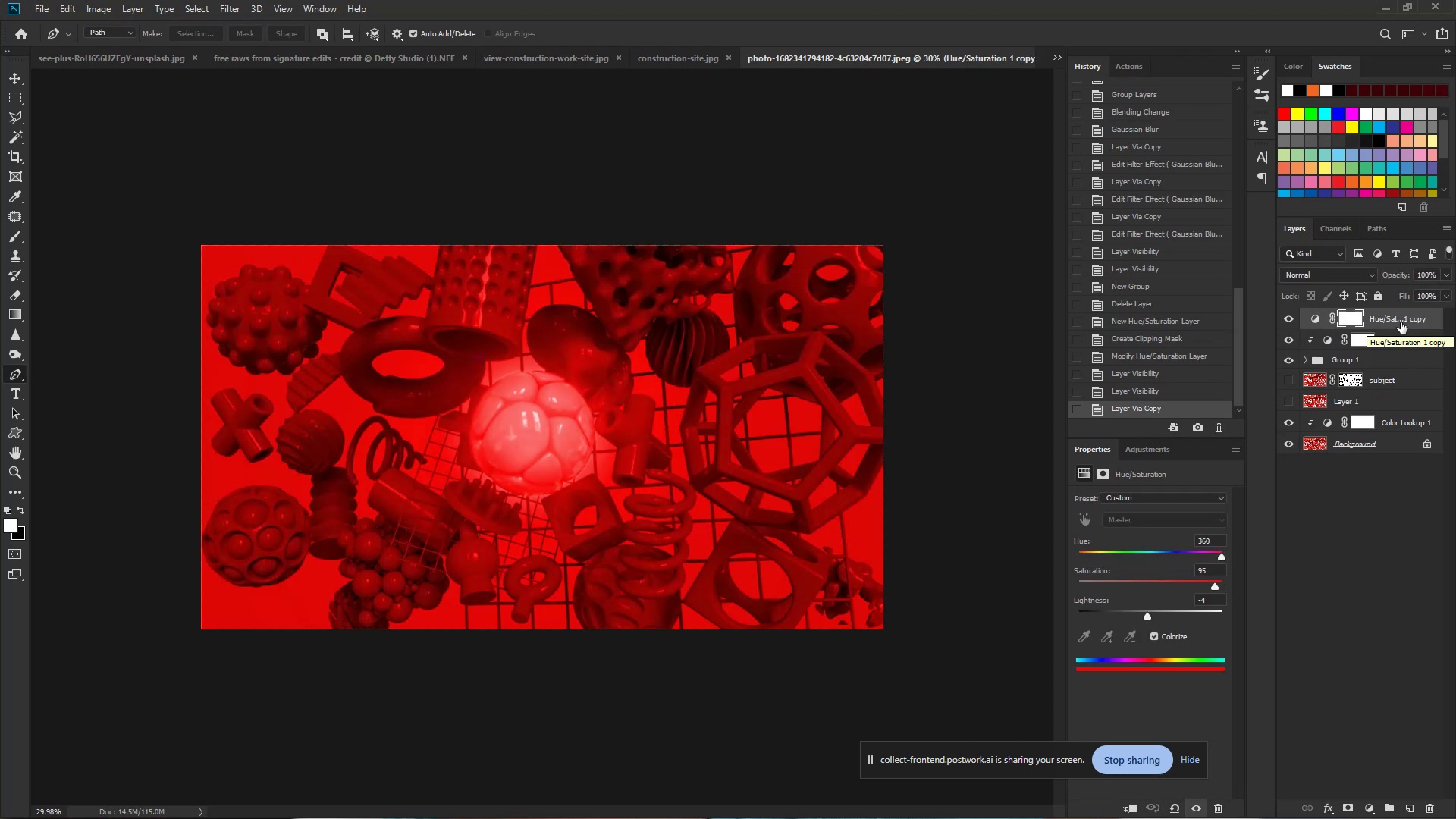 
wait(8.62)
 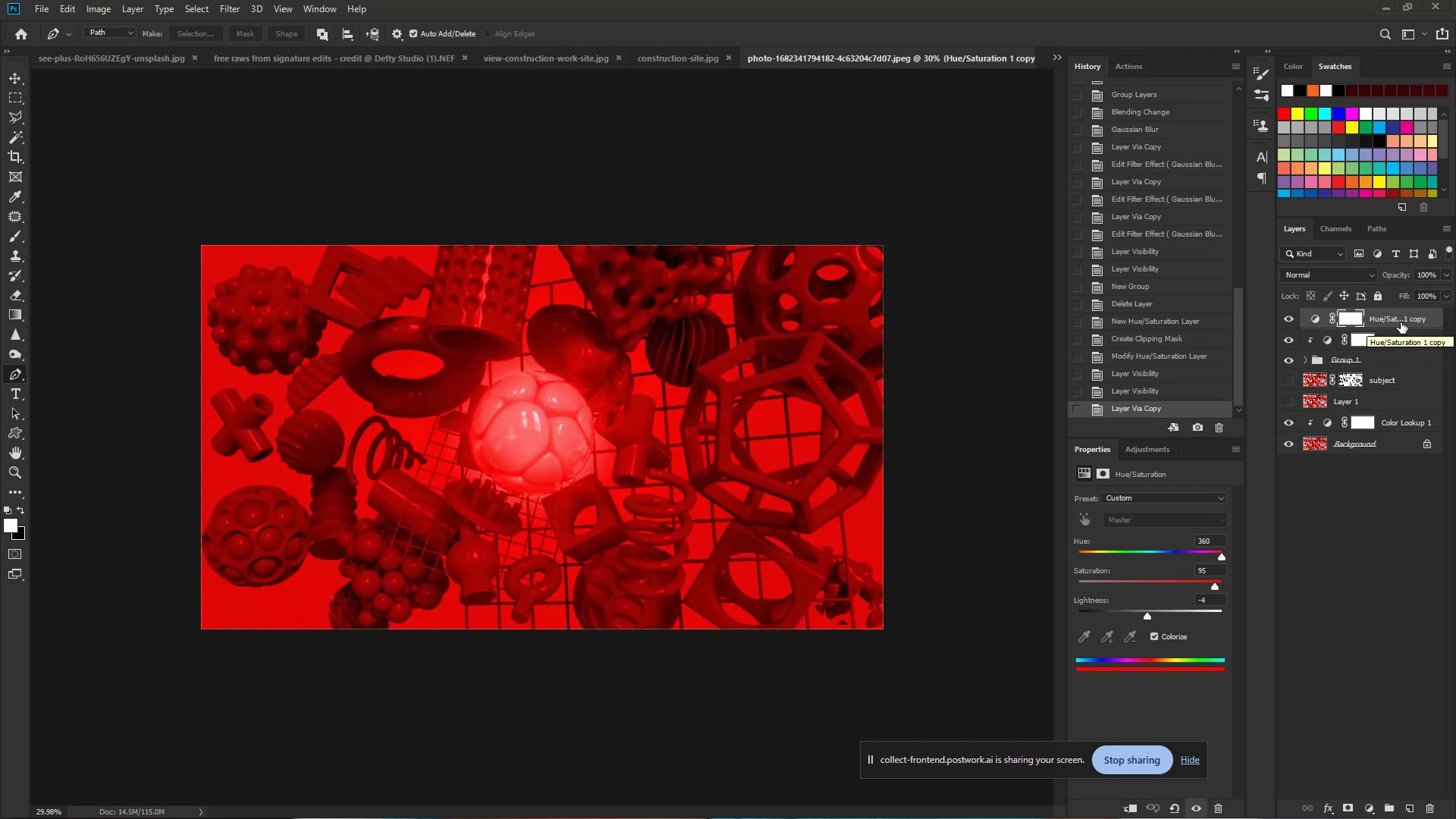 
left_click_drag(start_coordinate=[1393, 314], to_coordinate=[1395, 372])
 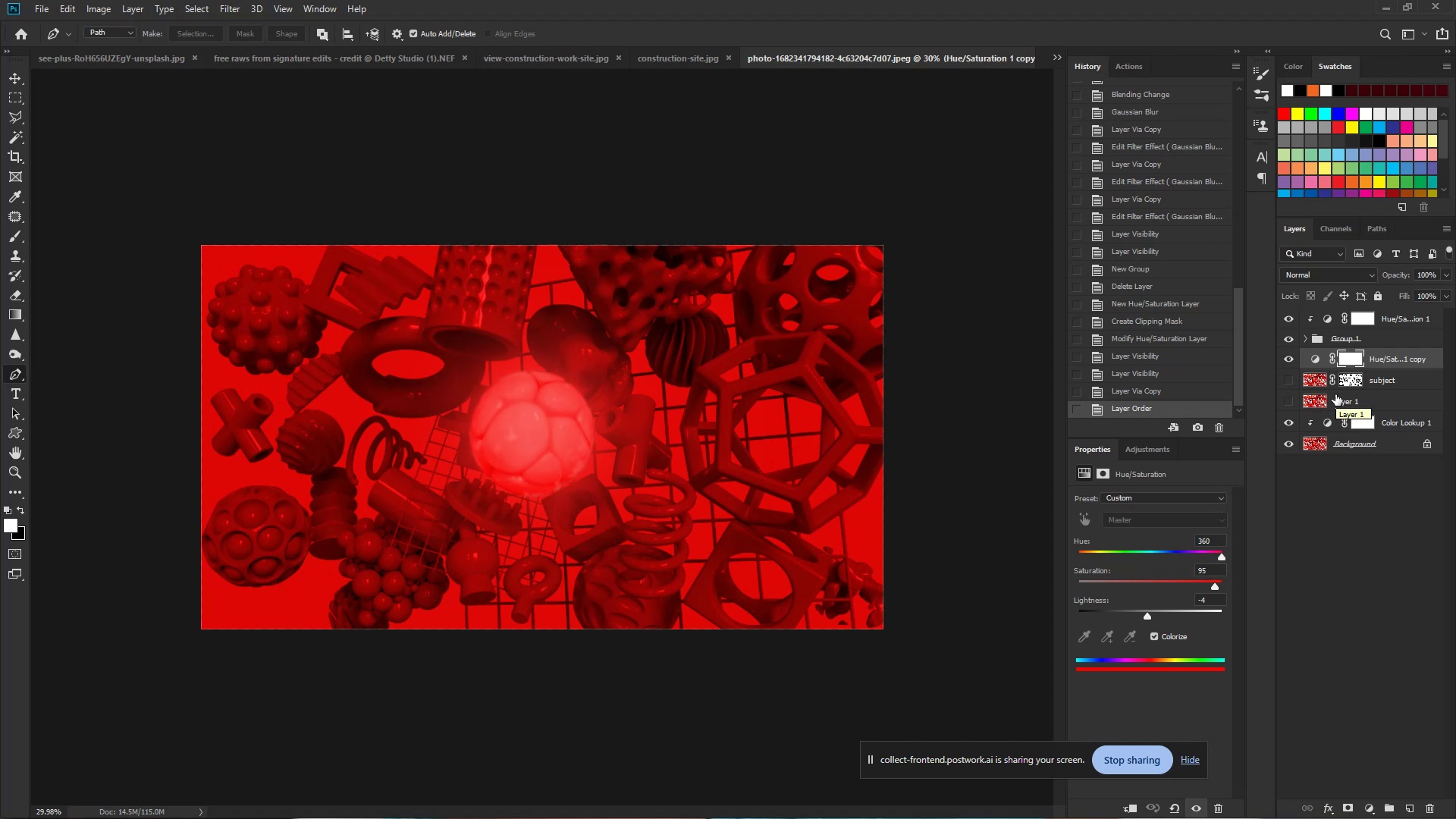 
wait(14.15)
 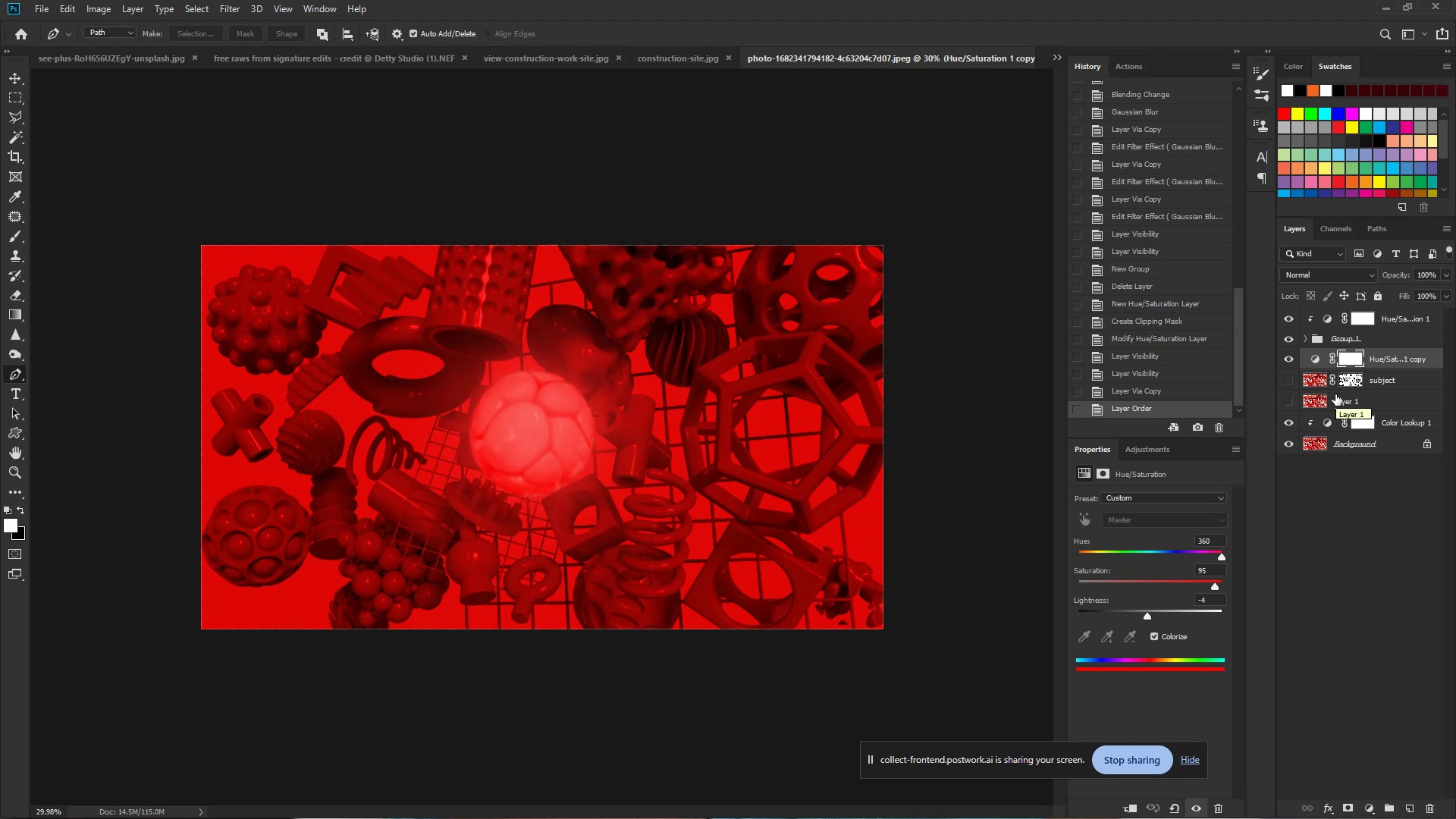 
hold_key(key=ControlLeft, duration=1.5)
 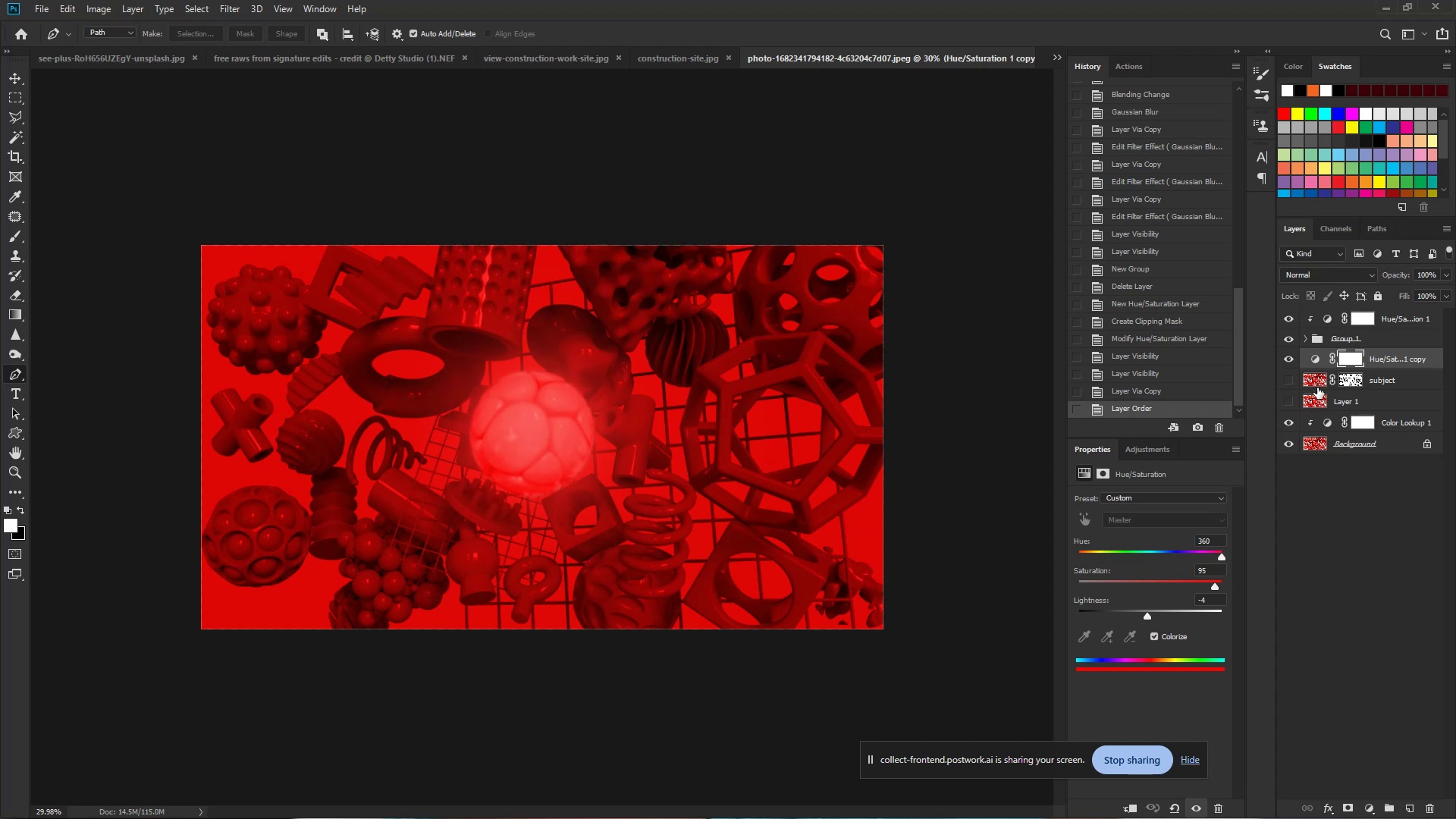 
key(Control+ControlLeft)
 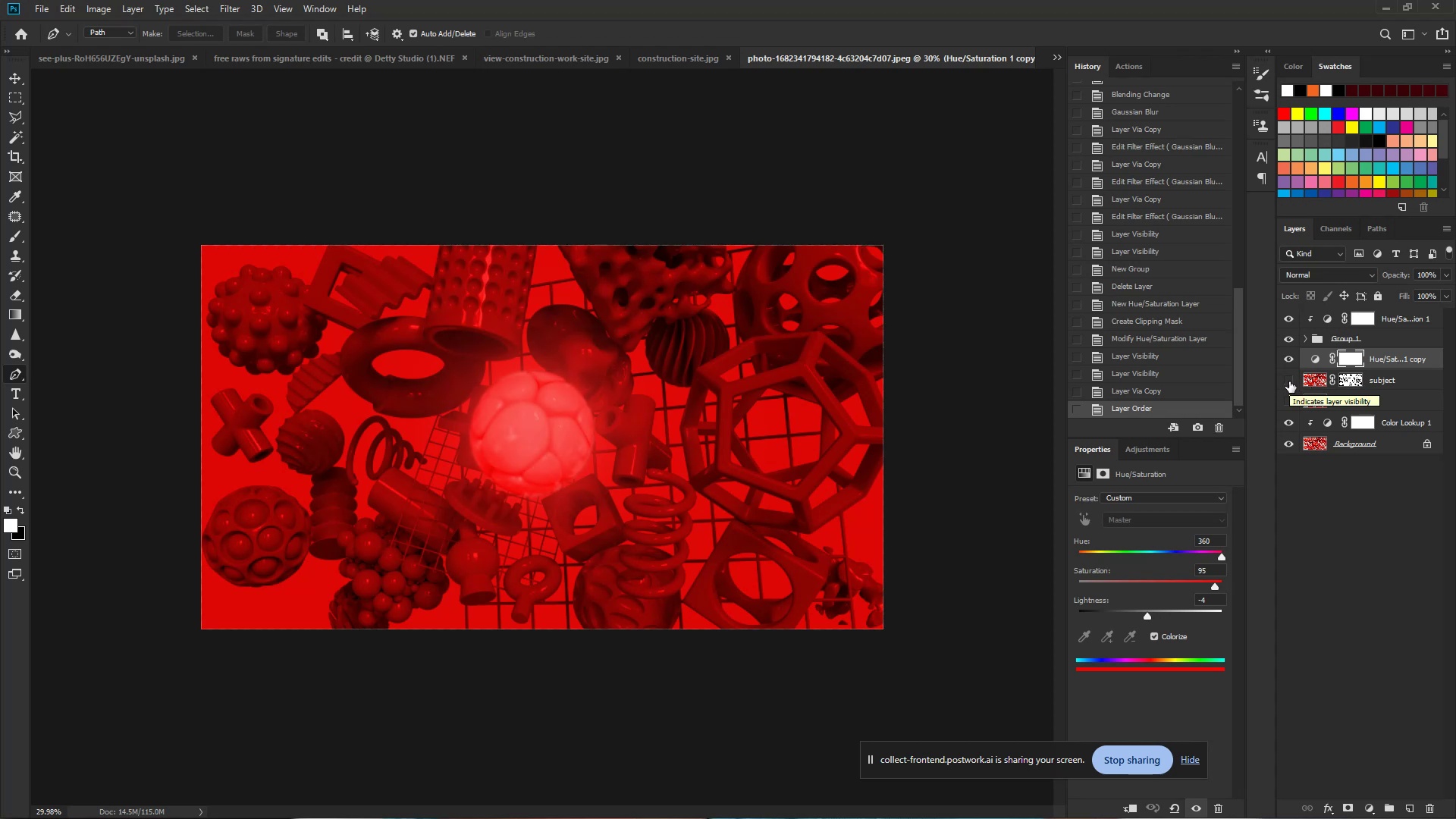 
hold_key(key=ControlLeft, duration=1.5)
left_click([1351, 380])
 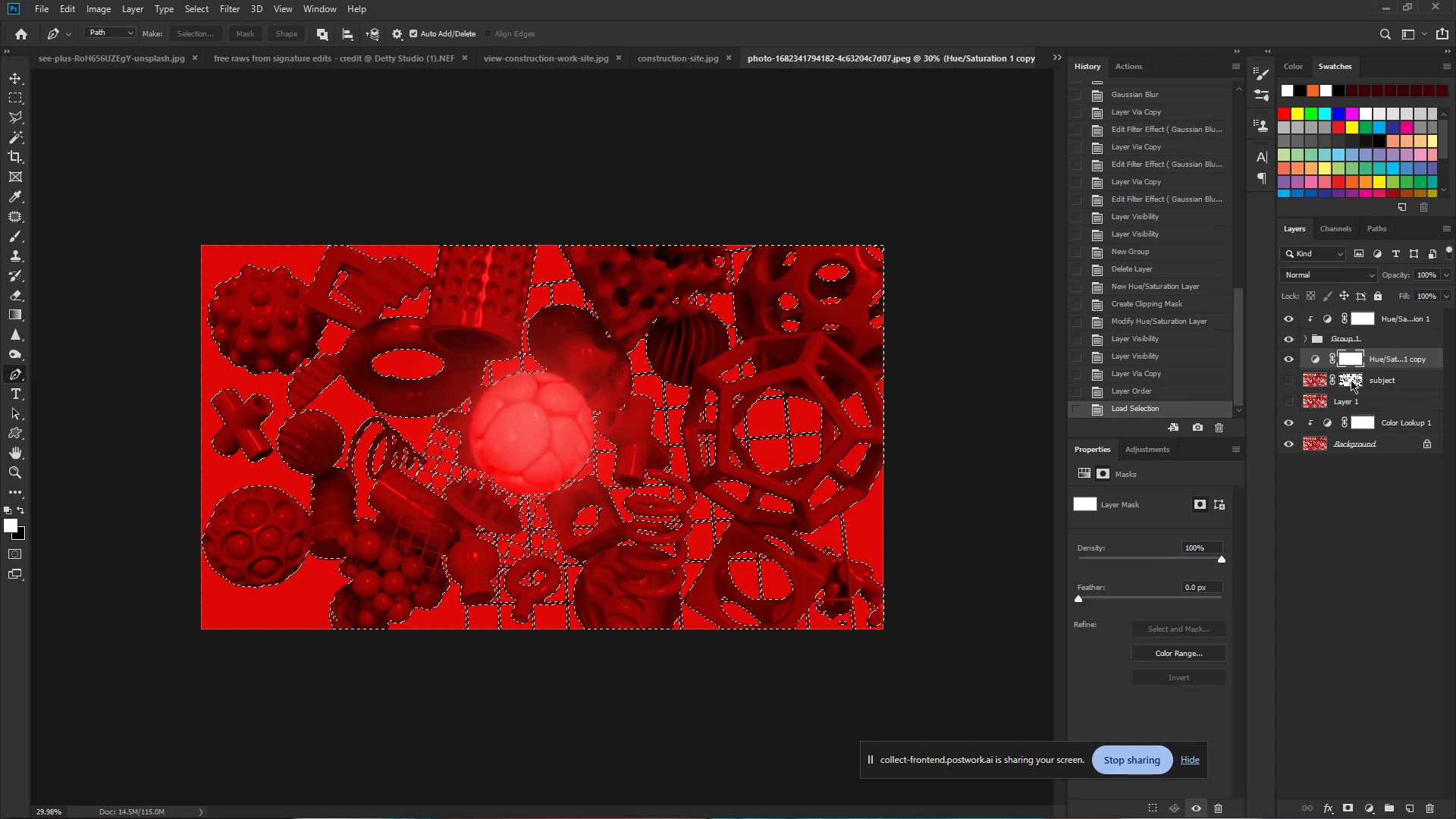 
key(Control+ControlLeft)
 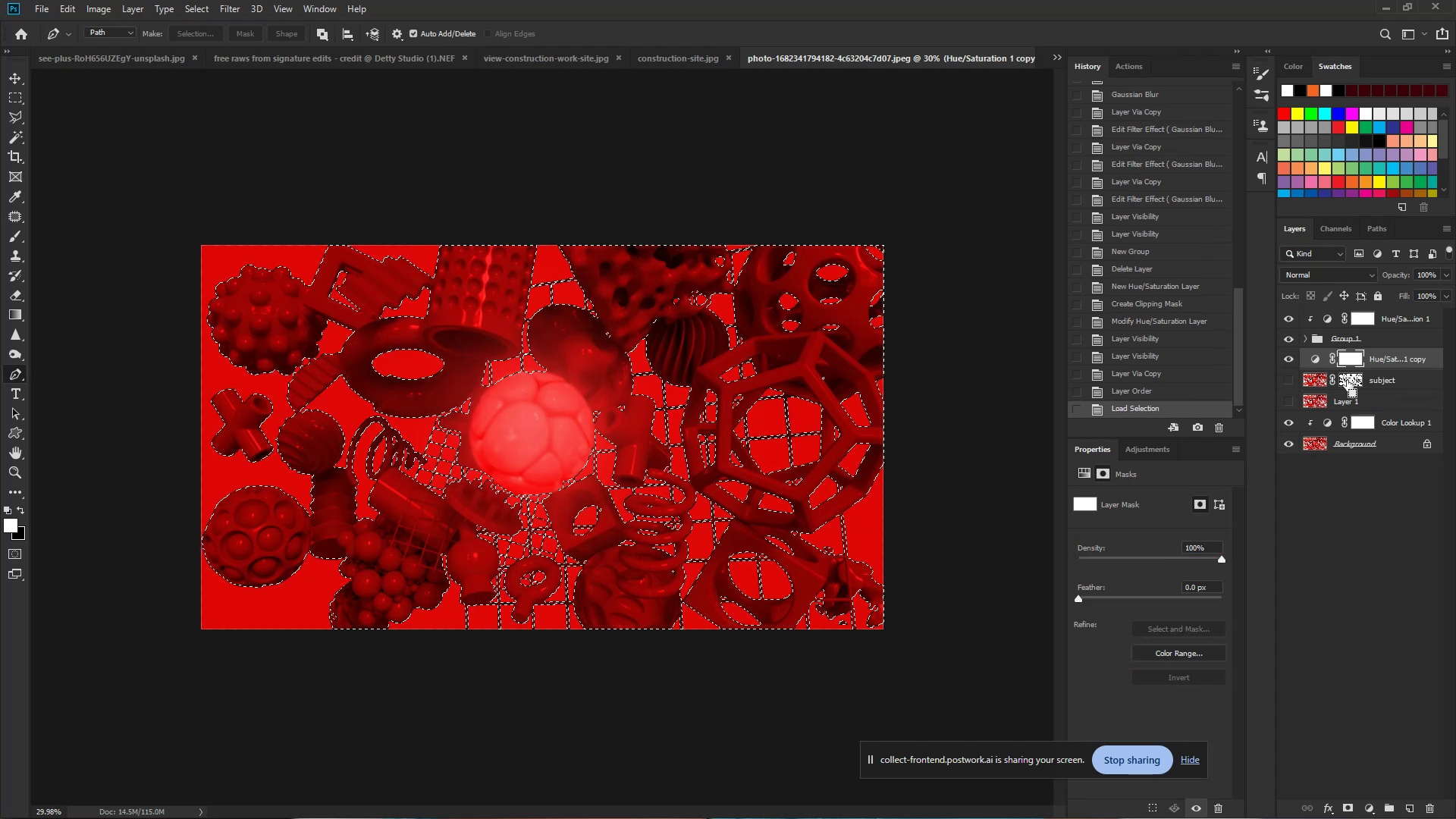 
key(Control+ControlLeft)
 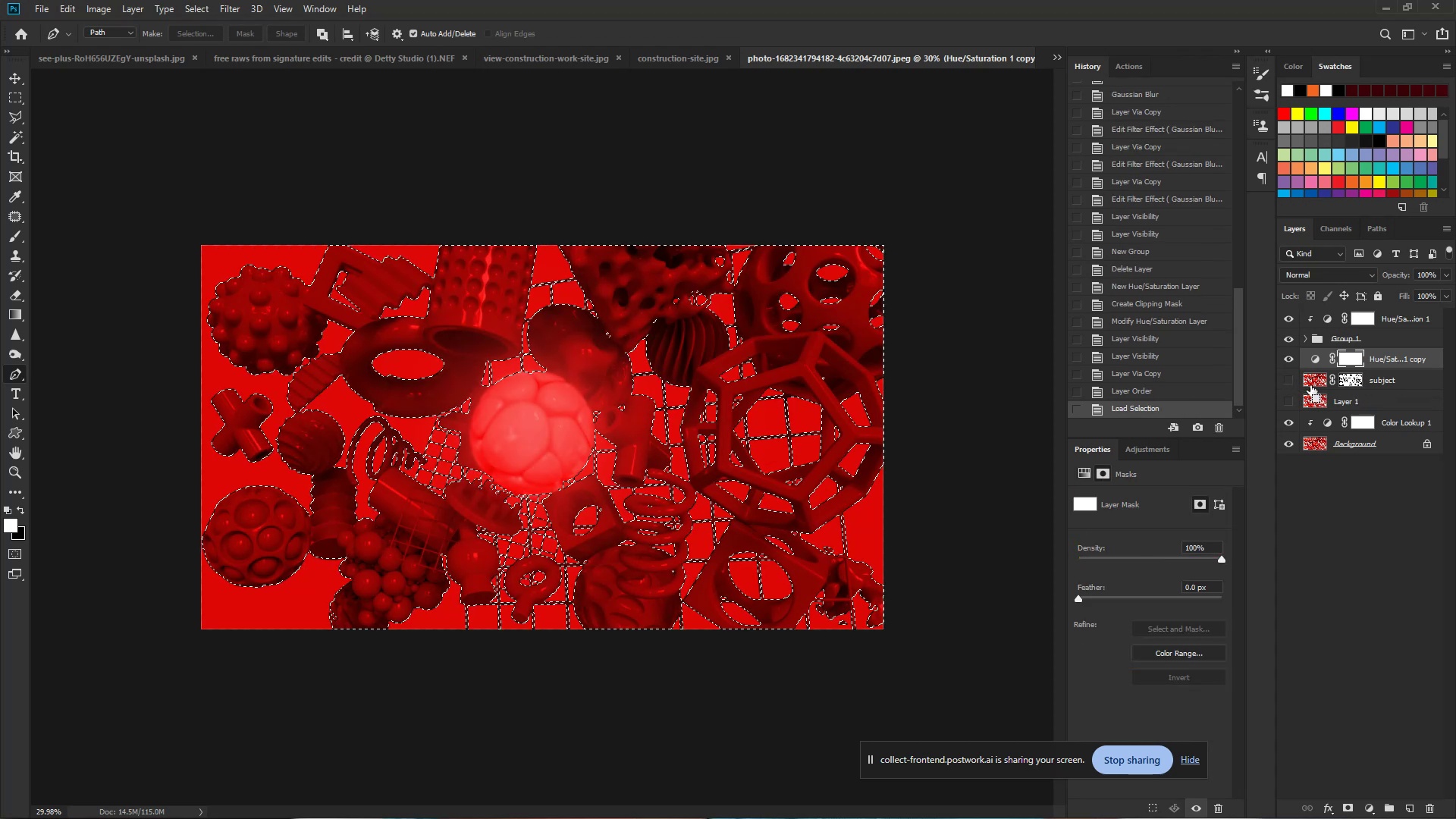 
key(Control+ControlLeft)
 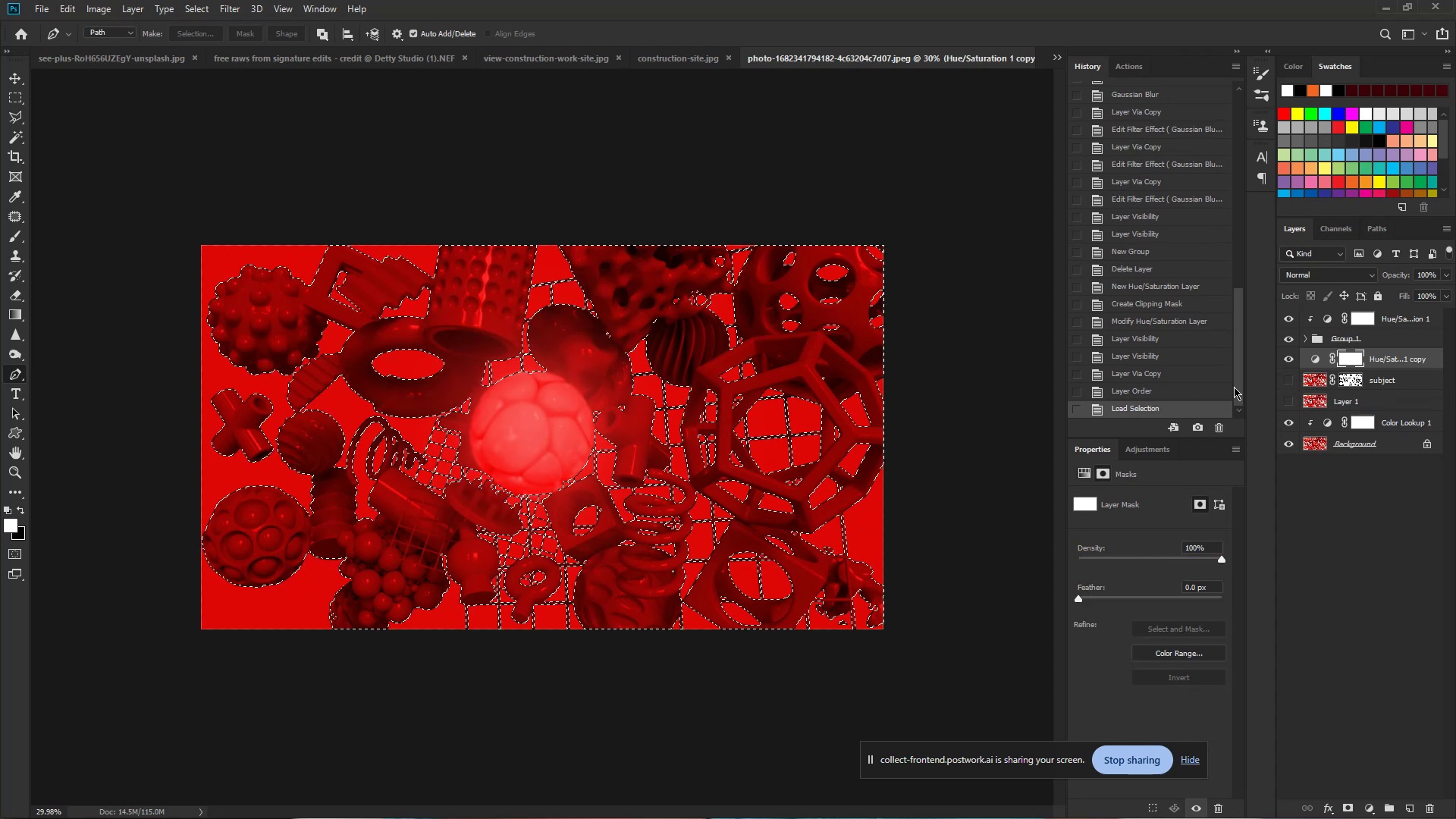 
key(Control+ControlLeft)
 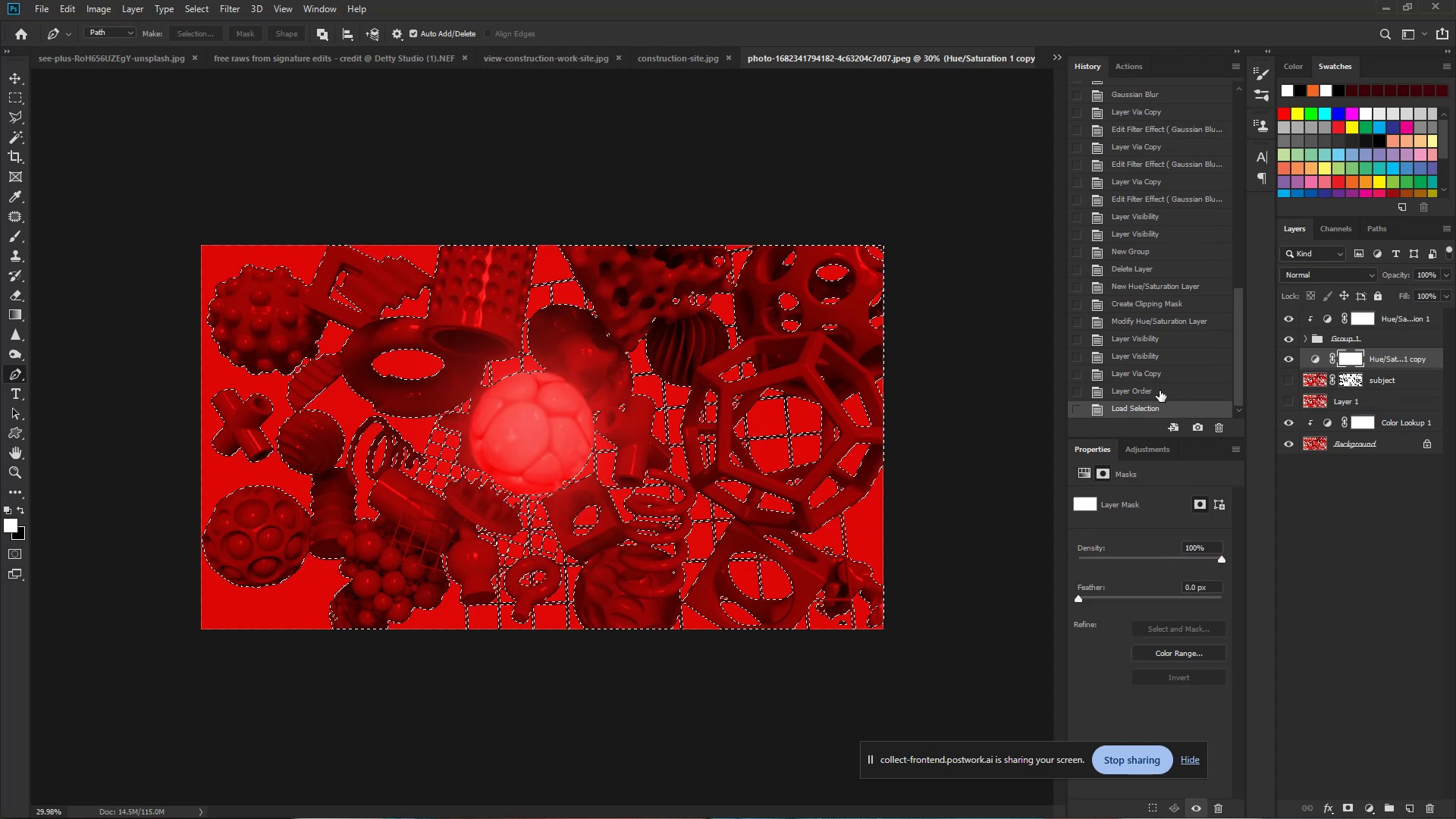 
key(Control+Z)
 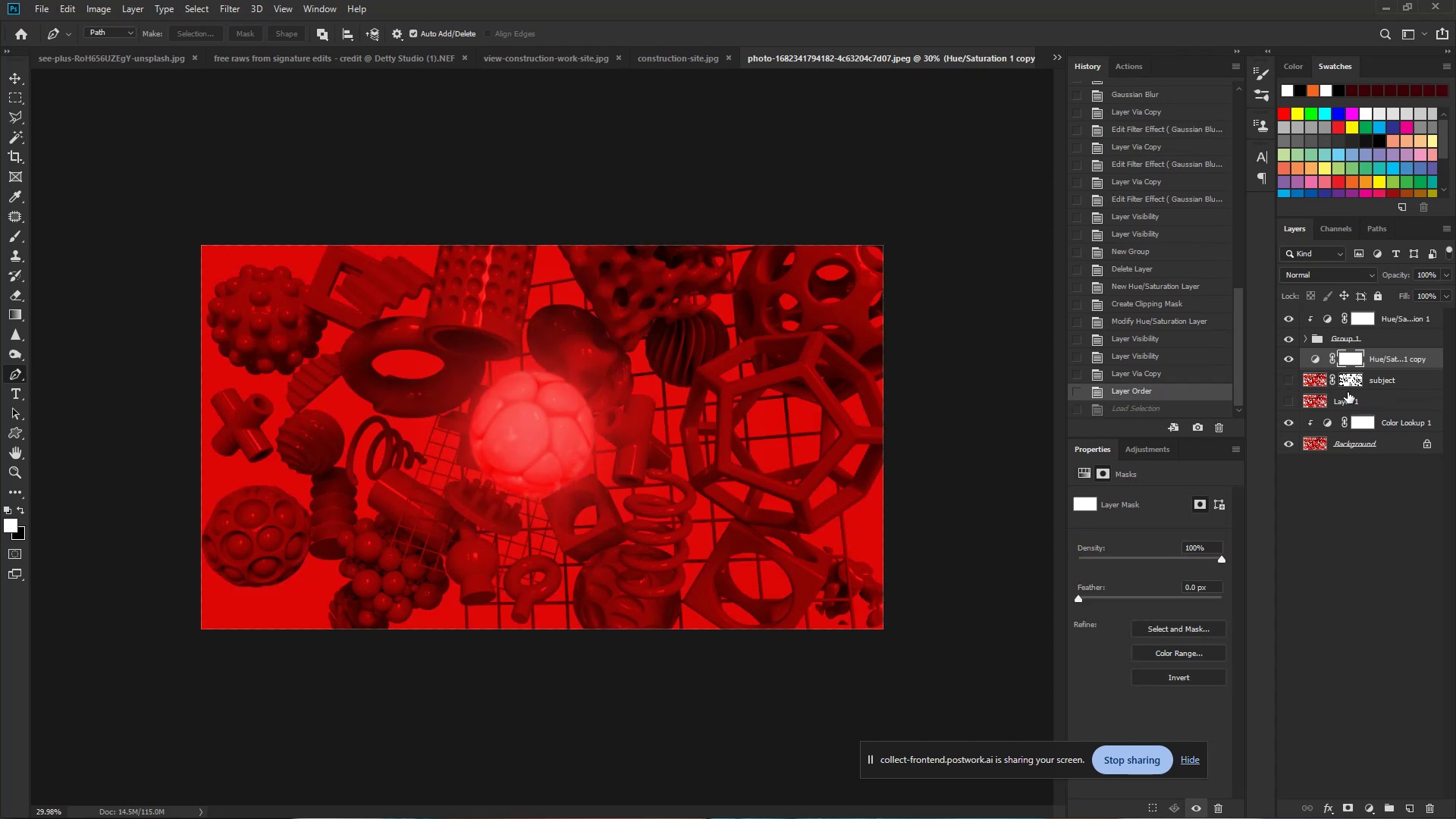 
hold_key(key=ControlLeft, duration=1.53)
left_click_drag(start_coordinate=[1351, 383], to_coordinate=[1353, 357])
 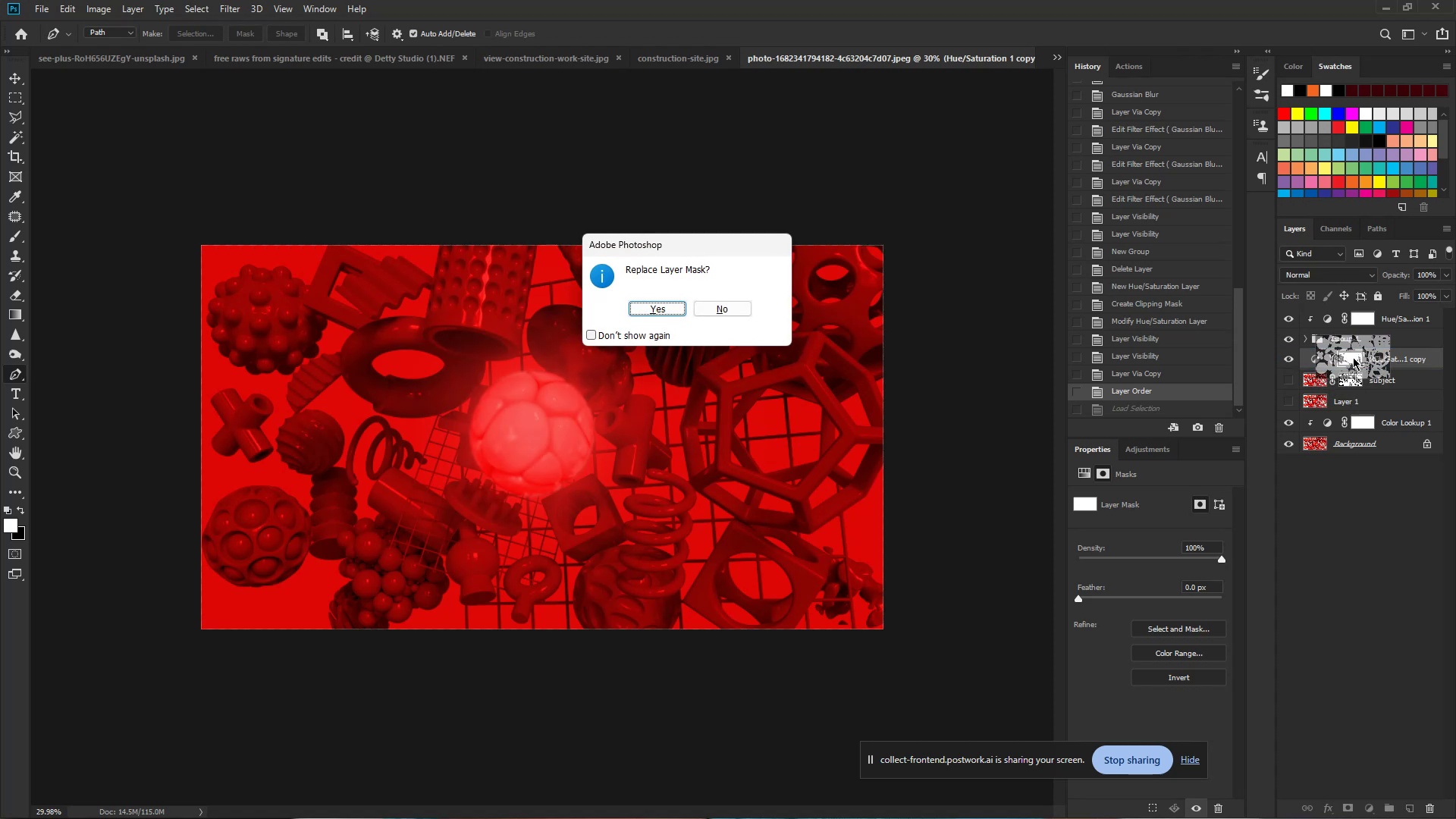 
hold_key(key=ControlLeft, duration=1.52)
 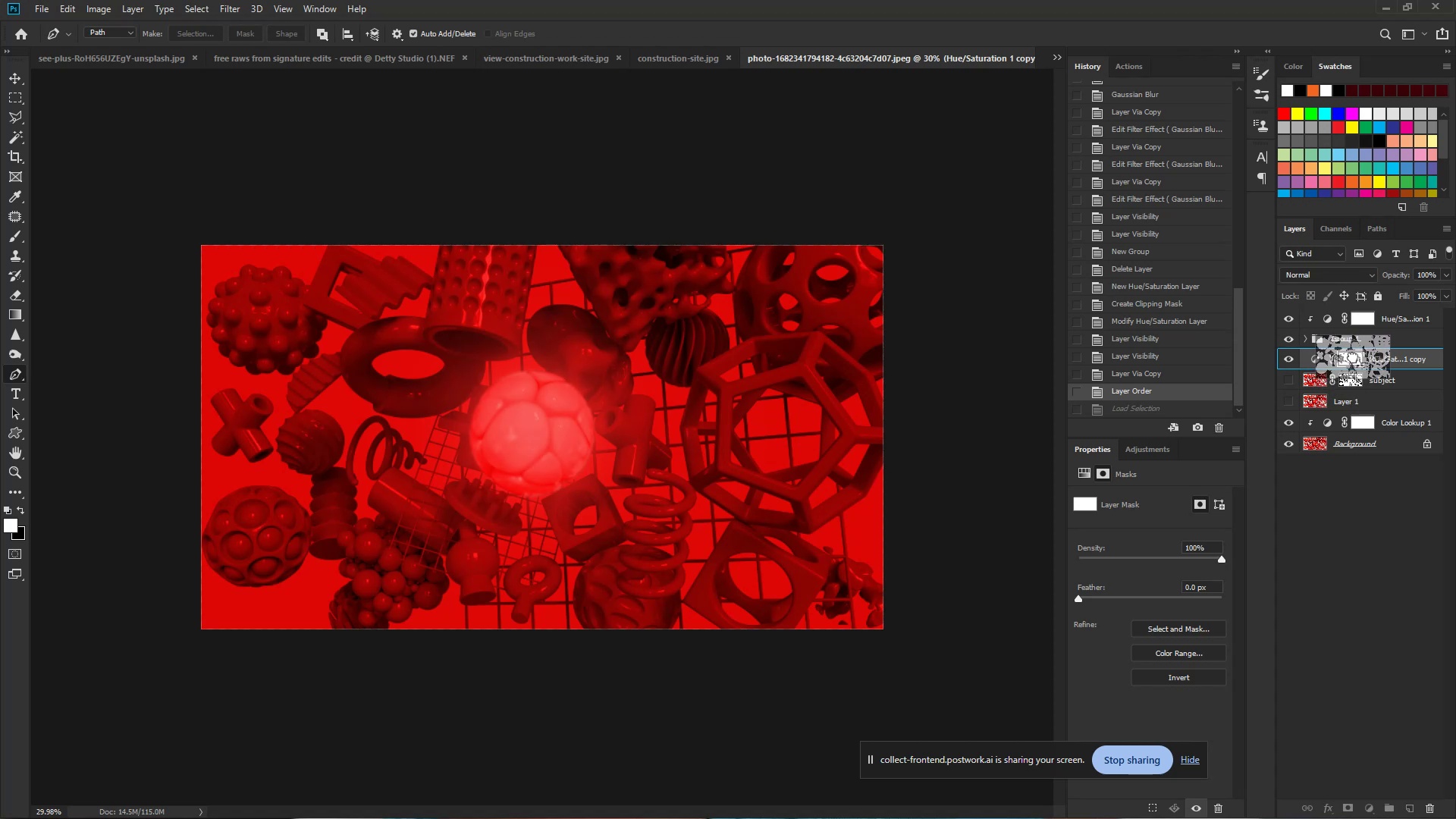 
hold_key(key=ControlLeft, duration=0.6)
 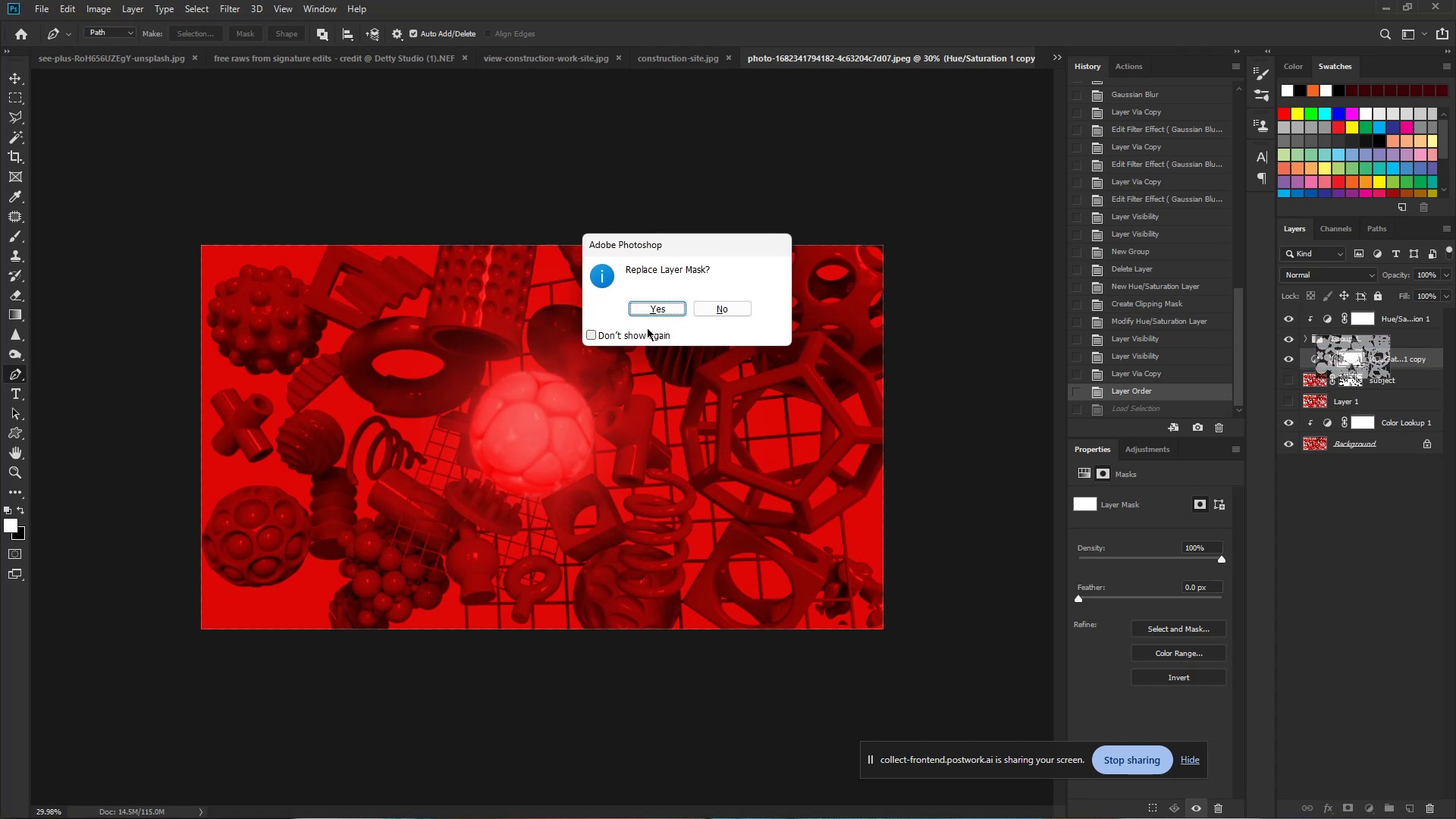 
left_click([654, 303])
 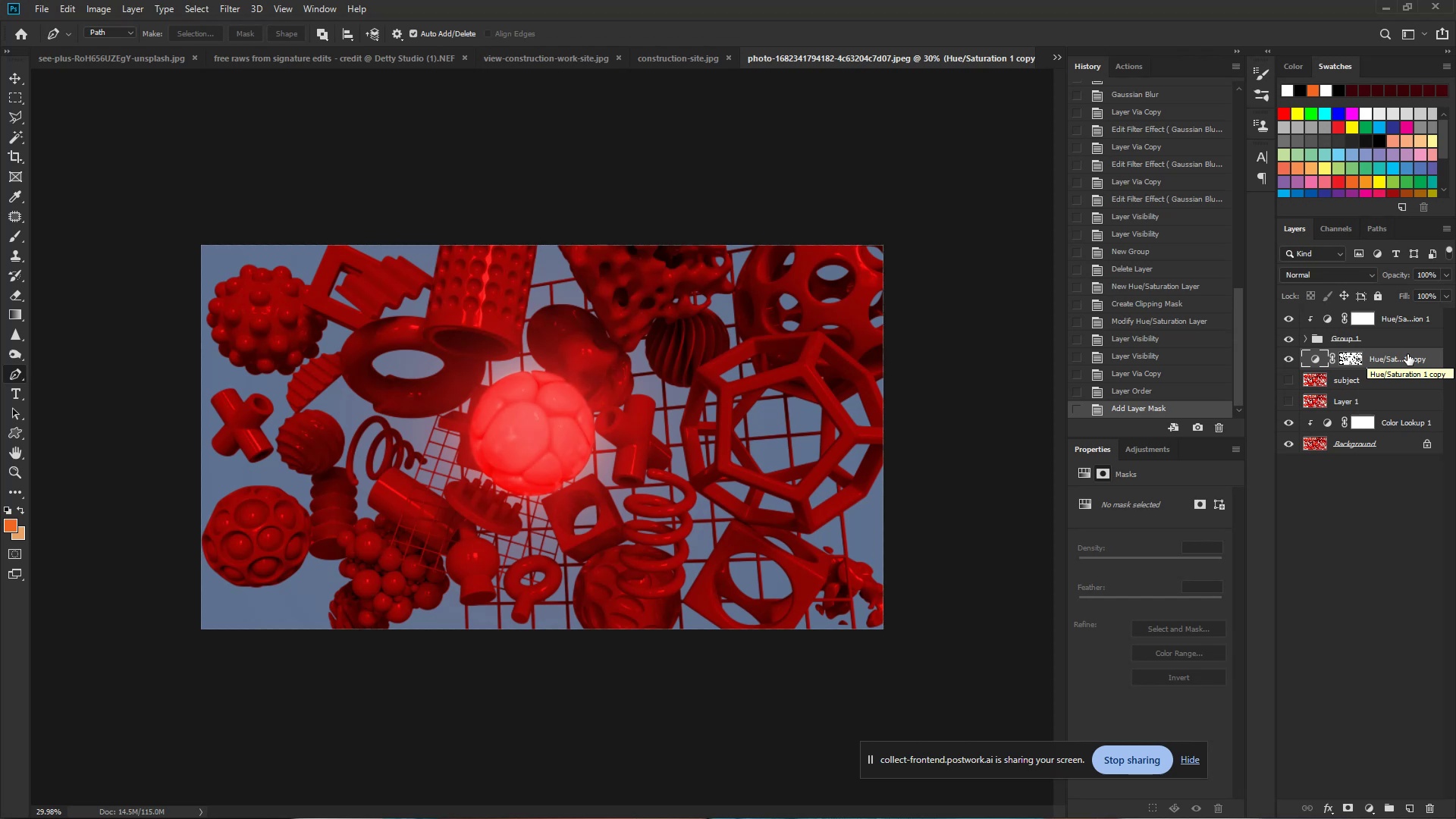 
wait(21.43)
 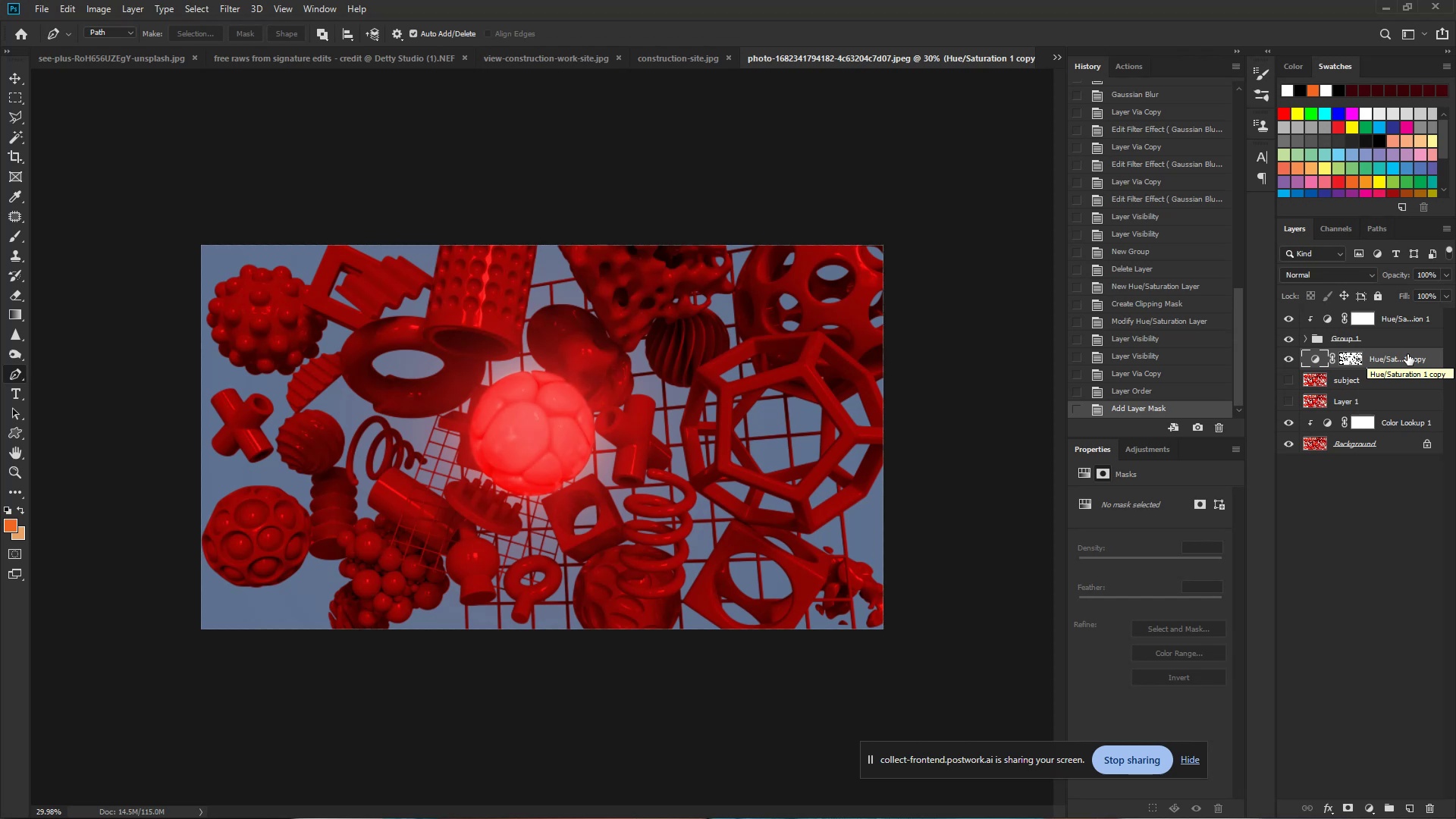 
hold_key(key=ControlLeft, duration=4.35)
 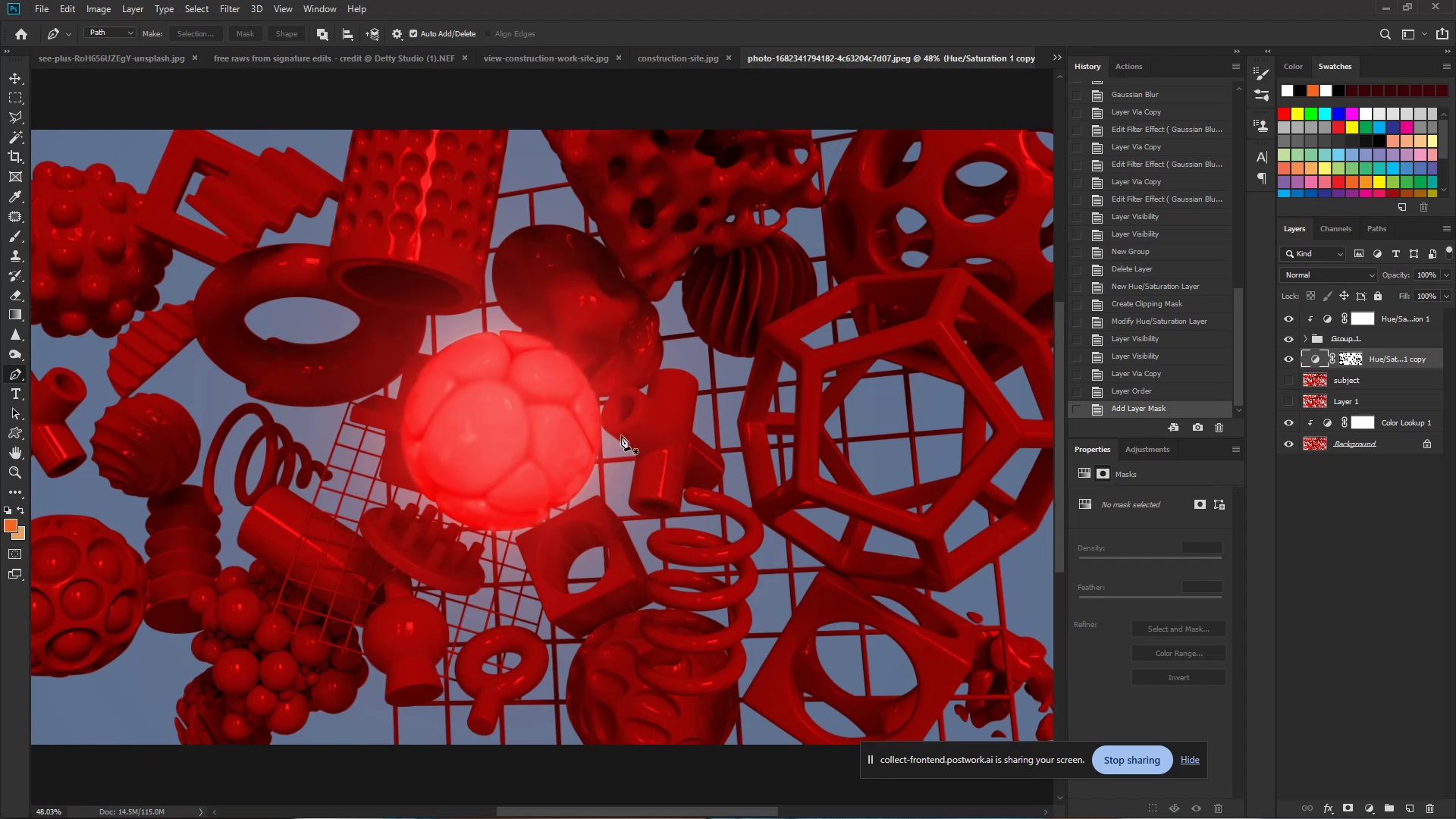 
hold_key(key=Space, duration=1.53)
 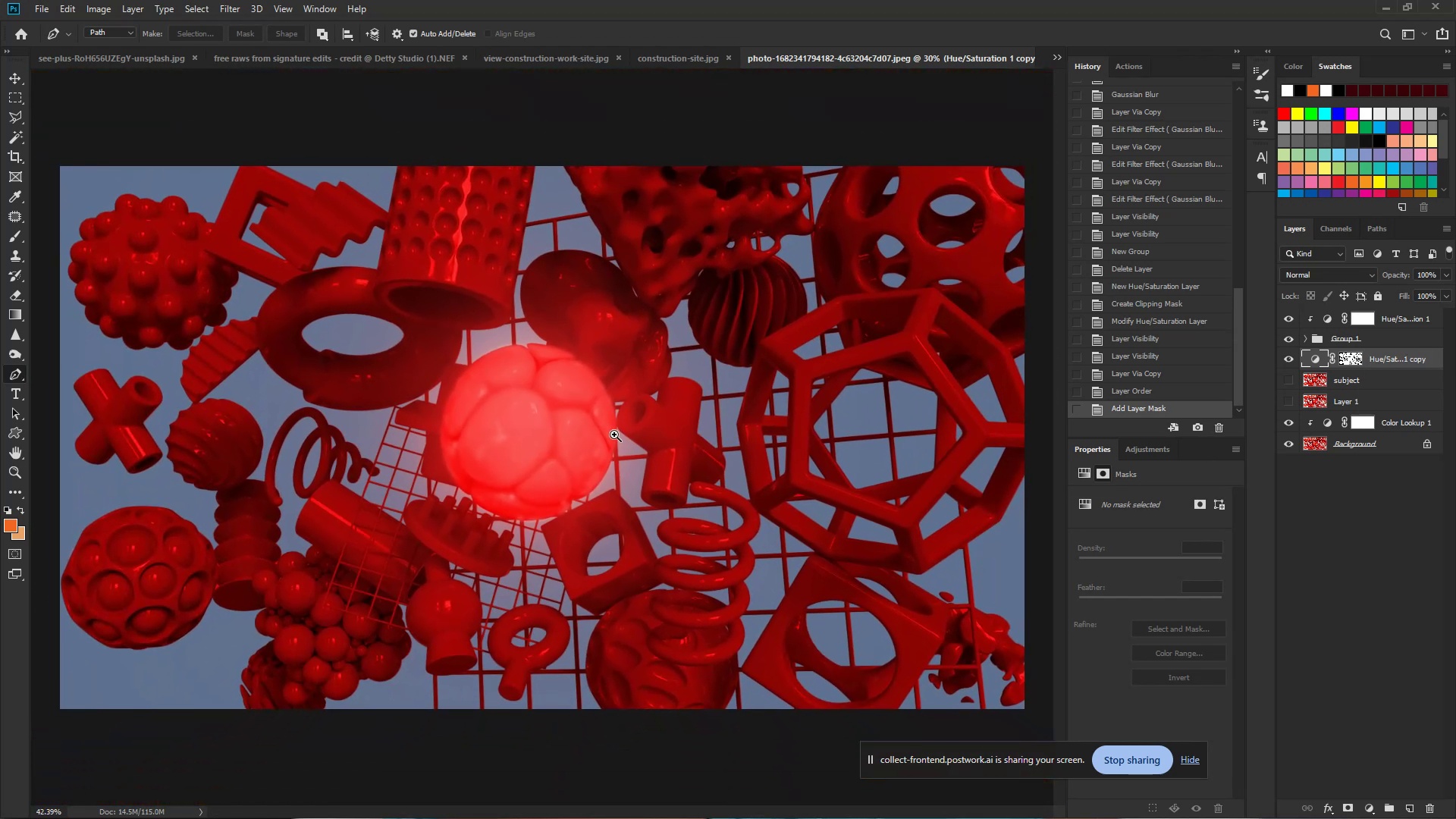 
left_click_drag(start_coordinate=[585, 430], to_coordinate=[621, 435])
 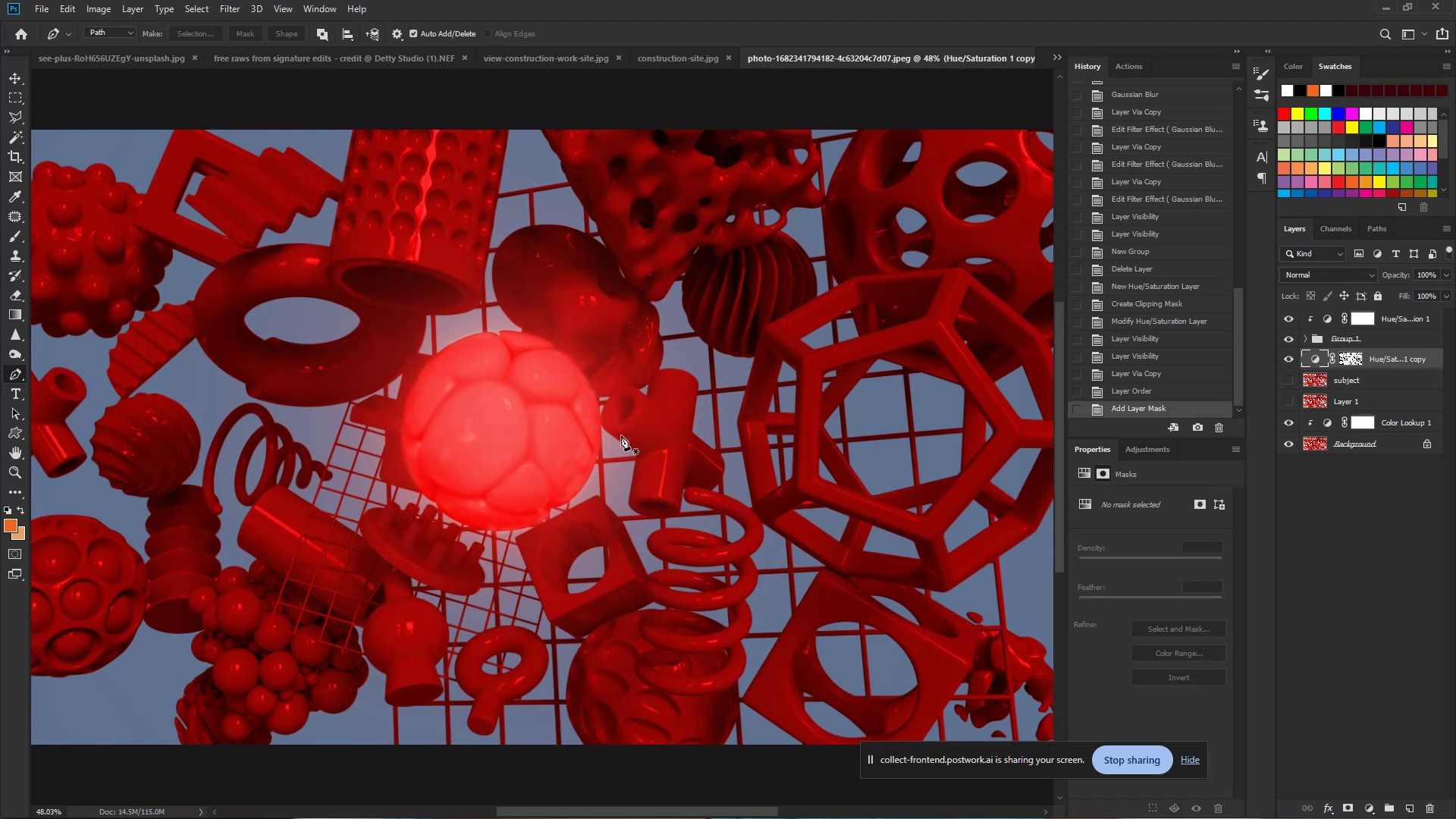 
hold_key(key=Space, duration=1.52)
 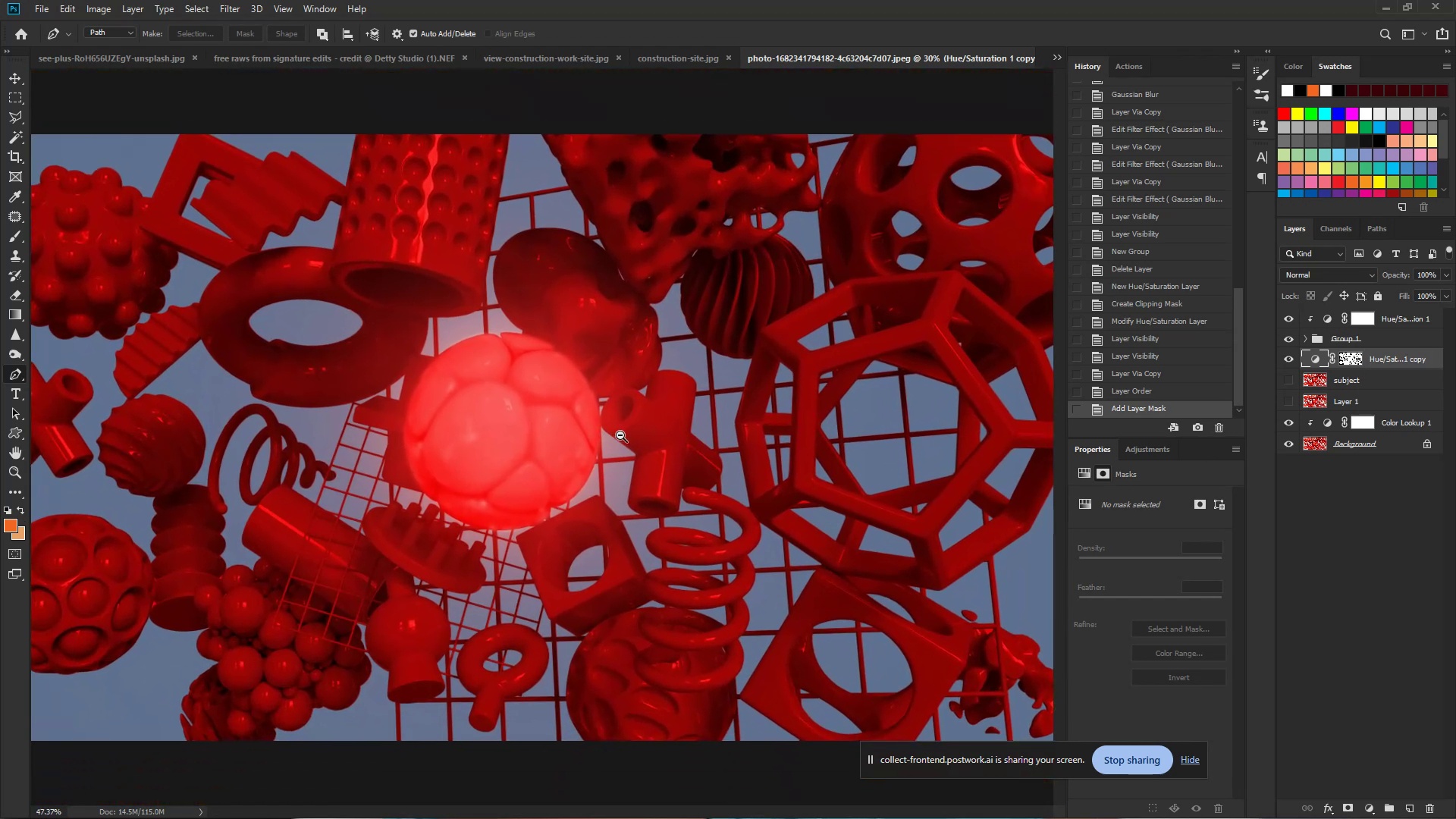 
hold_key(key=Space, duration=1.1)
 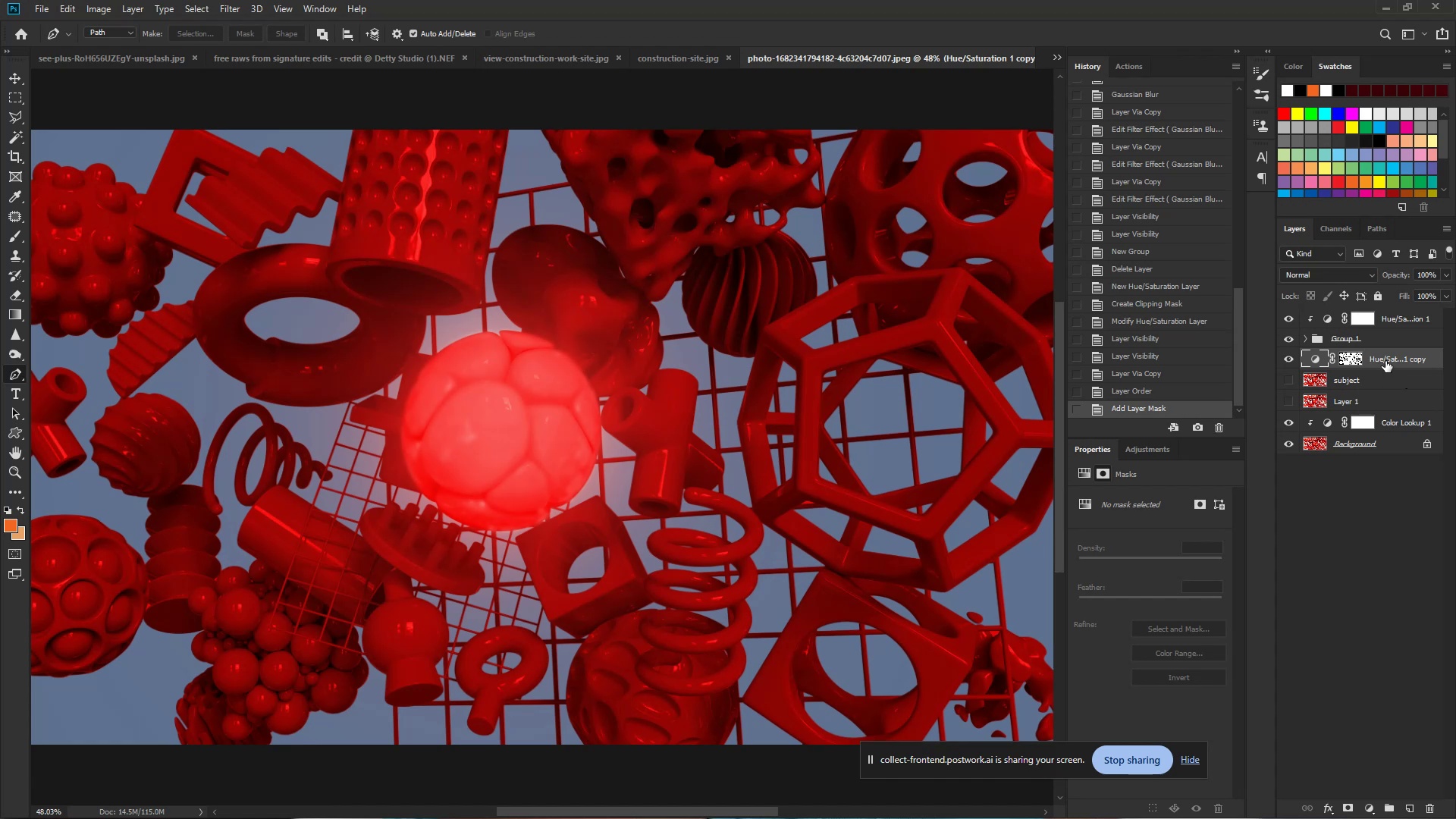 
wait(15.42)
 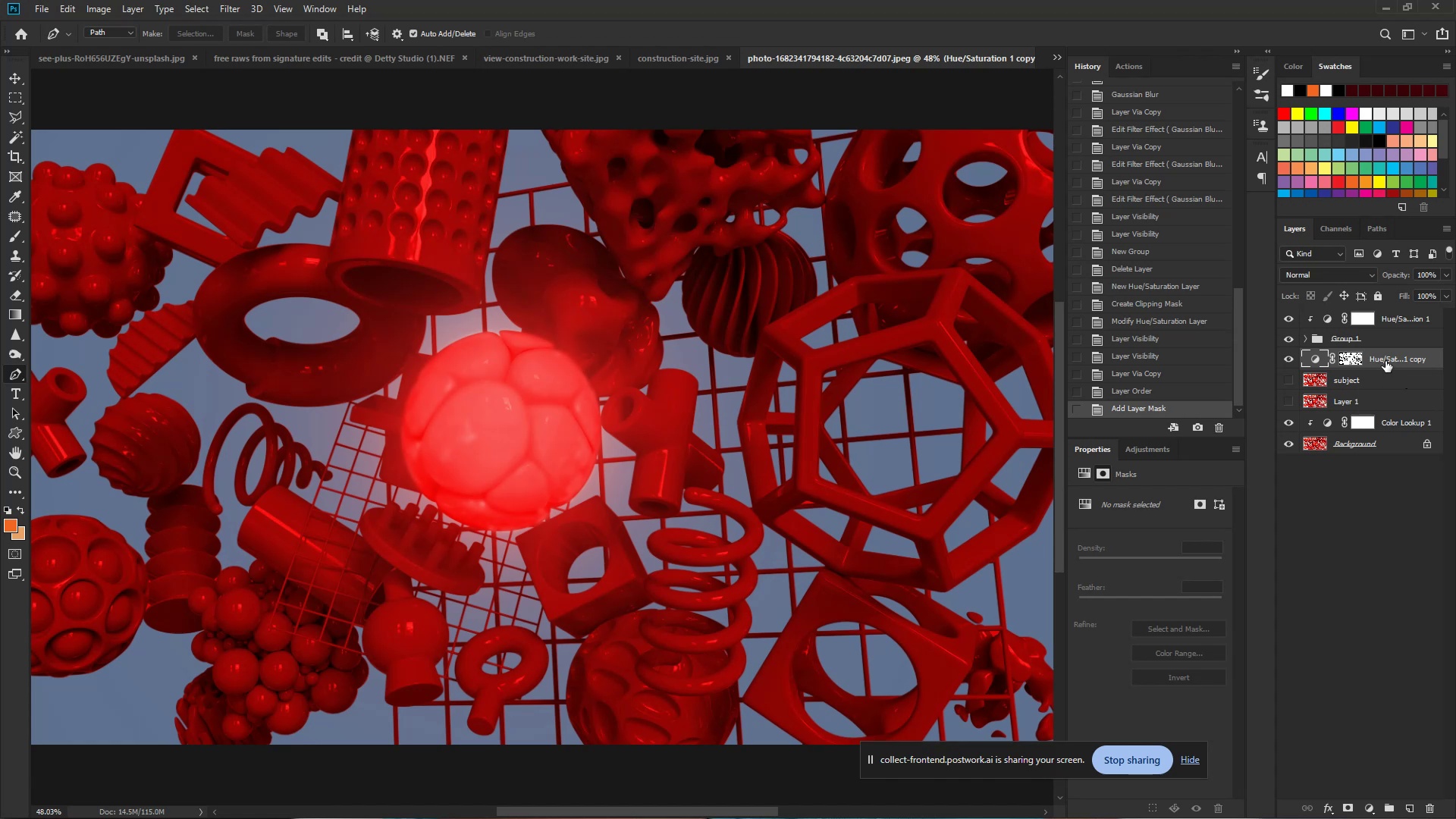 
left_click([1288, 383])
 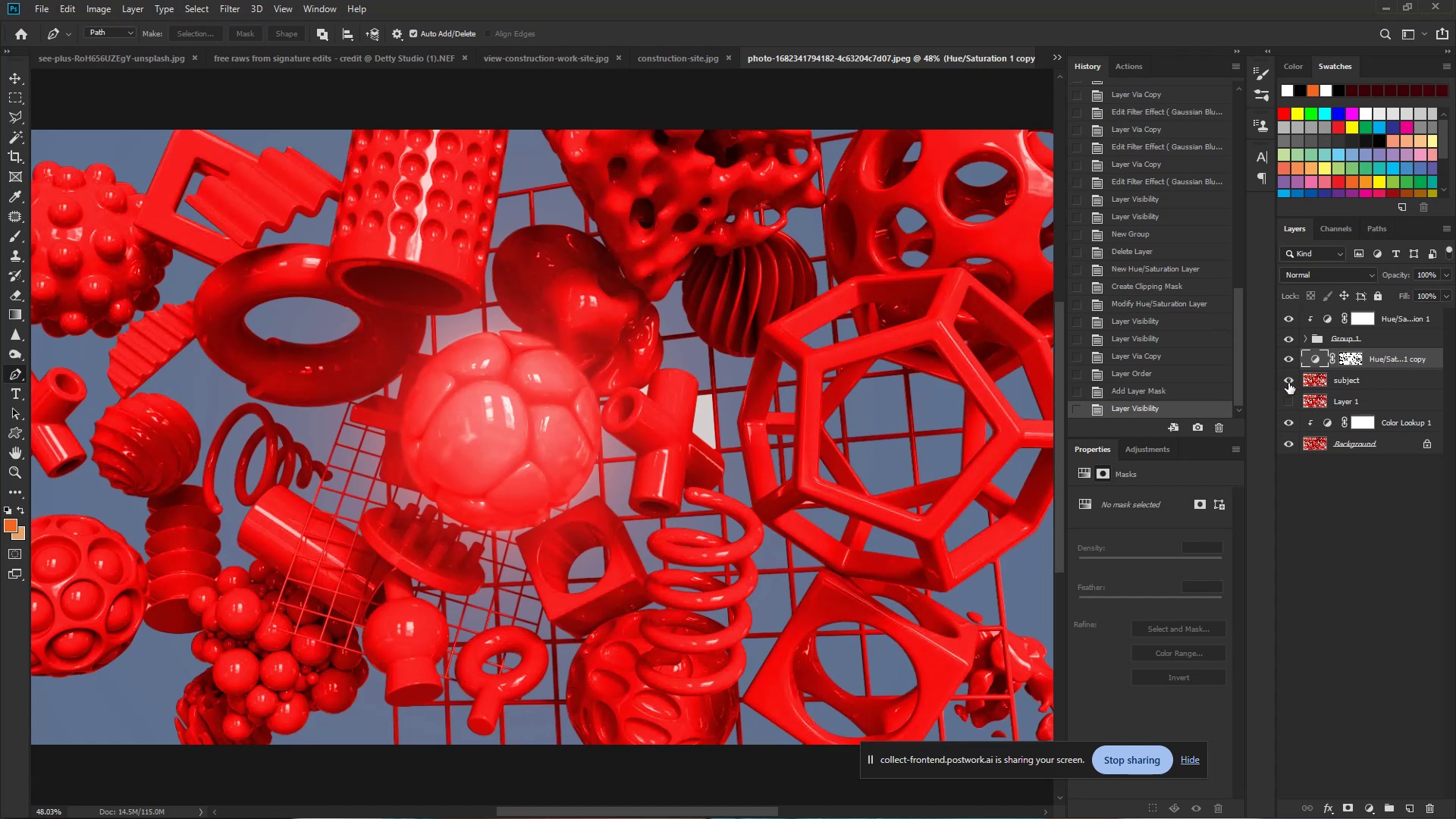 
left_click([1288, 383])
 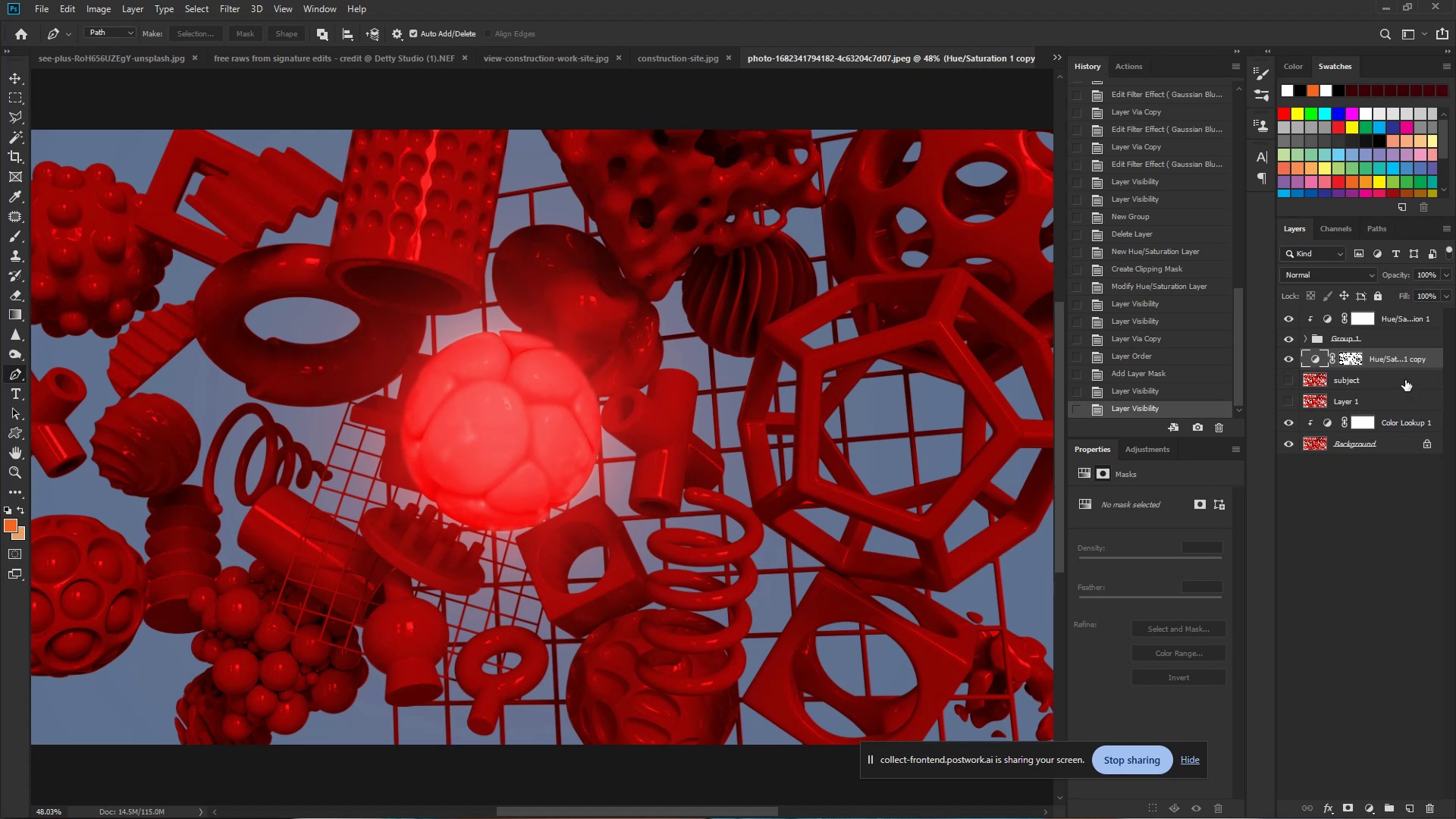 
wait(18.13)
 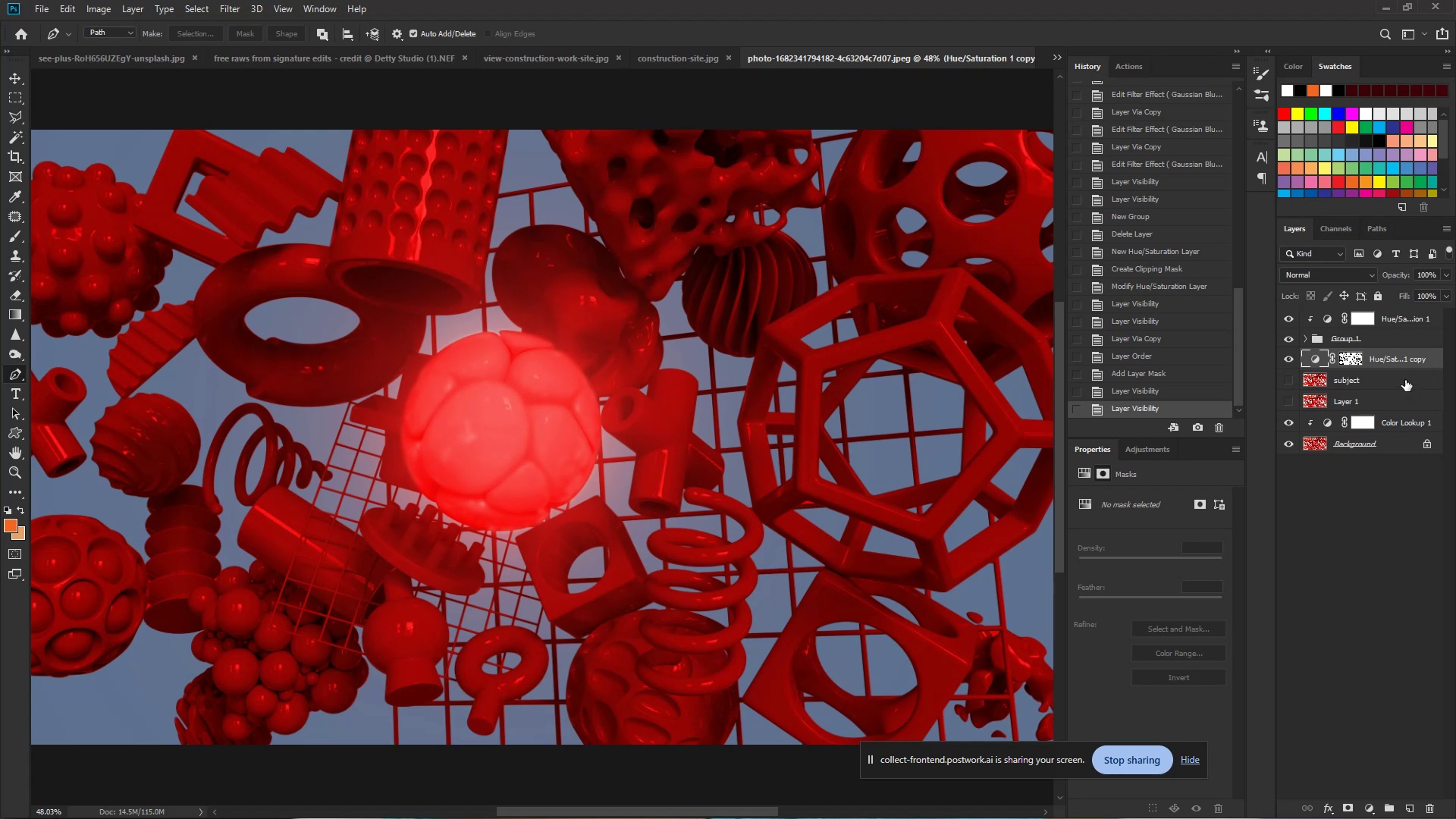 
double_click([1395, 360])
 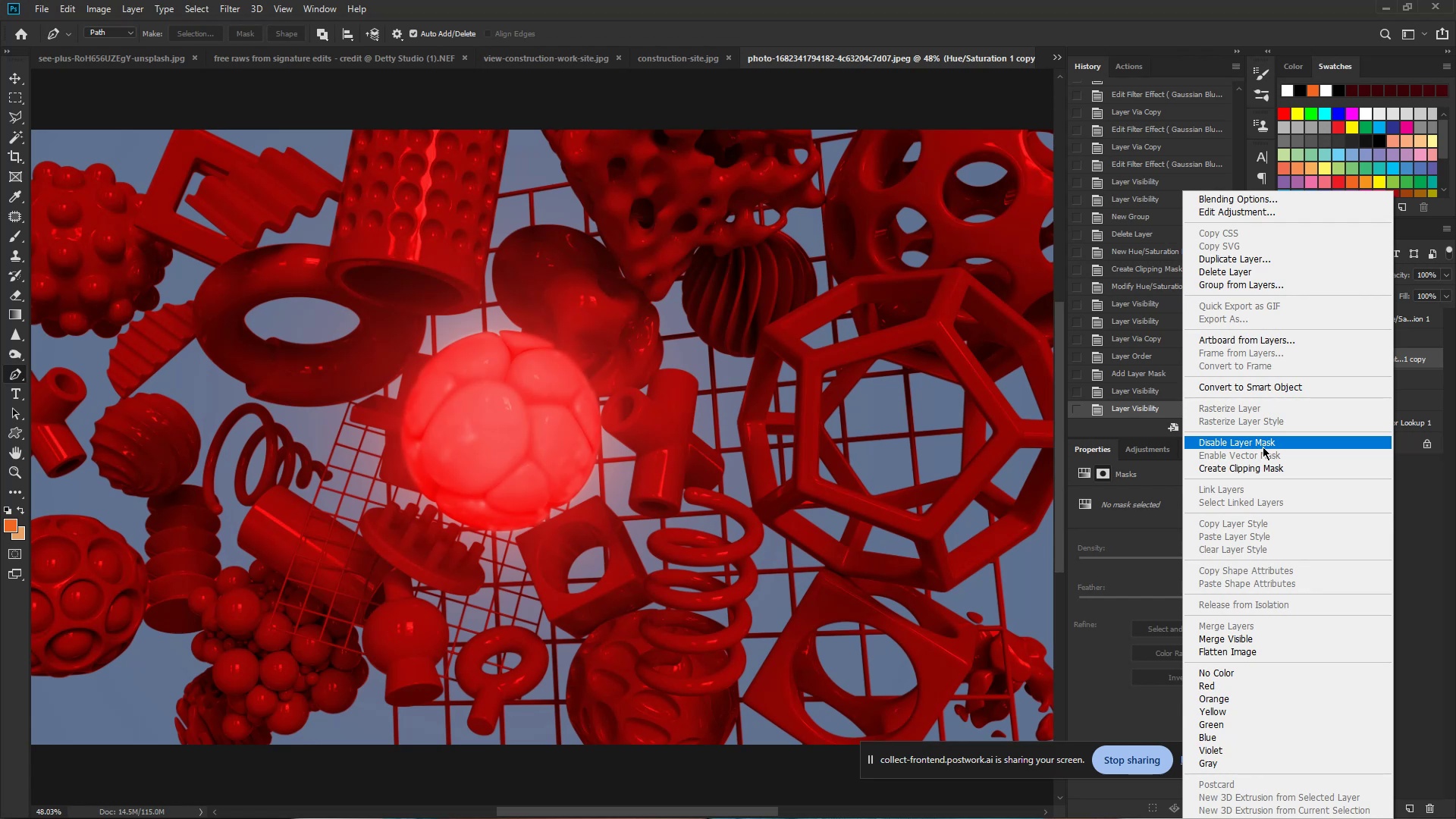 
wait(6.5)
 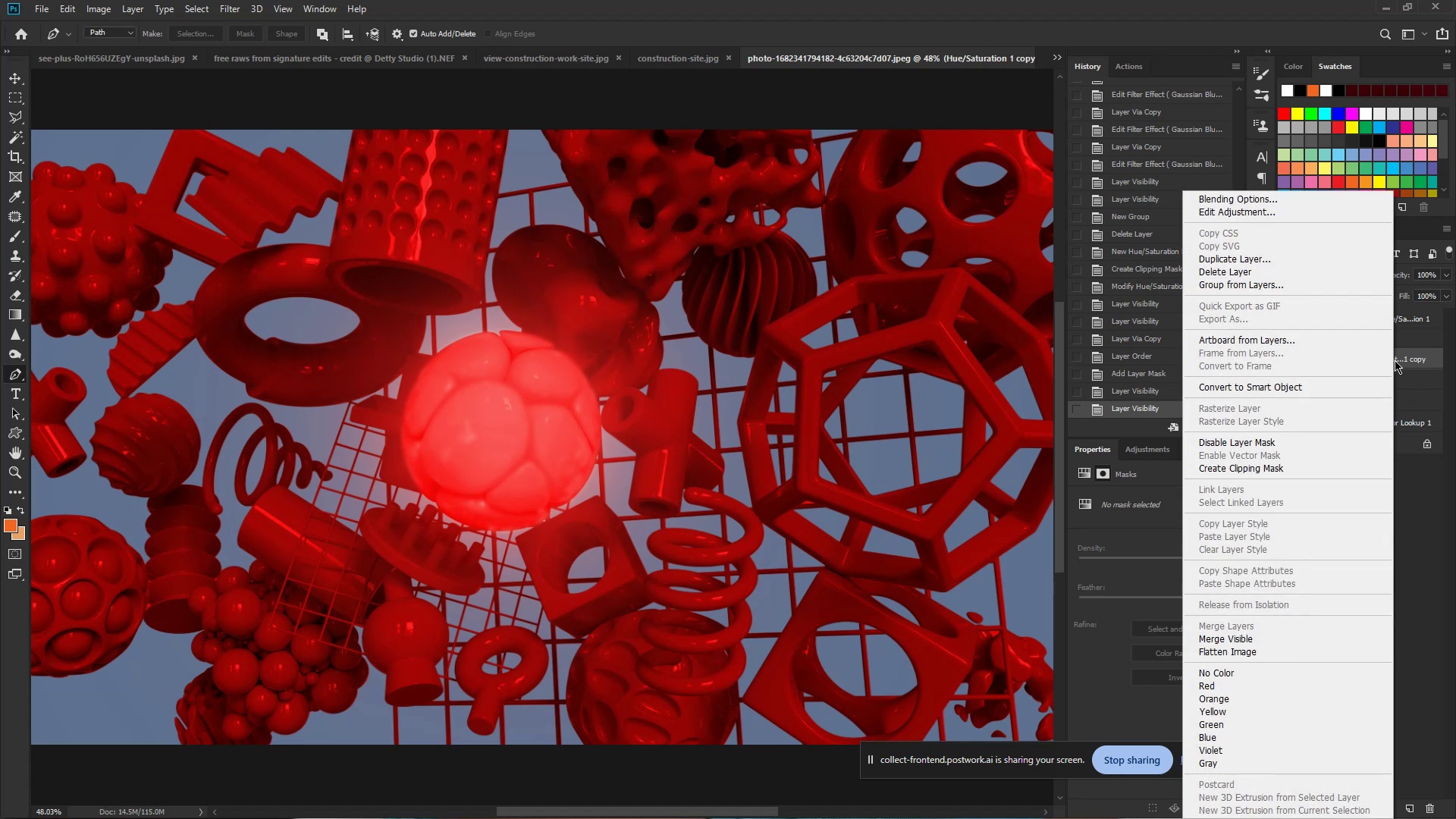 
left_click([1253, 201])
 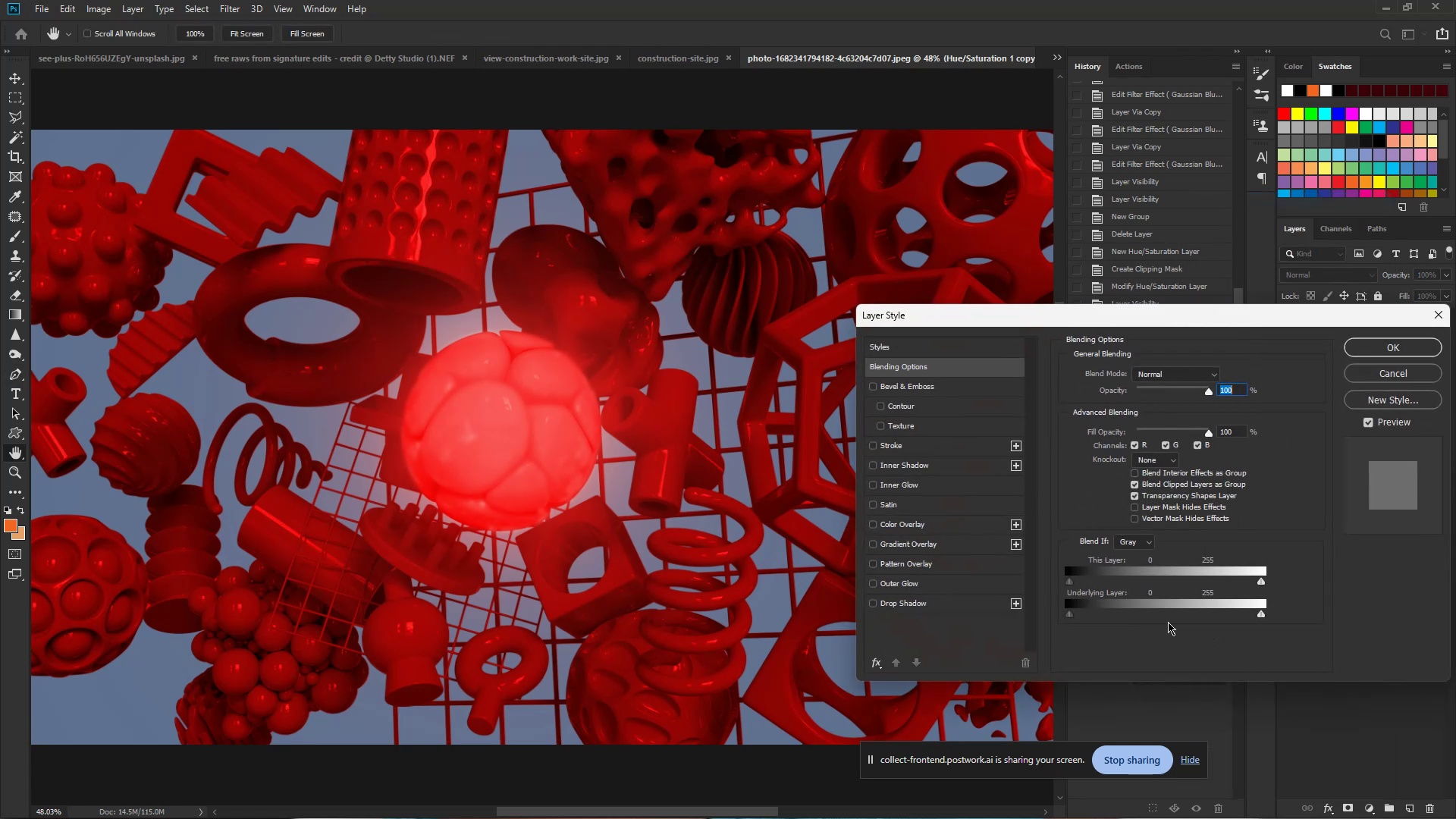 
wait(7.5)
 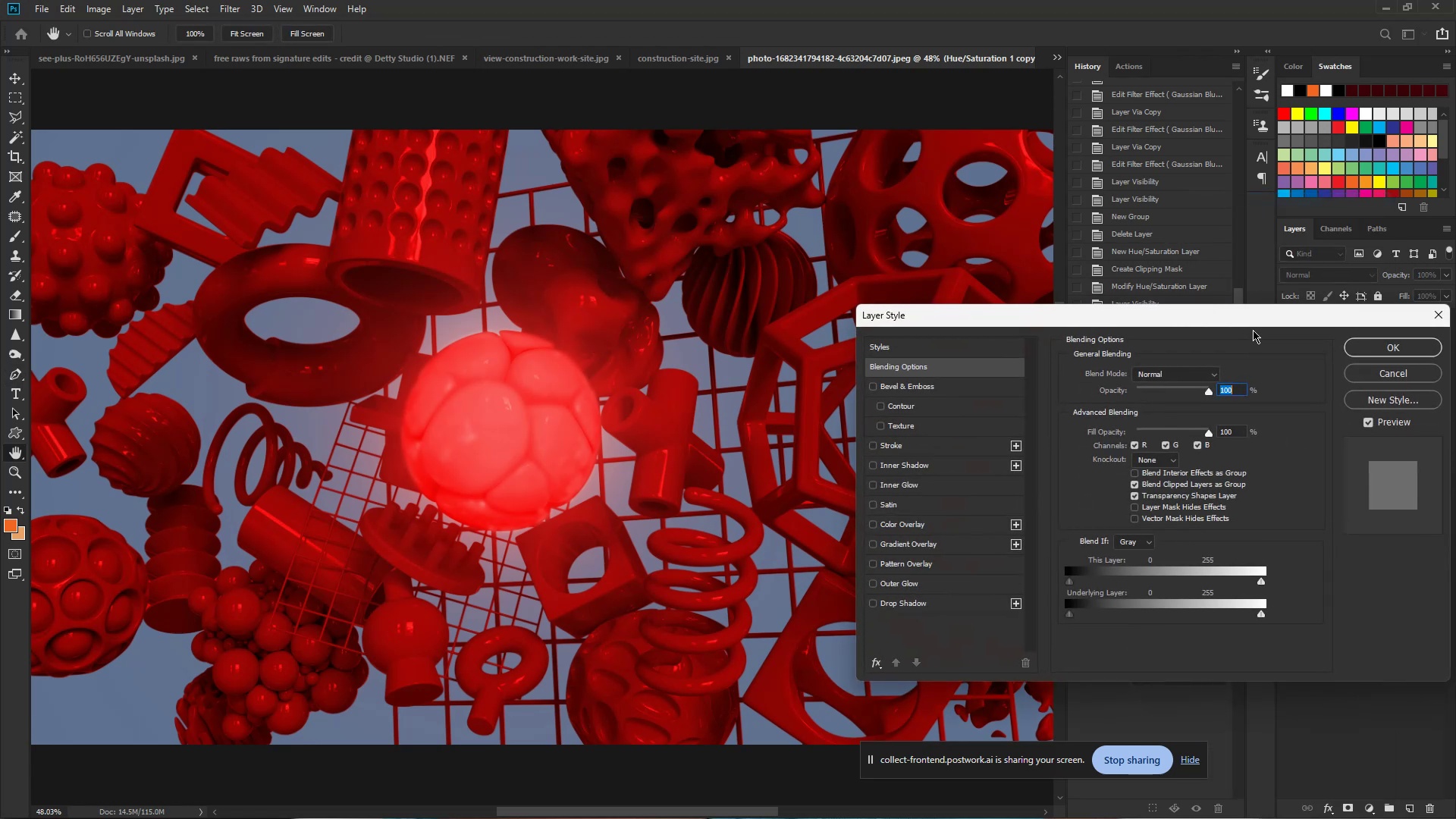 
hold_key(key=AltLeft, duration=0.66)
left_click([1070, 613])
 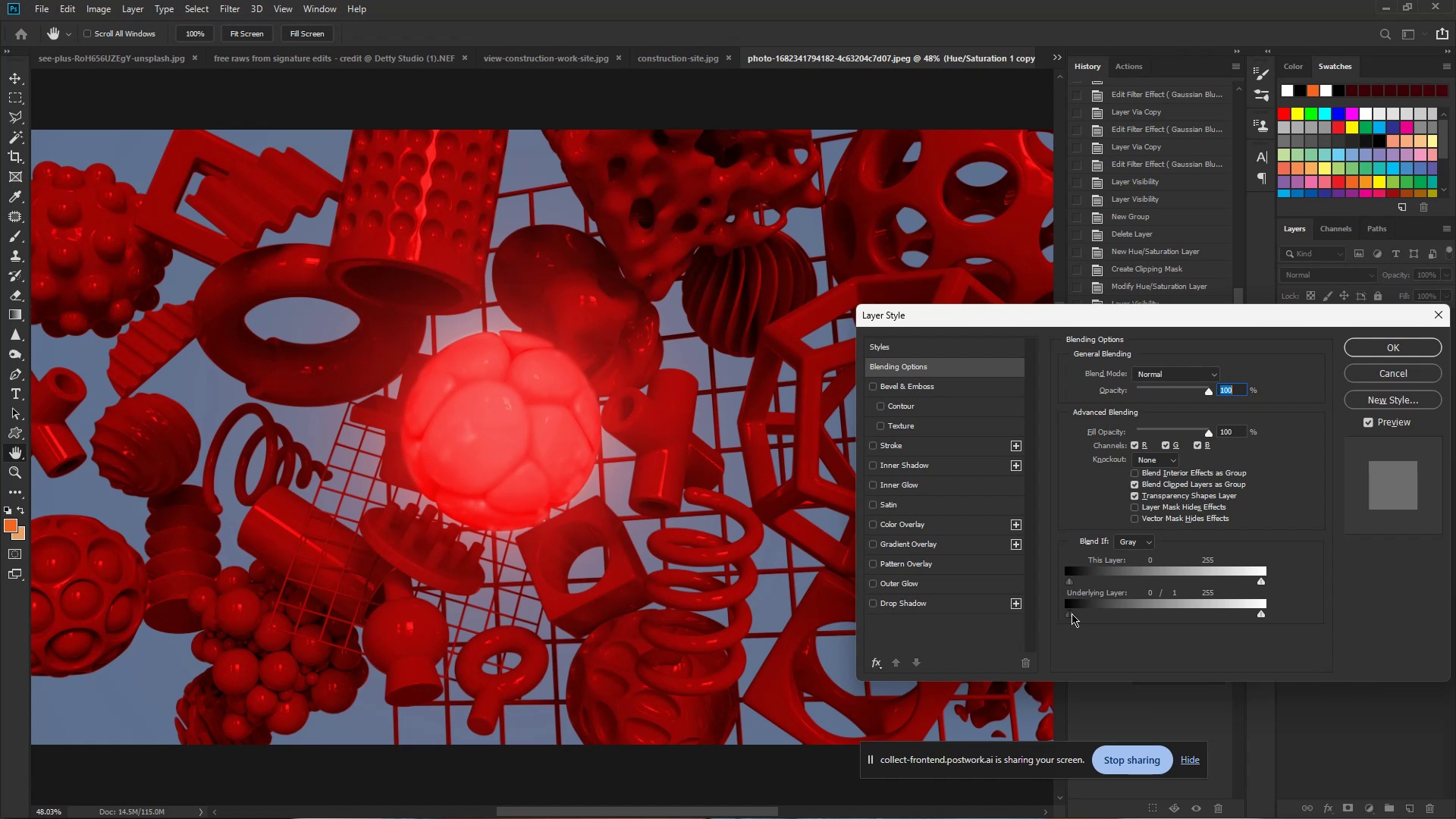 
left_click_drag(start_coordinate=[1072, 613], to_coordinate=[1137, 612])
 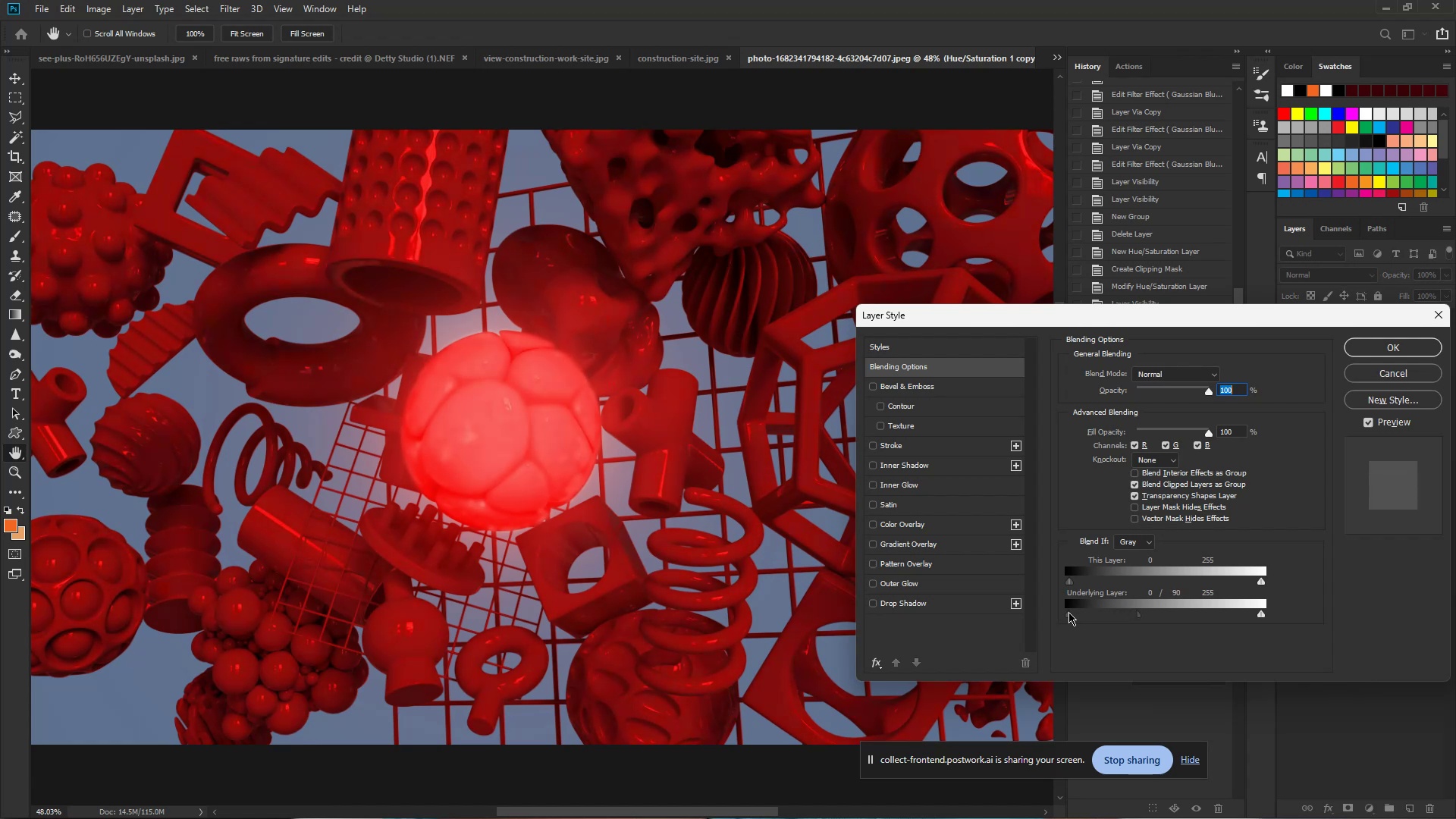 
left_click_drag(start_coordinate=[1068, 612], to_coordinate=[1115, 612])
 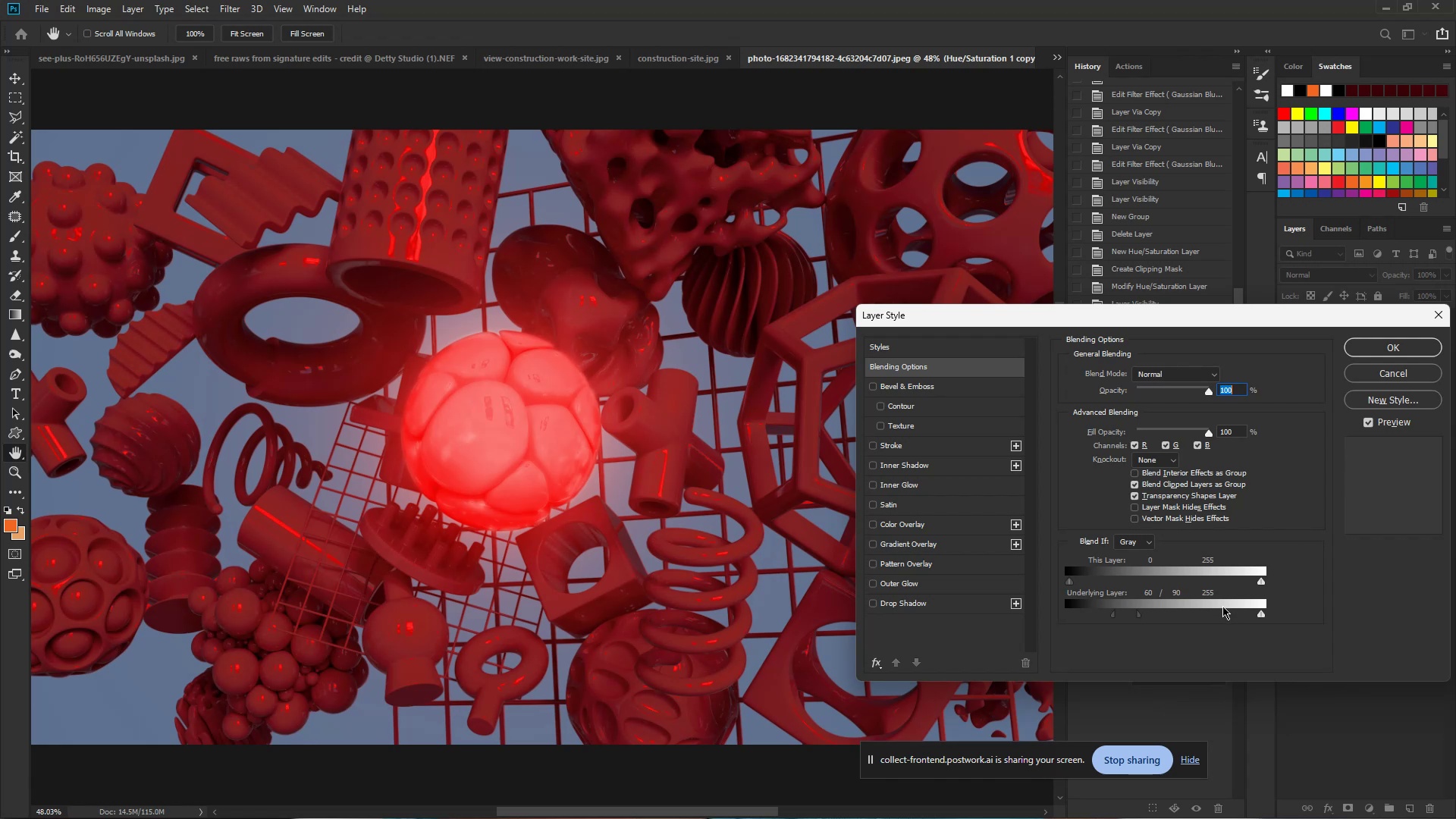 
wait(28.91)
 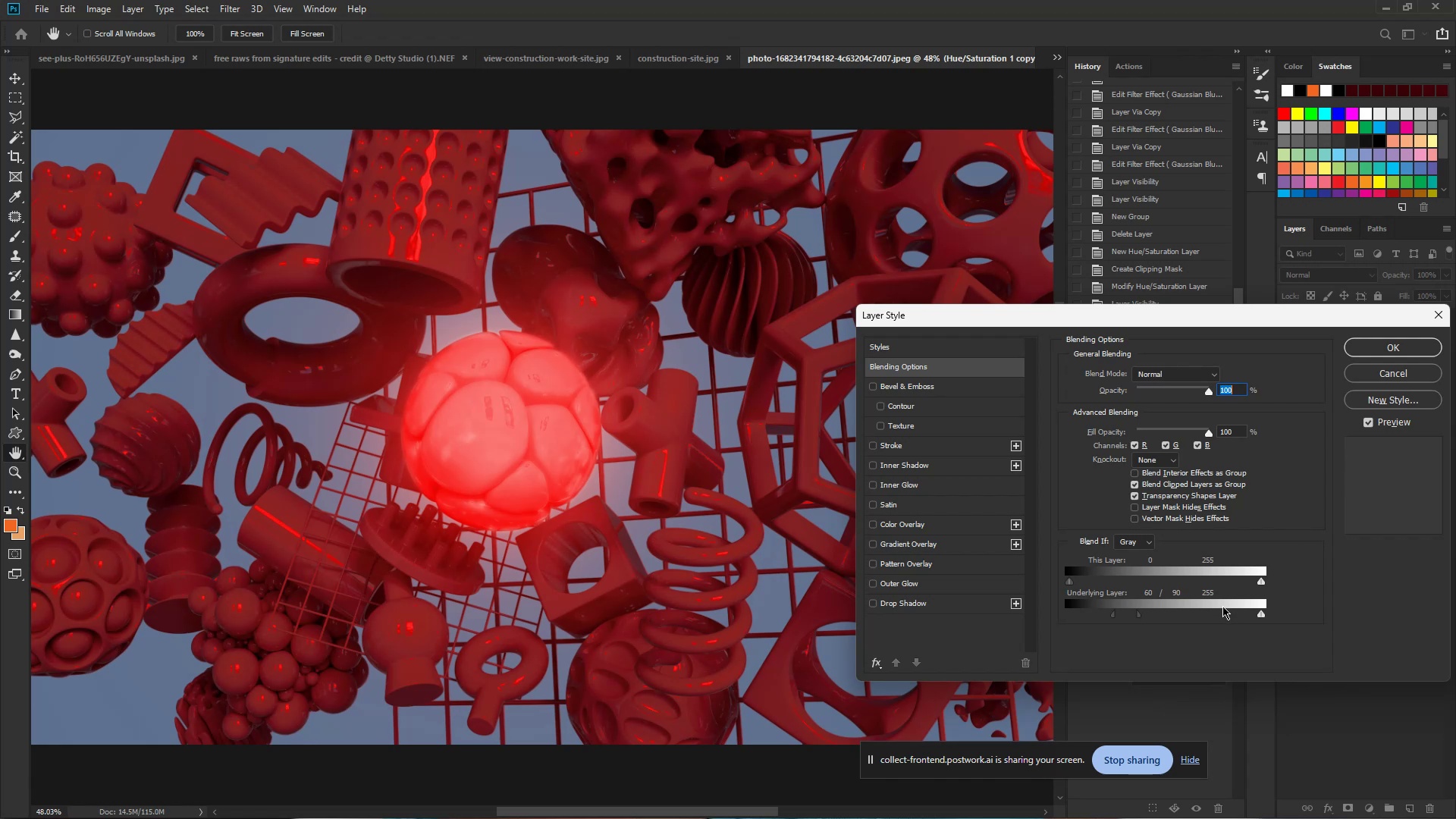 
left_click_drag(start_coordinate=[1138, 617], to_coordinate=[1124, 623])
 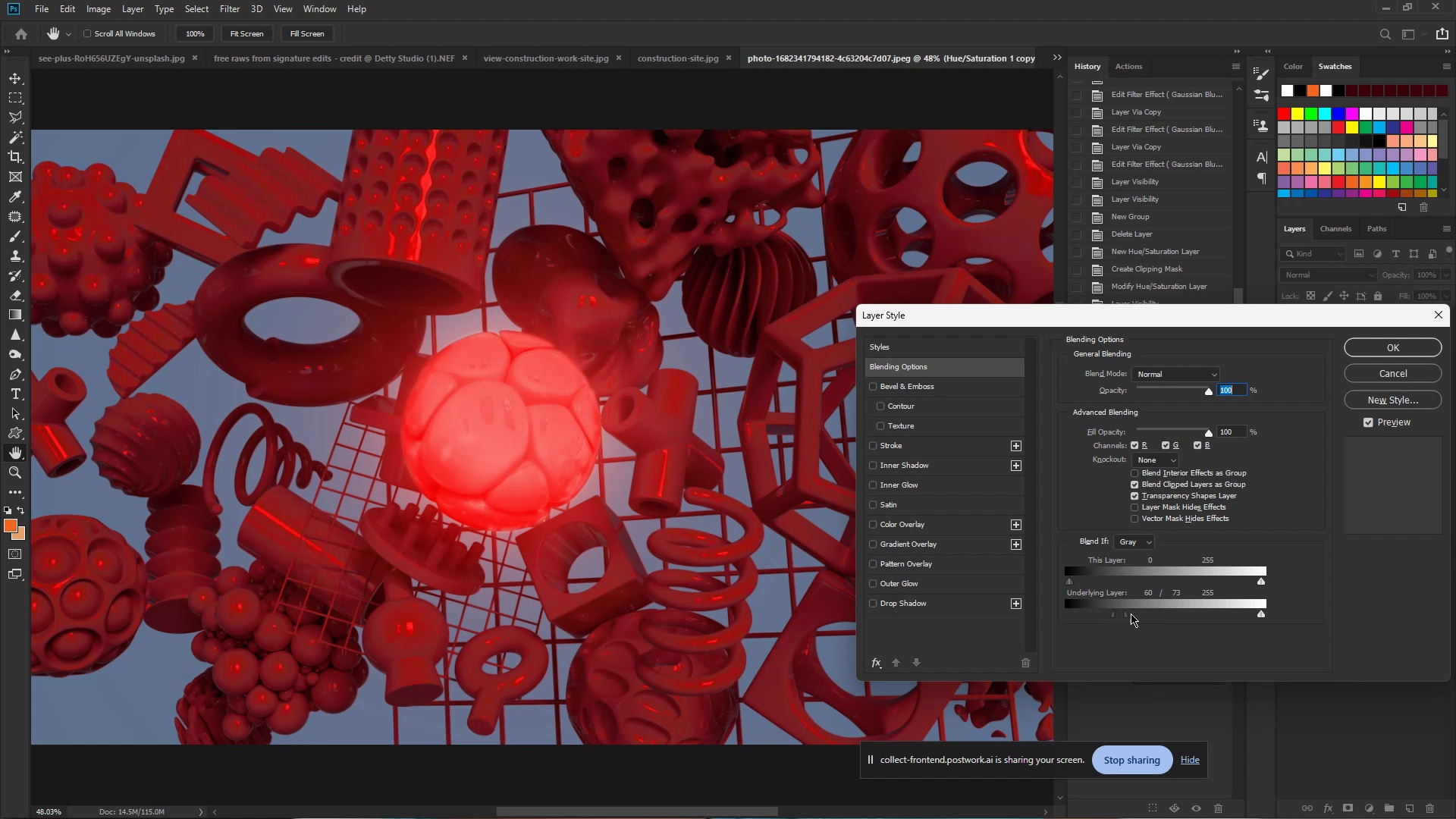 
left_click_drag(start_coordinate=[1127, 615], to_coordinate=[1181, 615])
 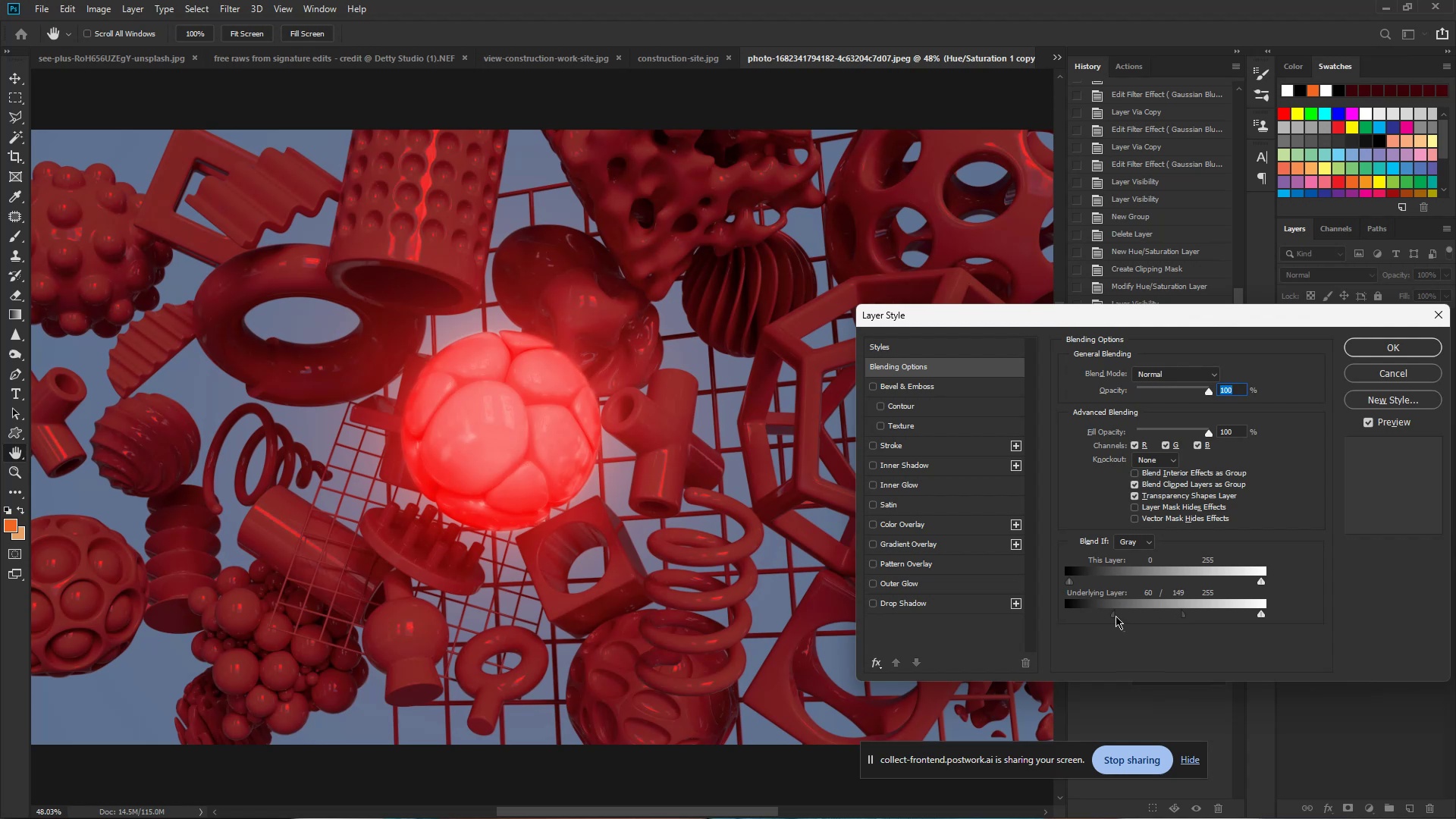 
left_click_drag(start_coordinate=[1112, 616], to_coordinate=[1166, 623])
 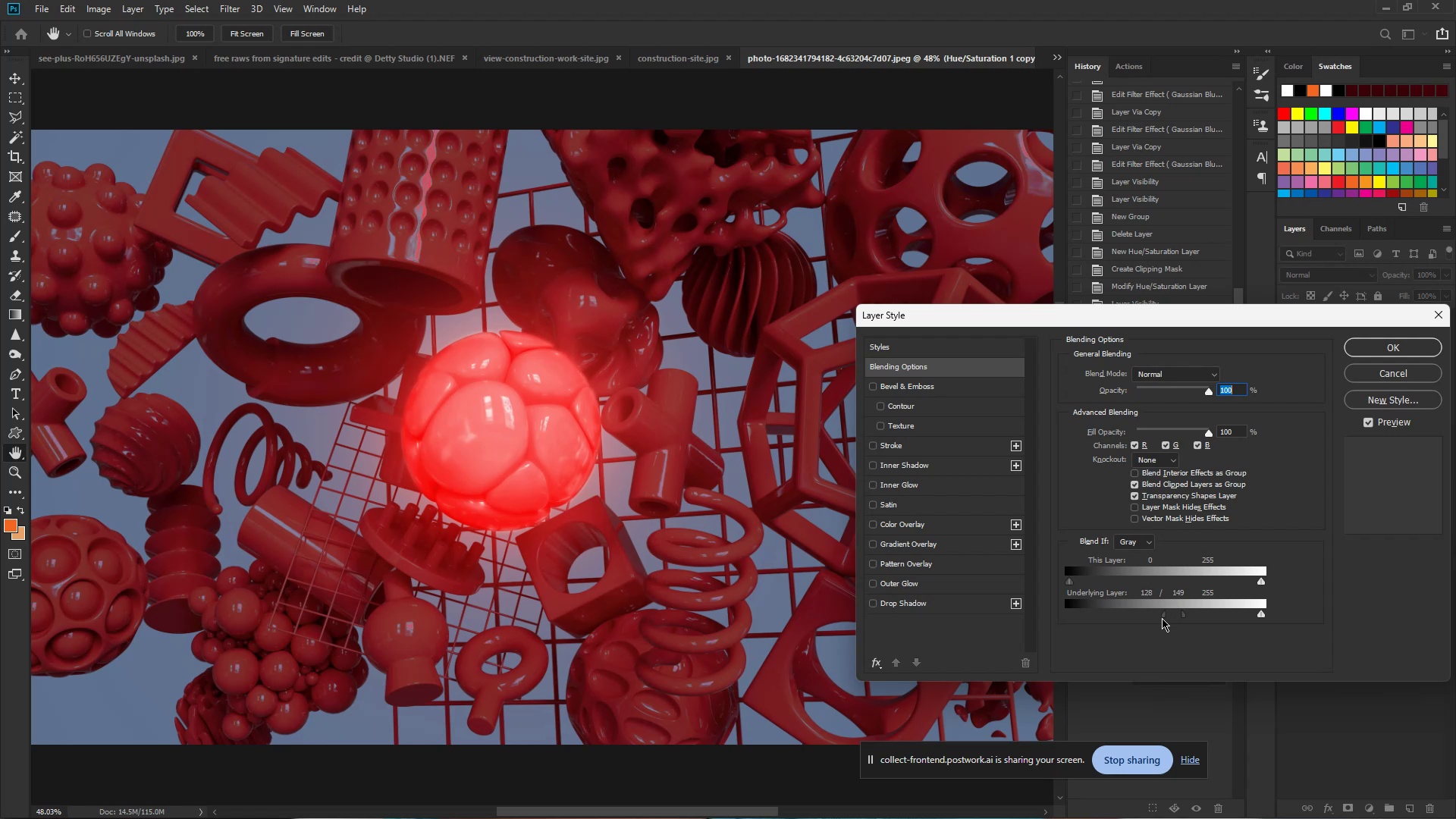 
wait(5.39)
 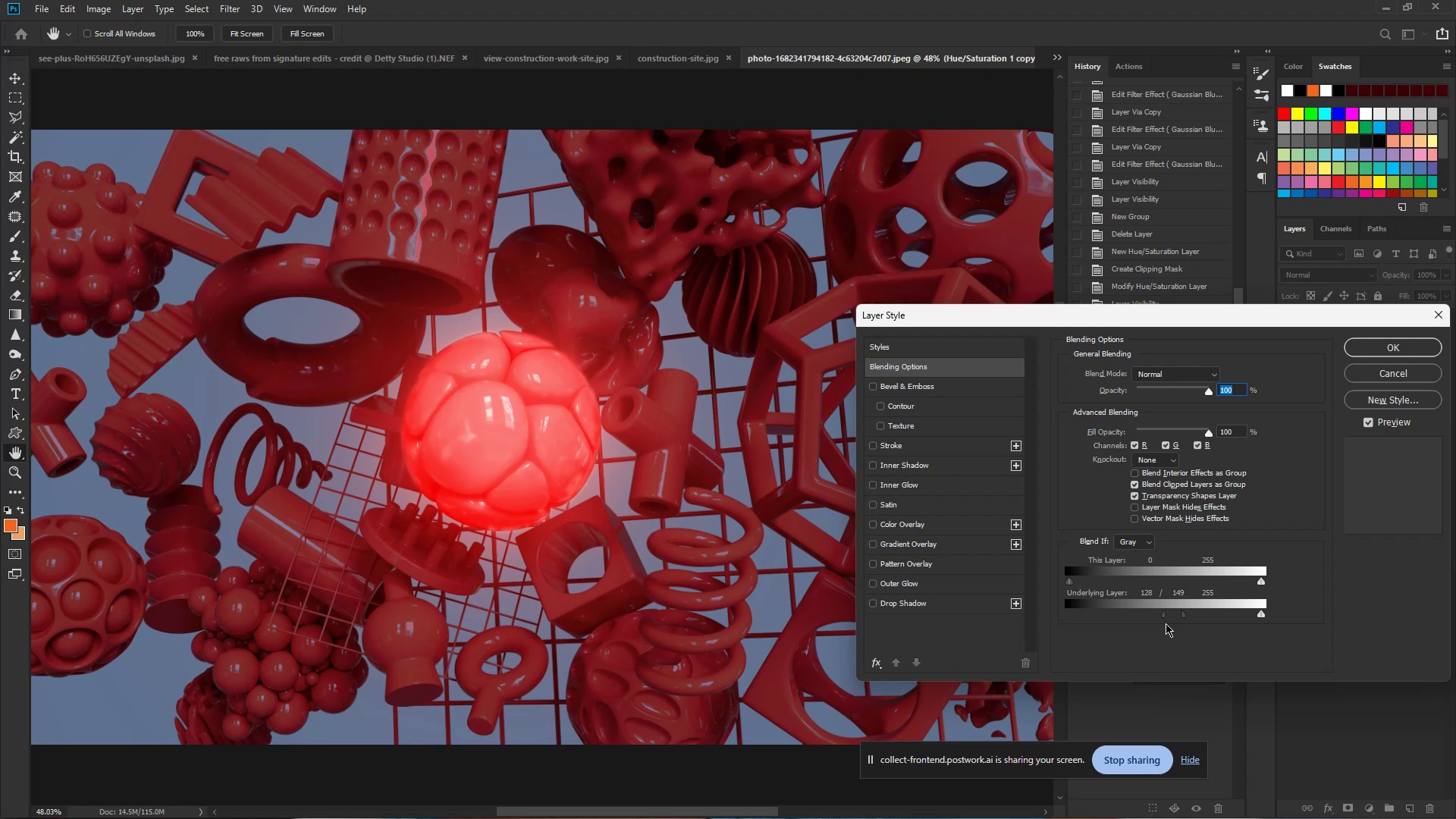 
left_click_drag(start_coordinate=[1161, 613], to_coordinate=[1124, 613])
 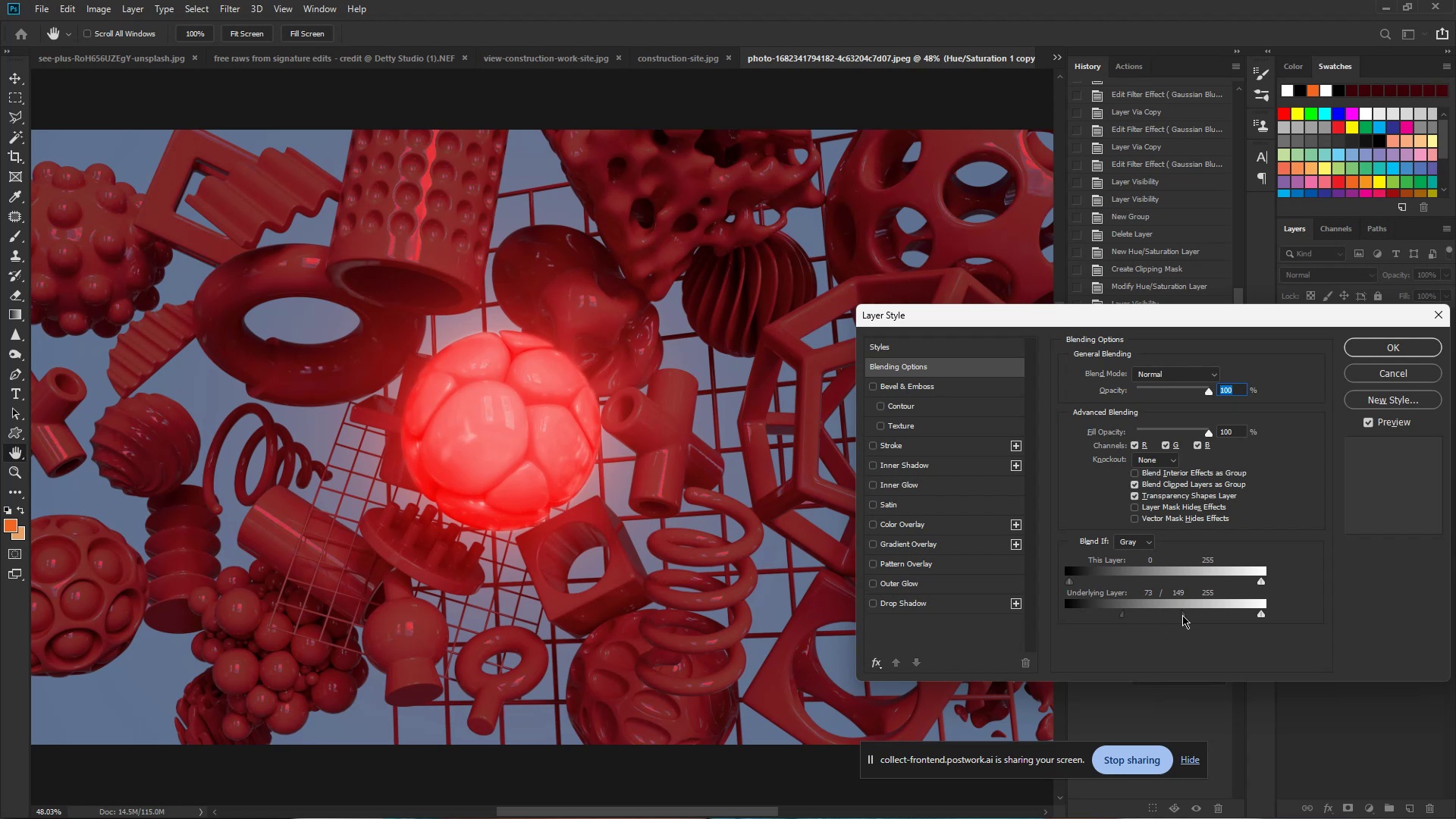 
left_click_drag(start_coordinate=[1182, 615], to_coordinate=[1169, 616])
 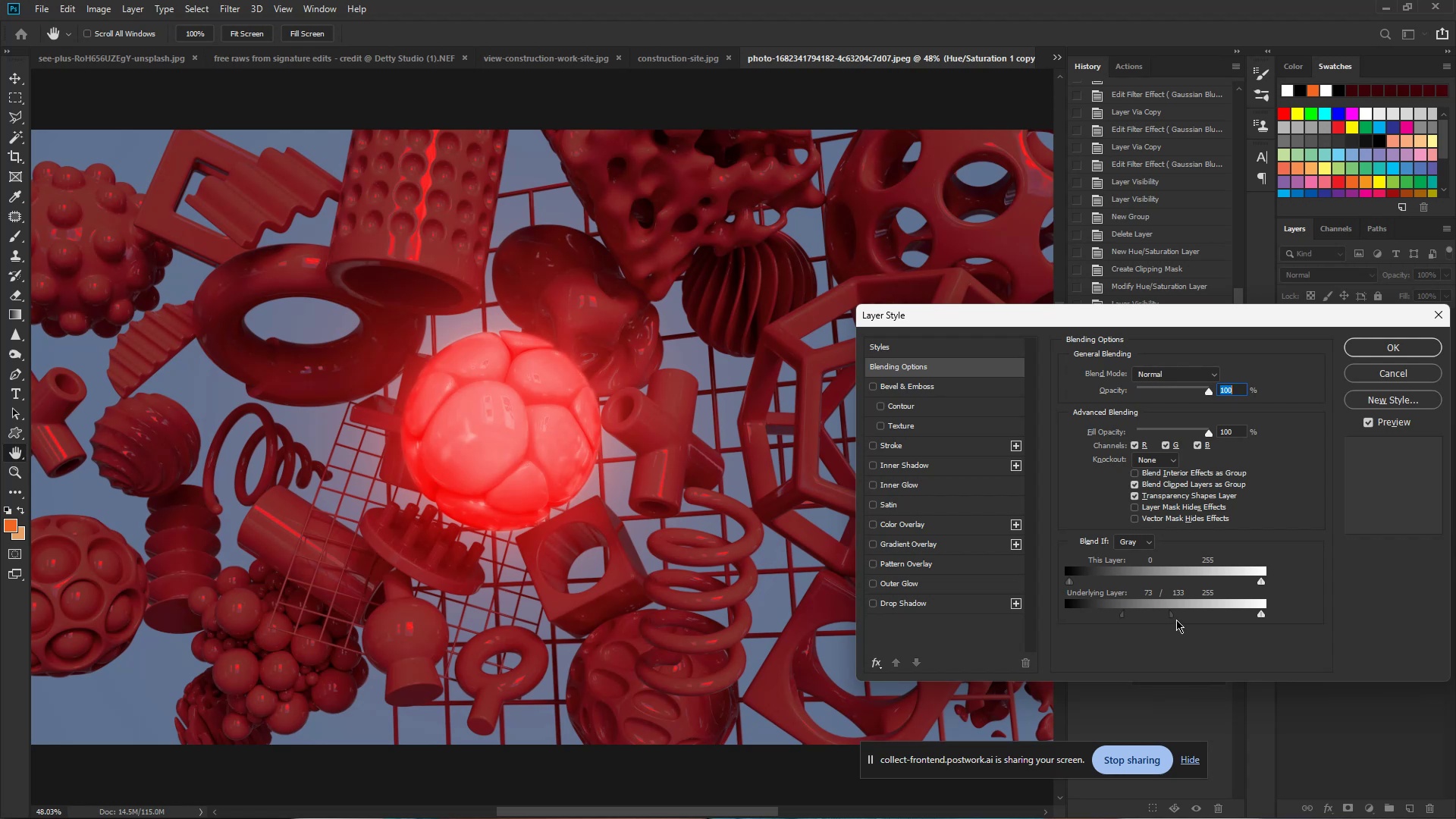 
wait(12.56)
 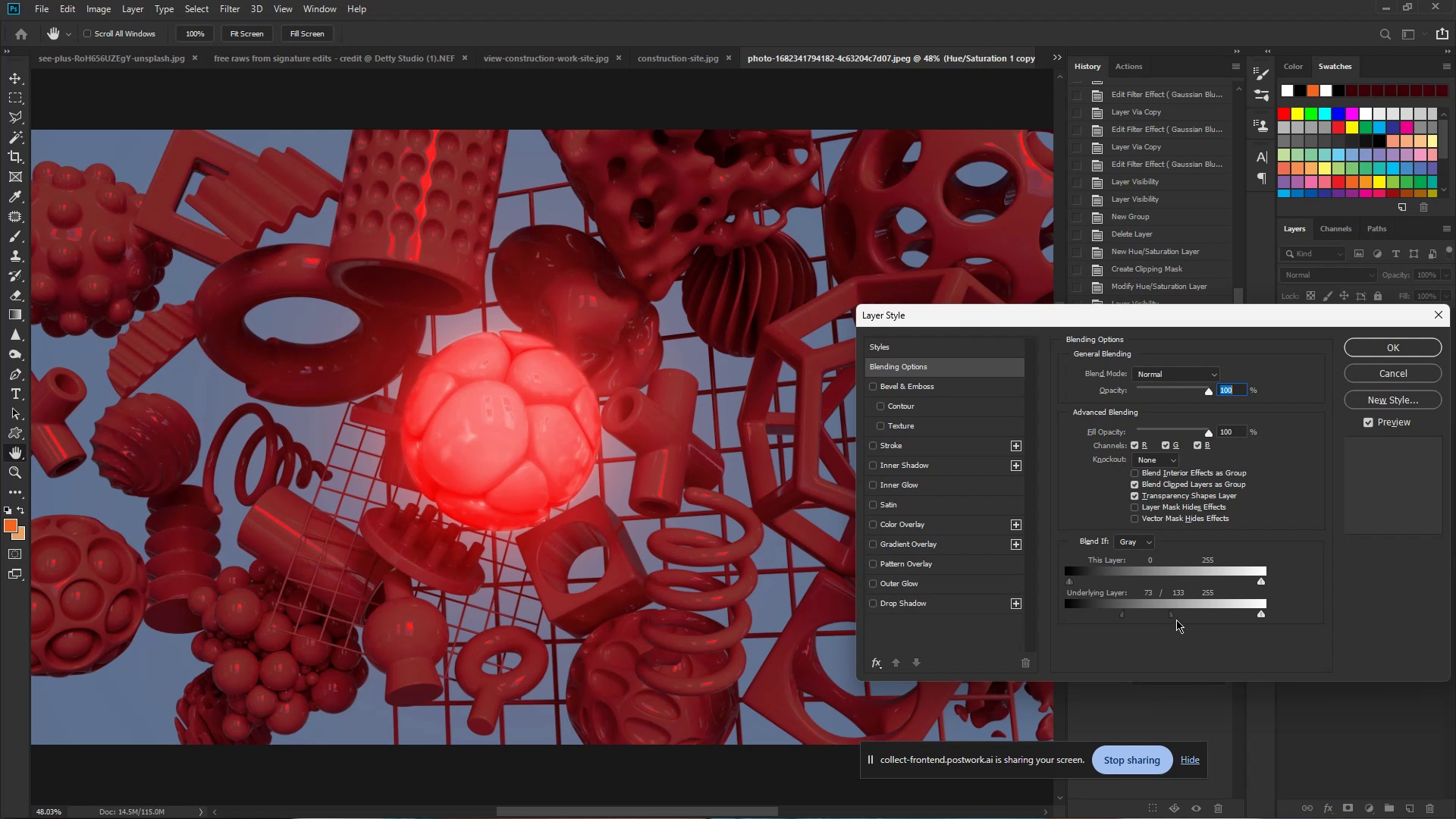 
left_click([1383, 346])
 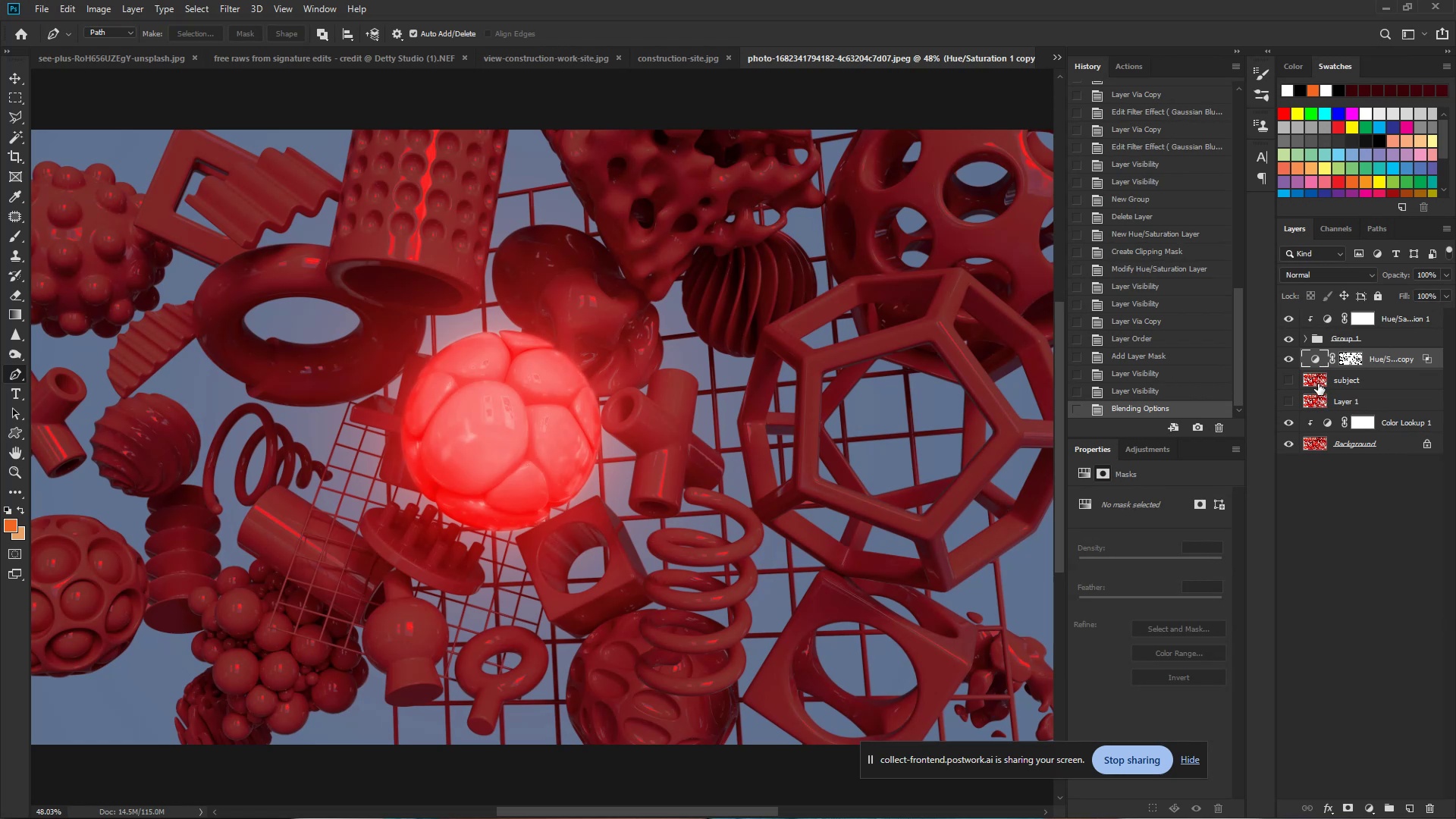 
wait(13.78)
 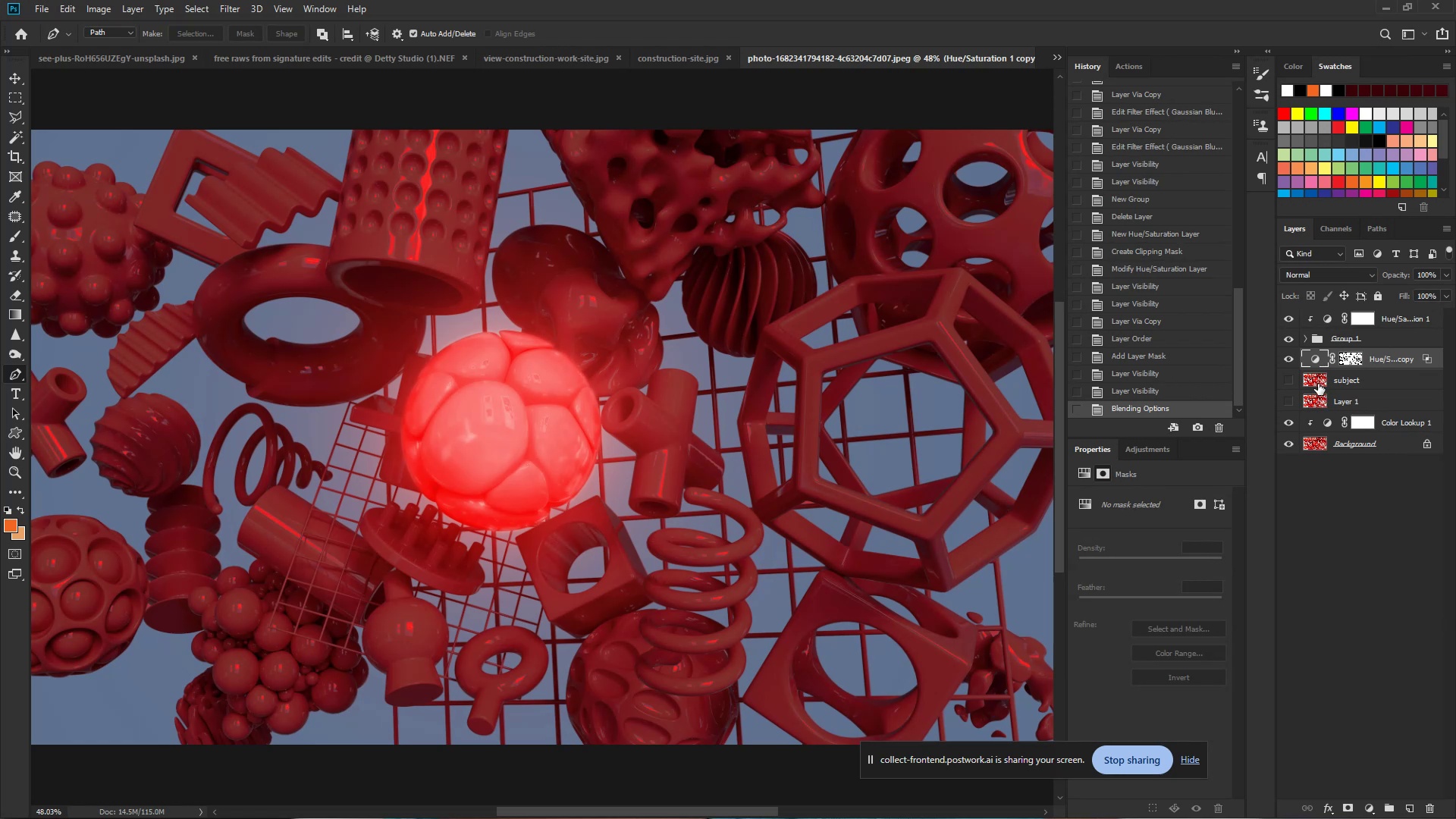 
double_click([1351, 359])
 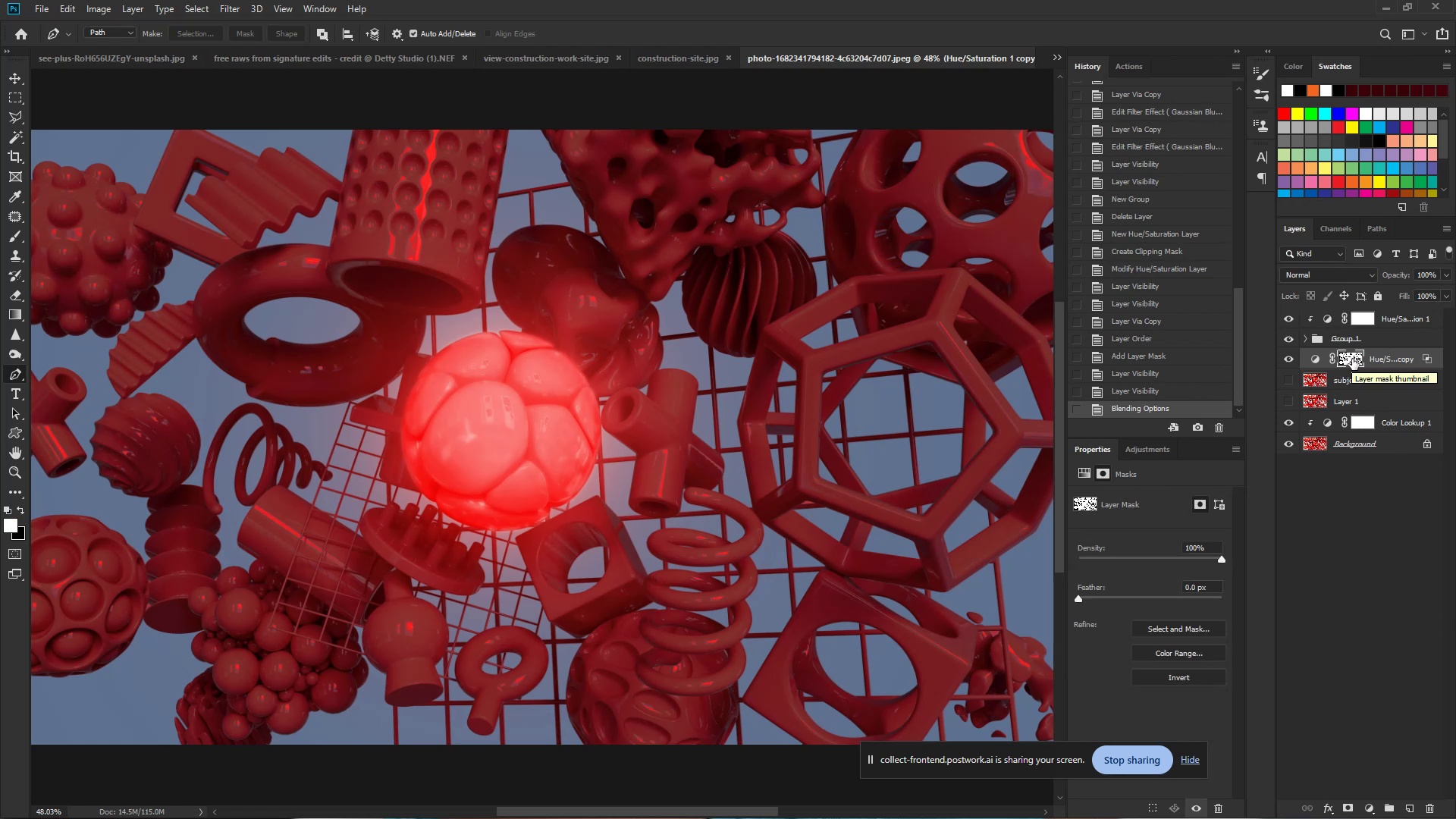 
hold_key(key=AltLeft, duration=1.5)
left_click_drag(start_coordinate=[1352, 359], to_coordinate=[1374, 374])
 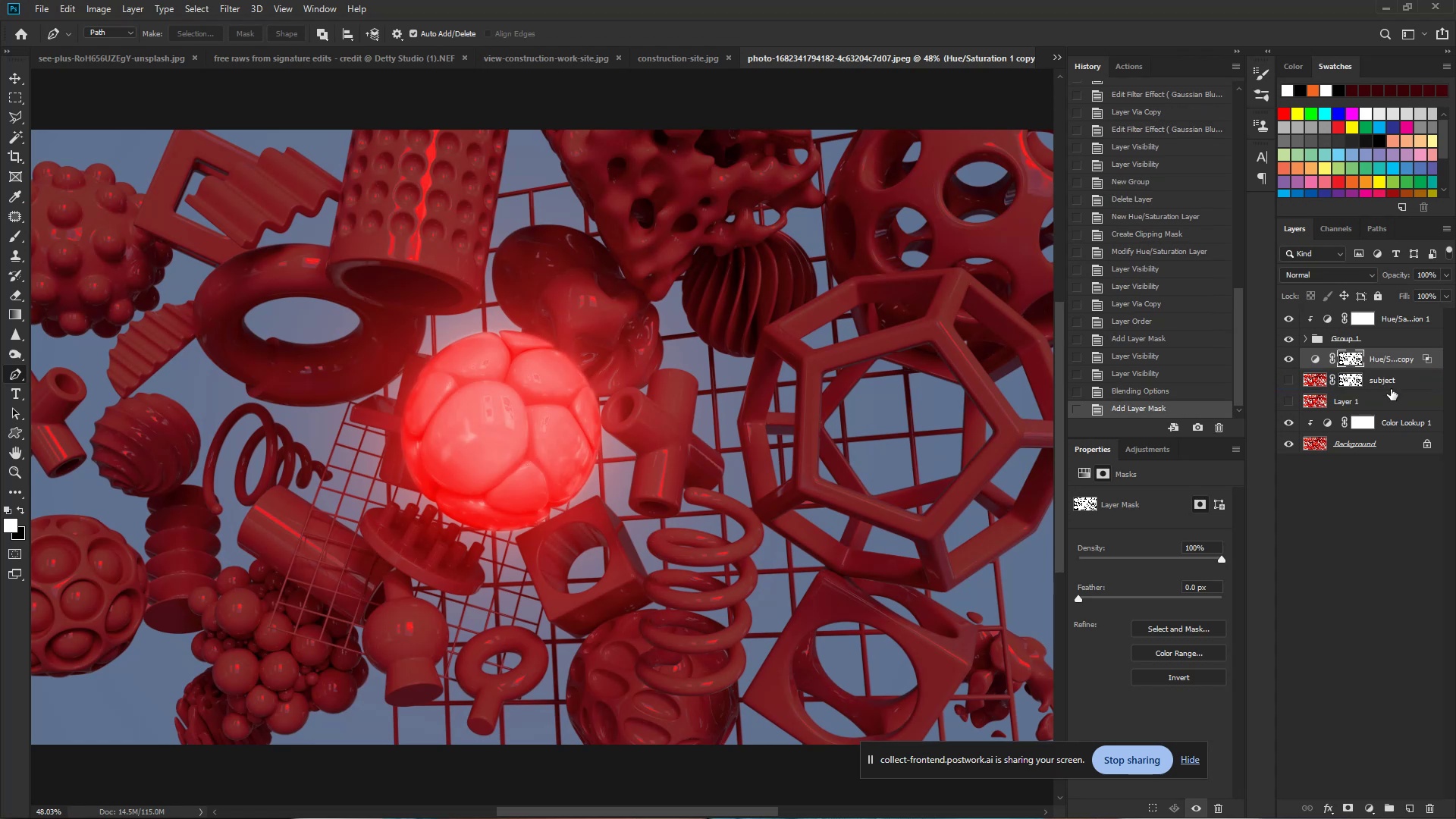 
hold_key(key=AltLeft, duration=0.87)
 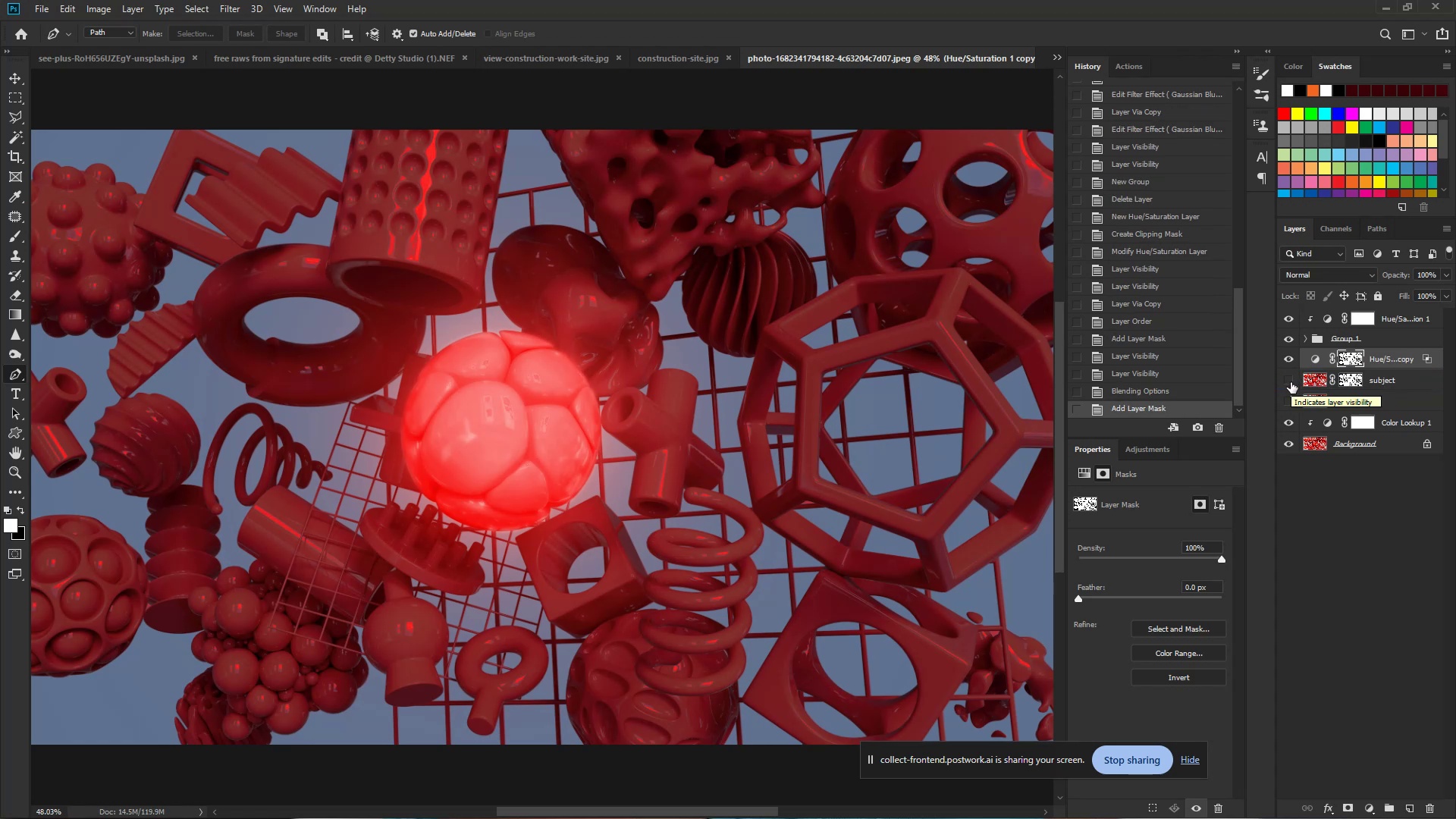 
wait(5.36)
 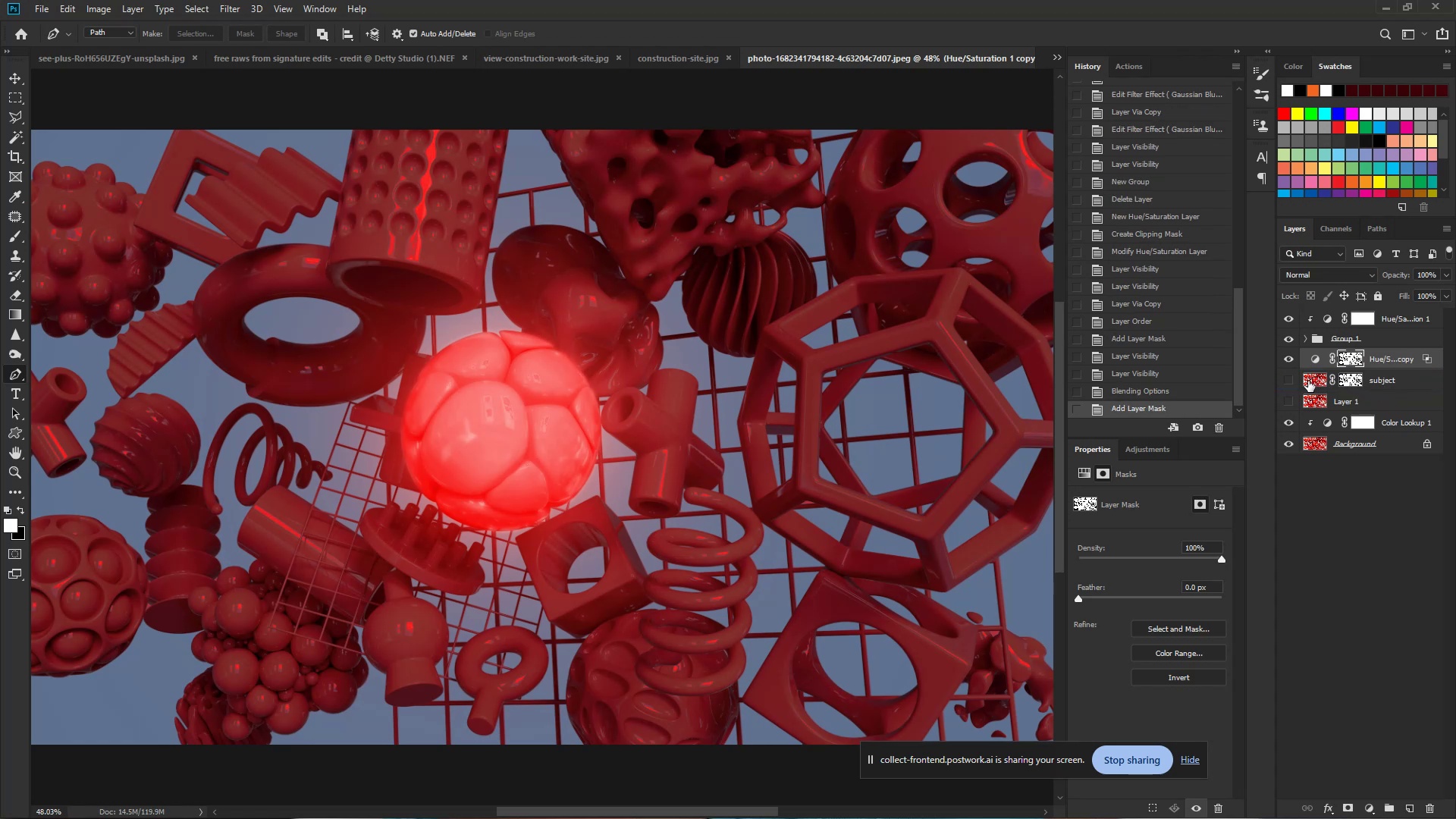 
left_click([1290, 382])
 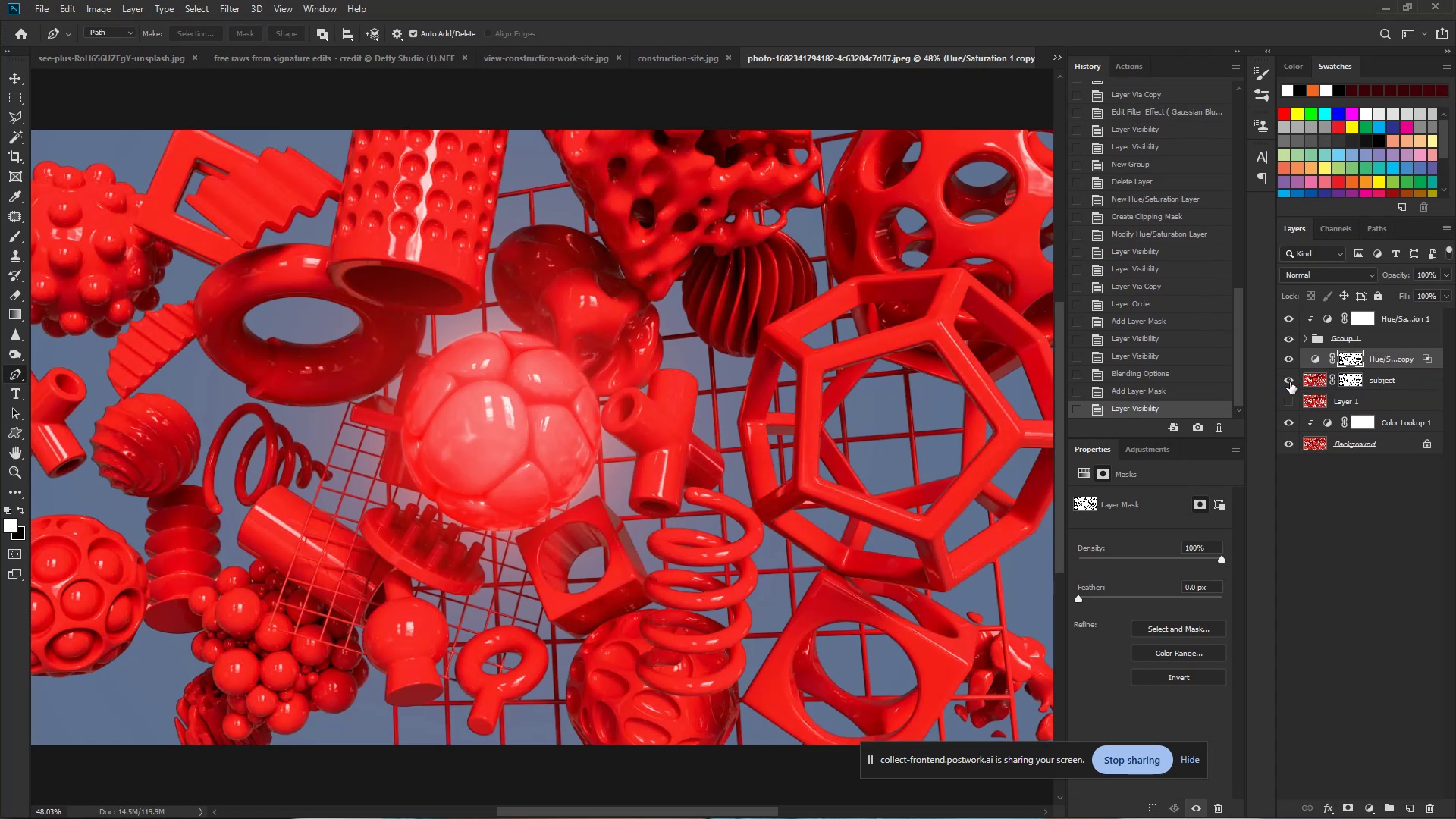 
left_click([1290, 382])
 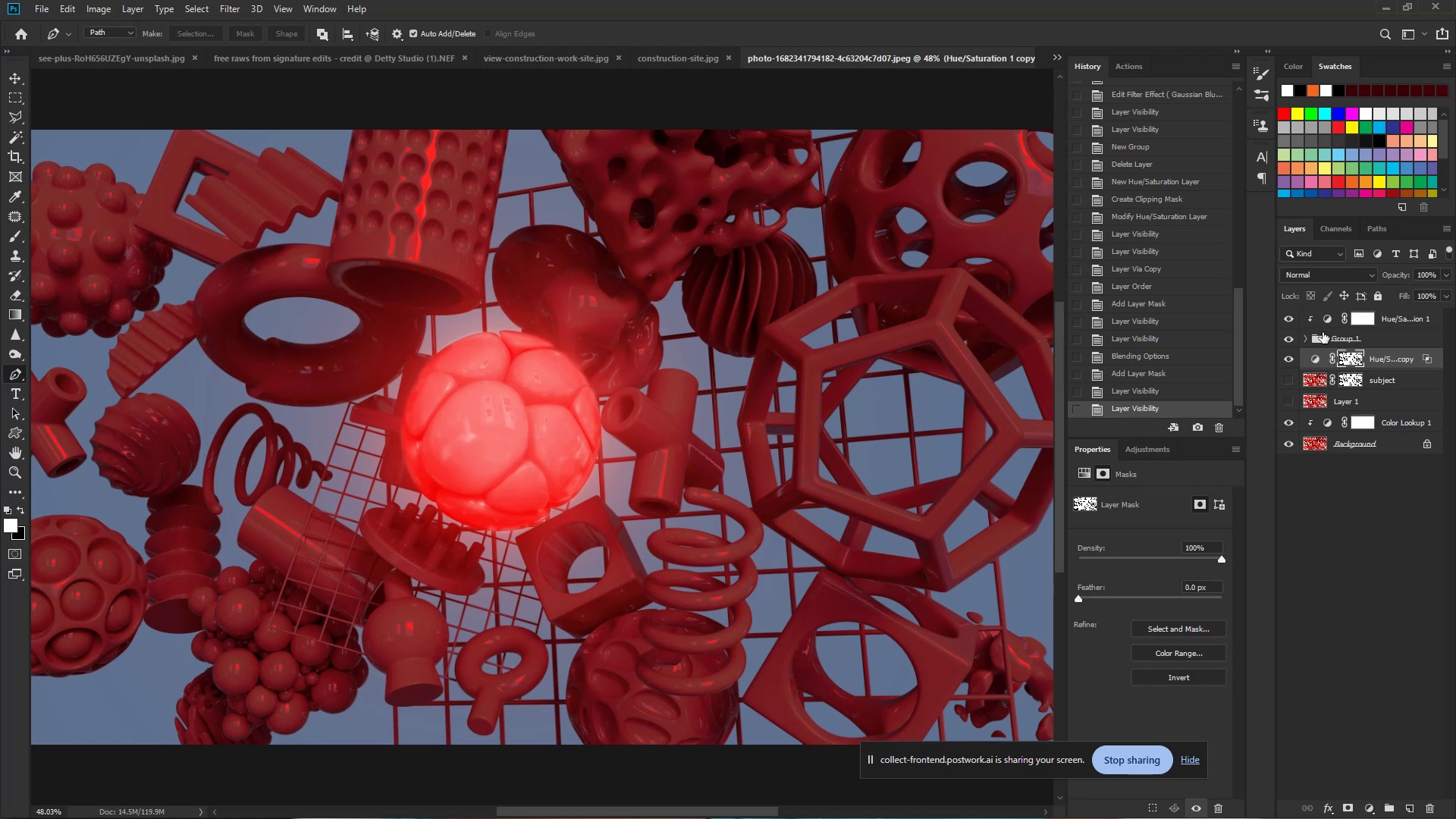 
wait(13.01)
 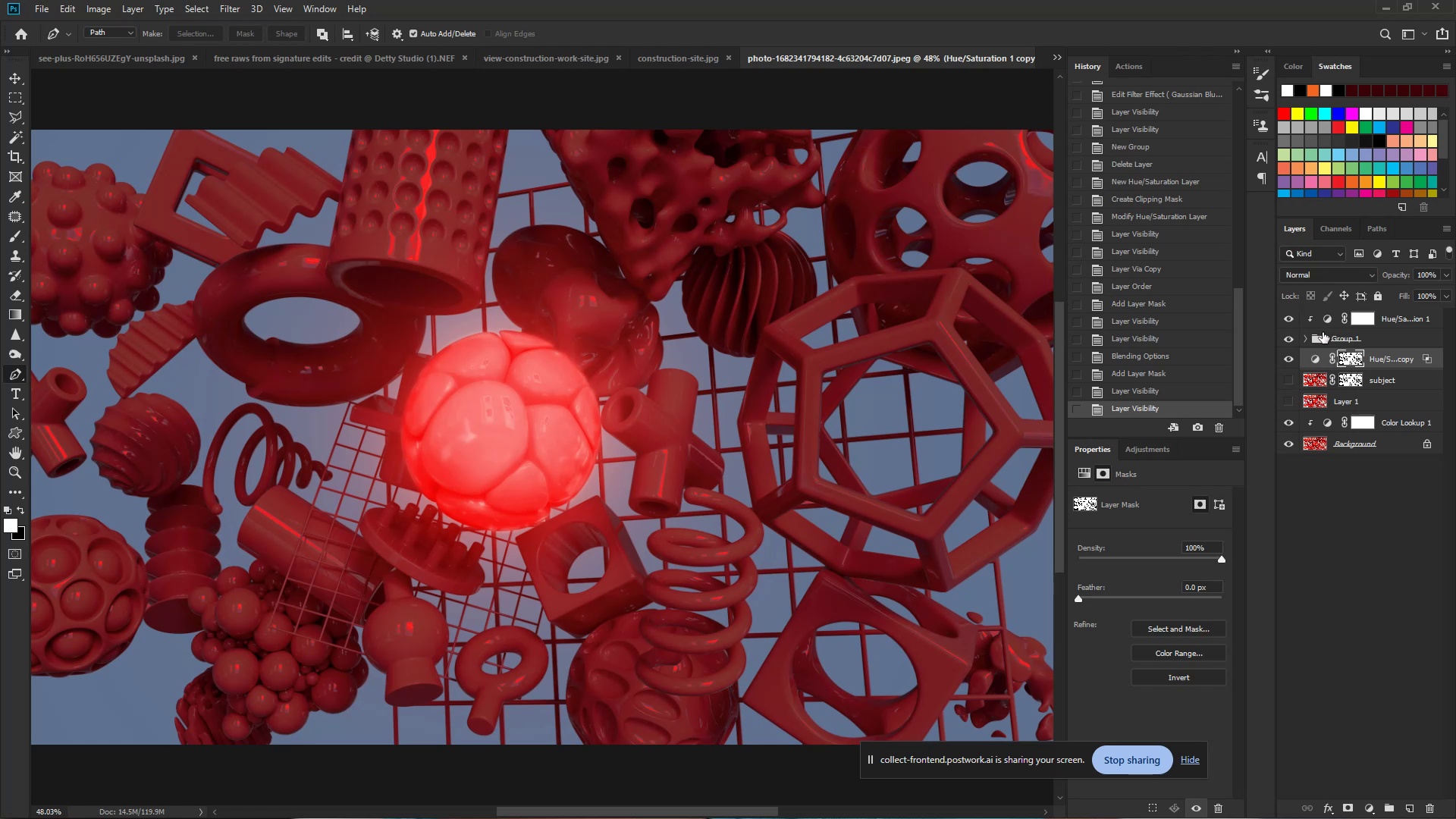 
hold_key(key=ControlLeft, duration=2.21)
 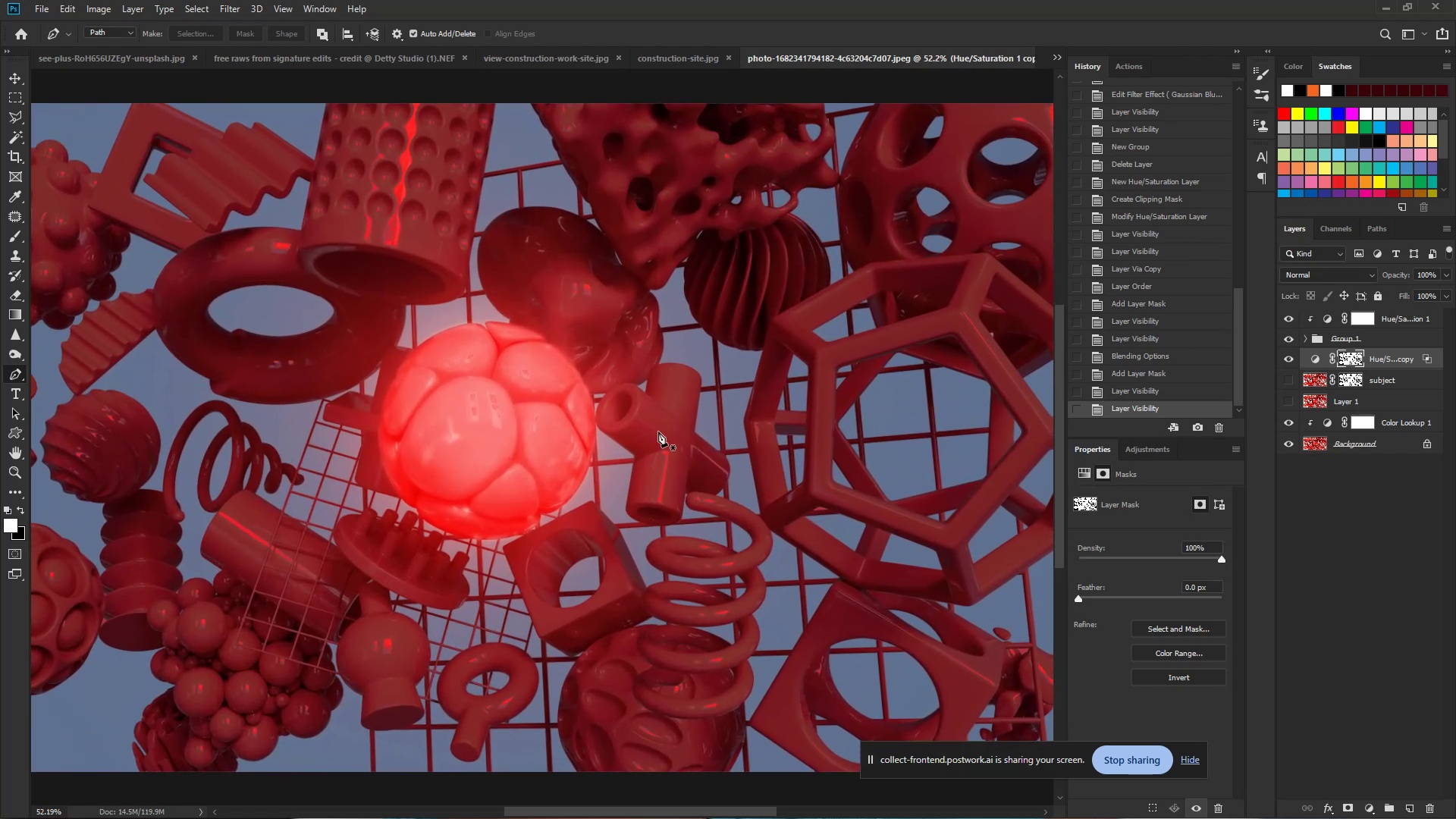 
hold_key(key=Space, duration=1.5)
 